 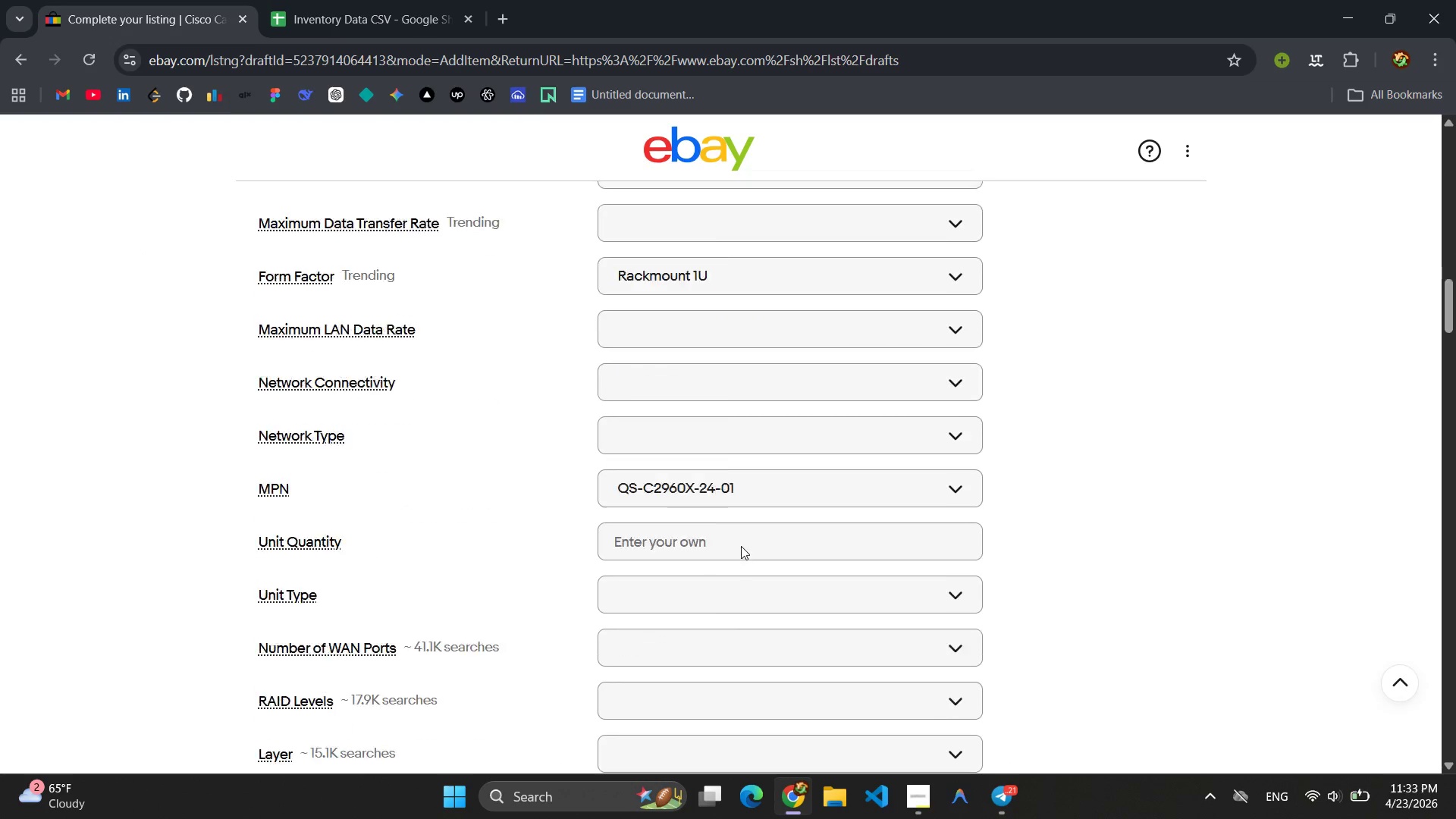 
left_click([1026, 374])
 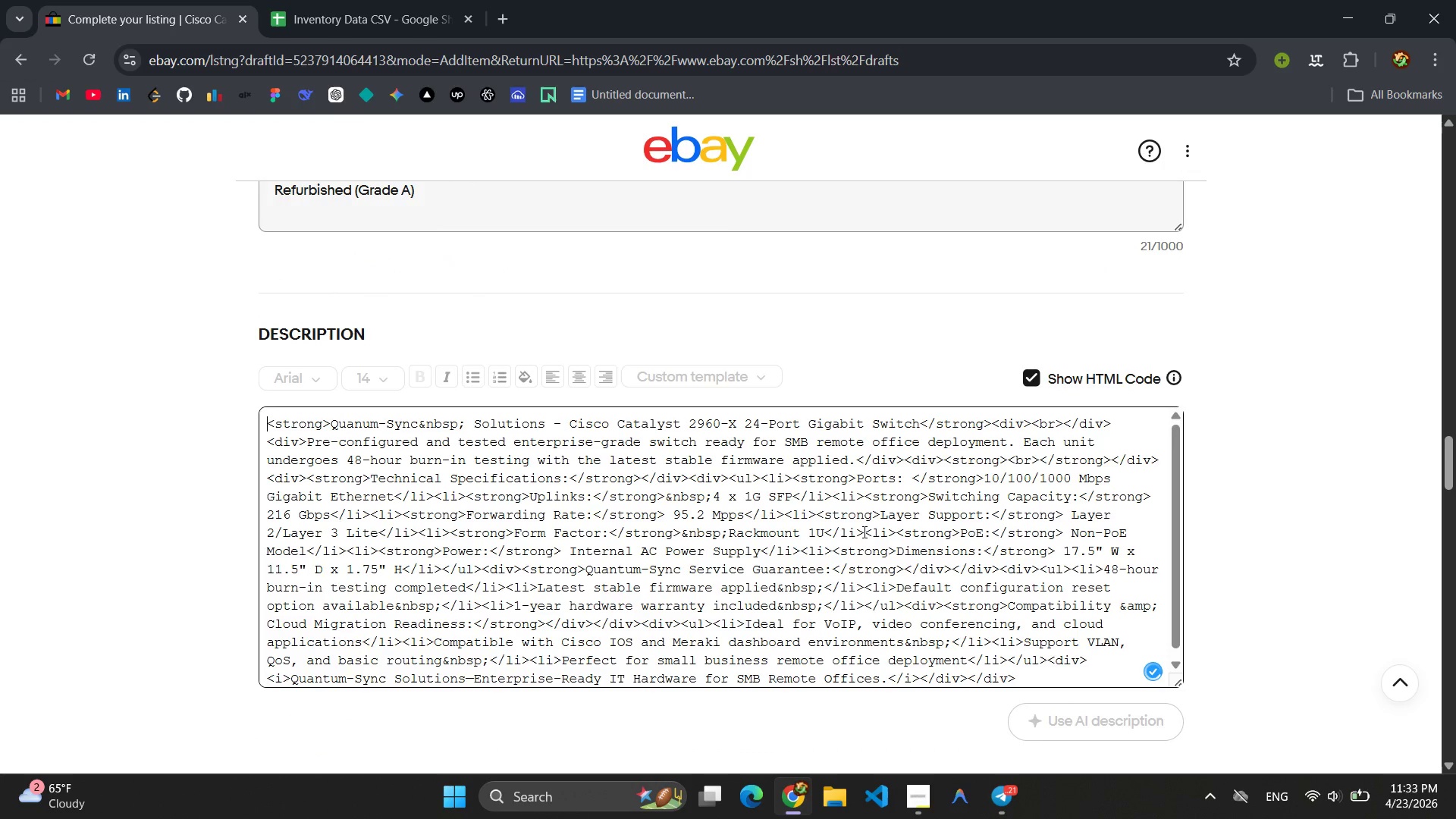 
left_click([856, 542])
 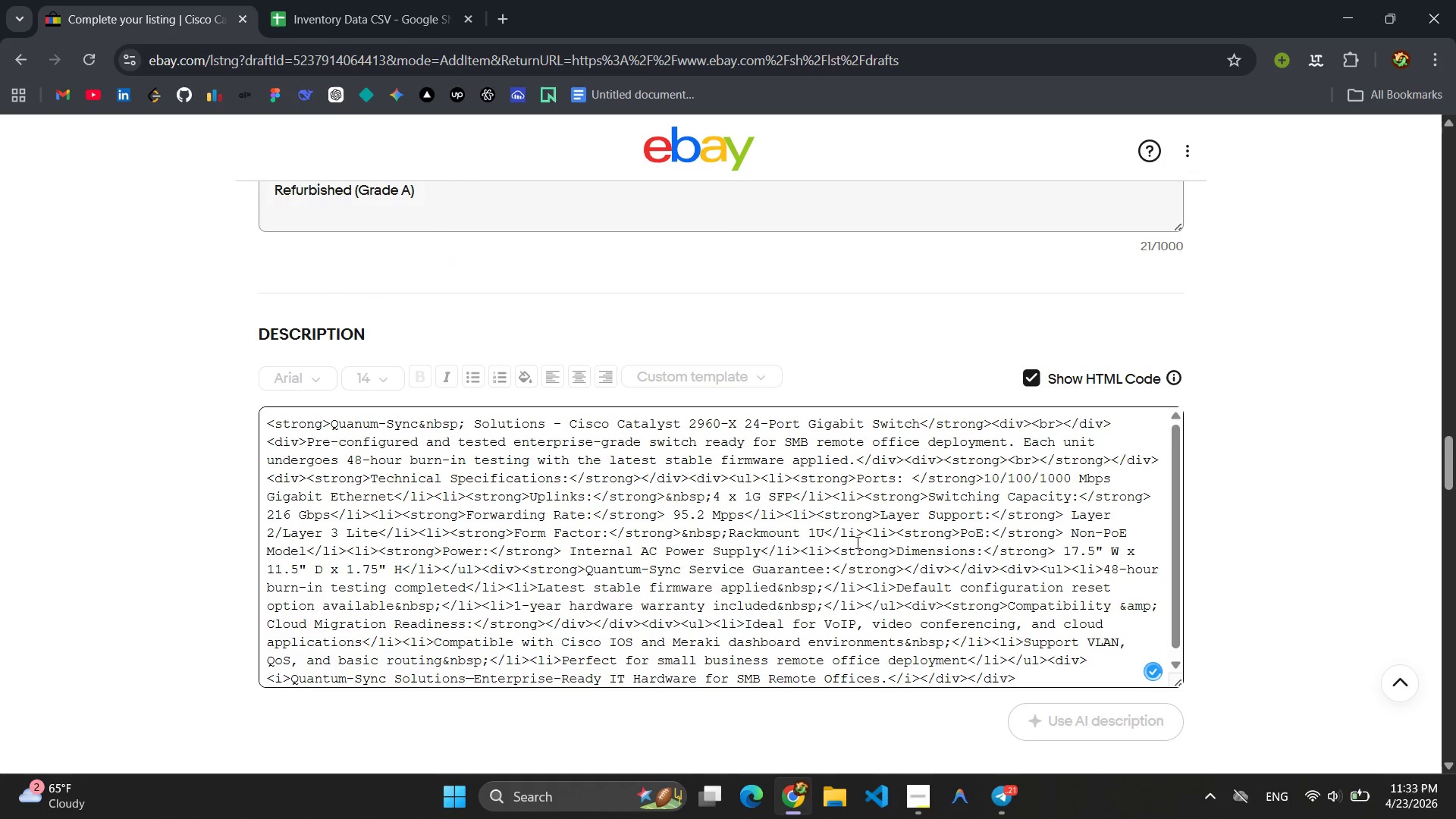 
key(Control+A)
 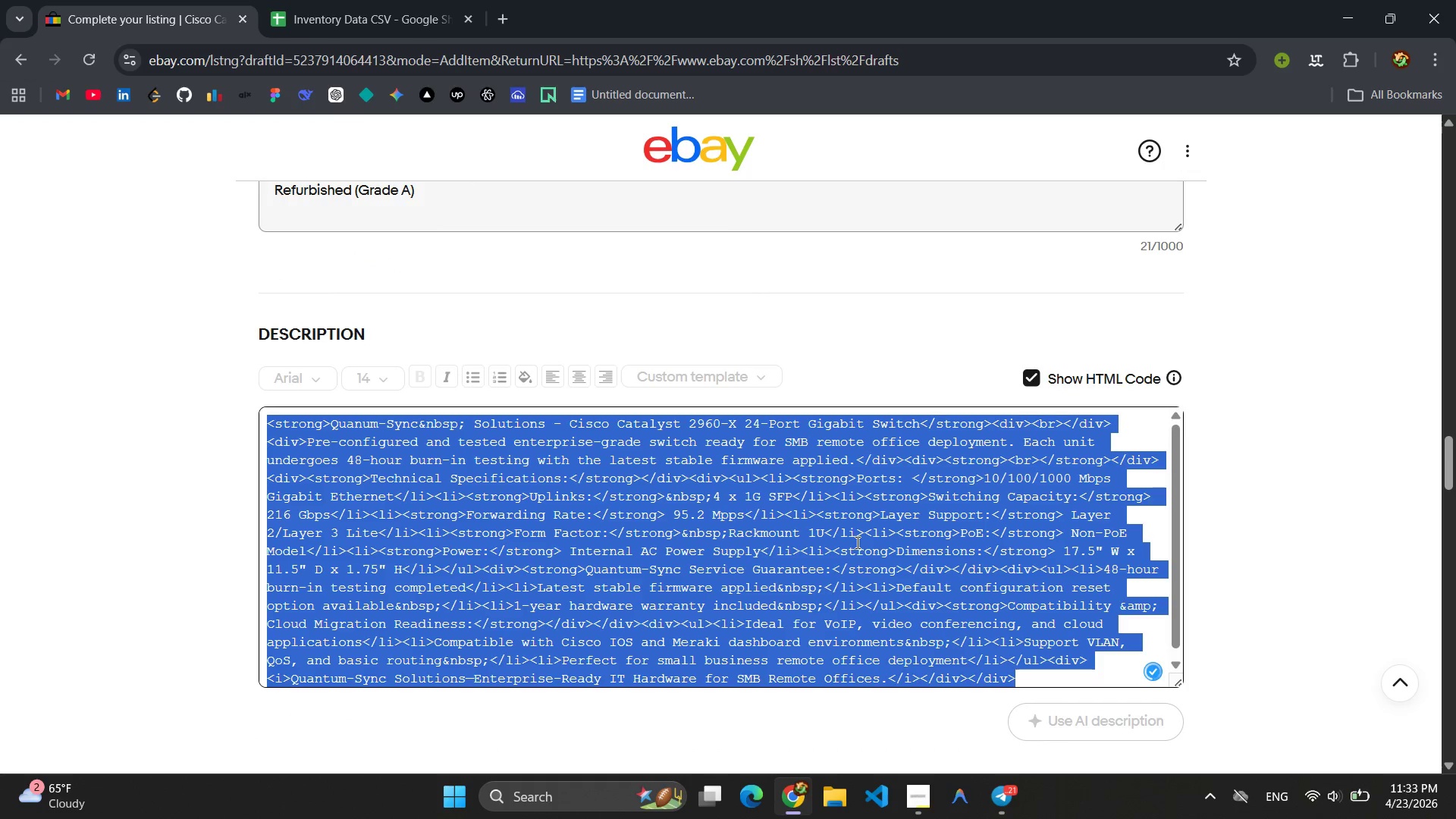 
key(Control+C)
 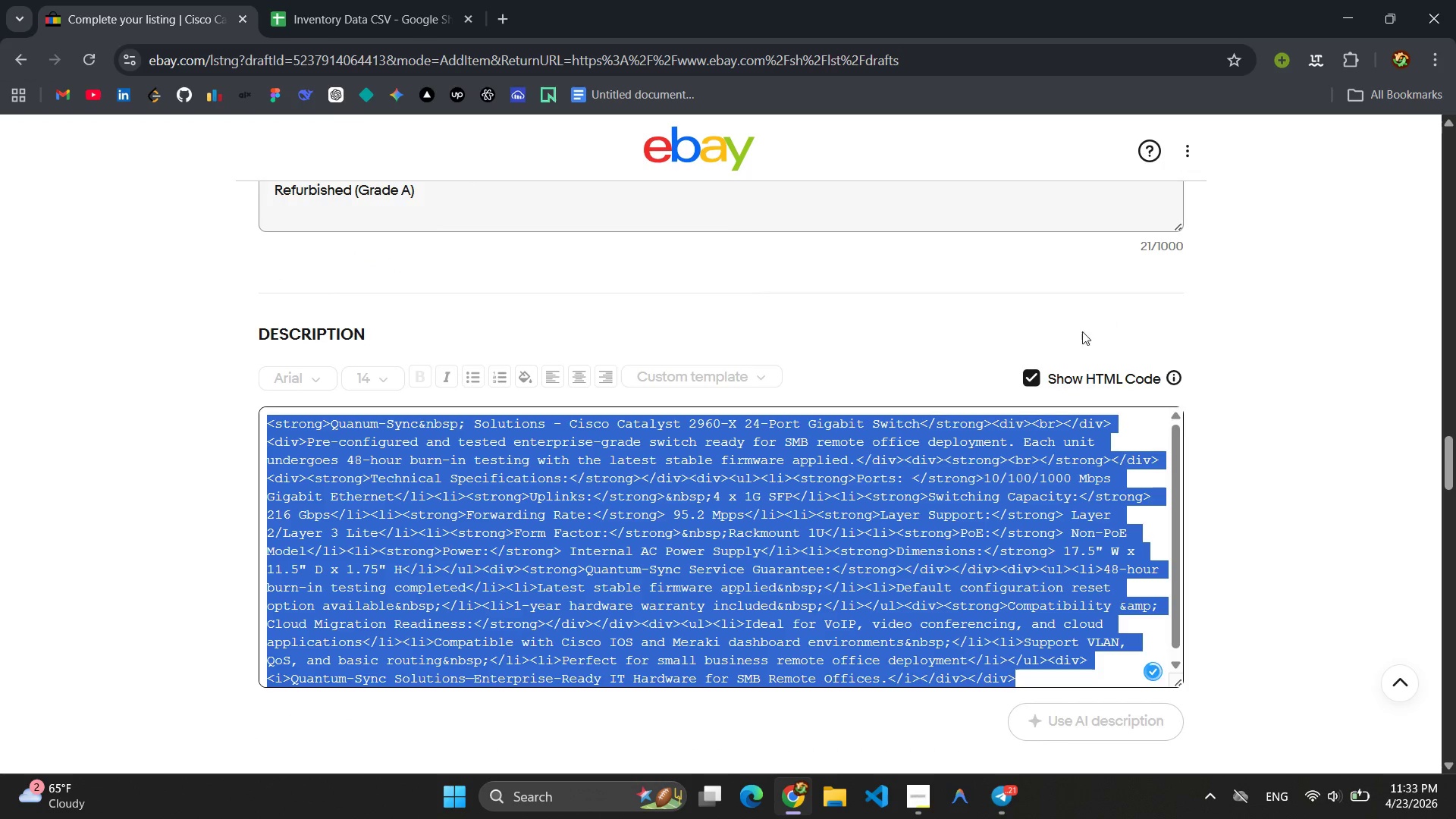 
left_click([1037, 372])
 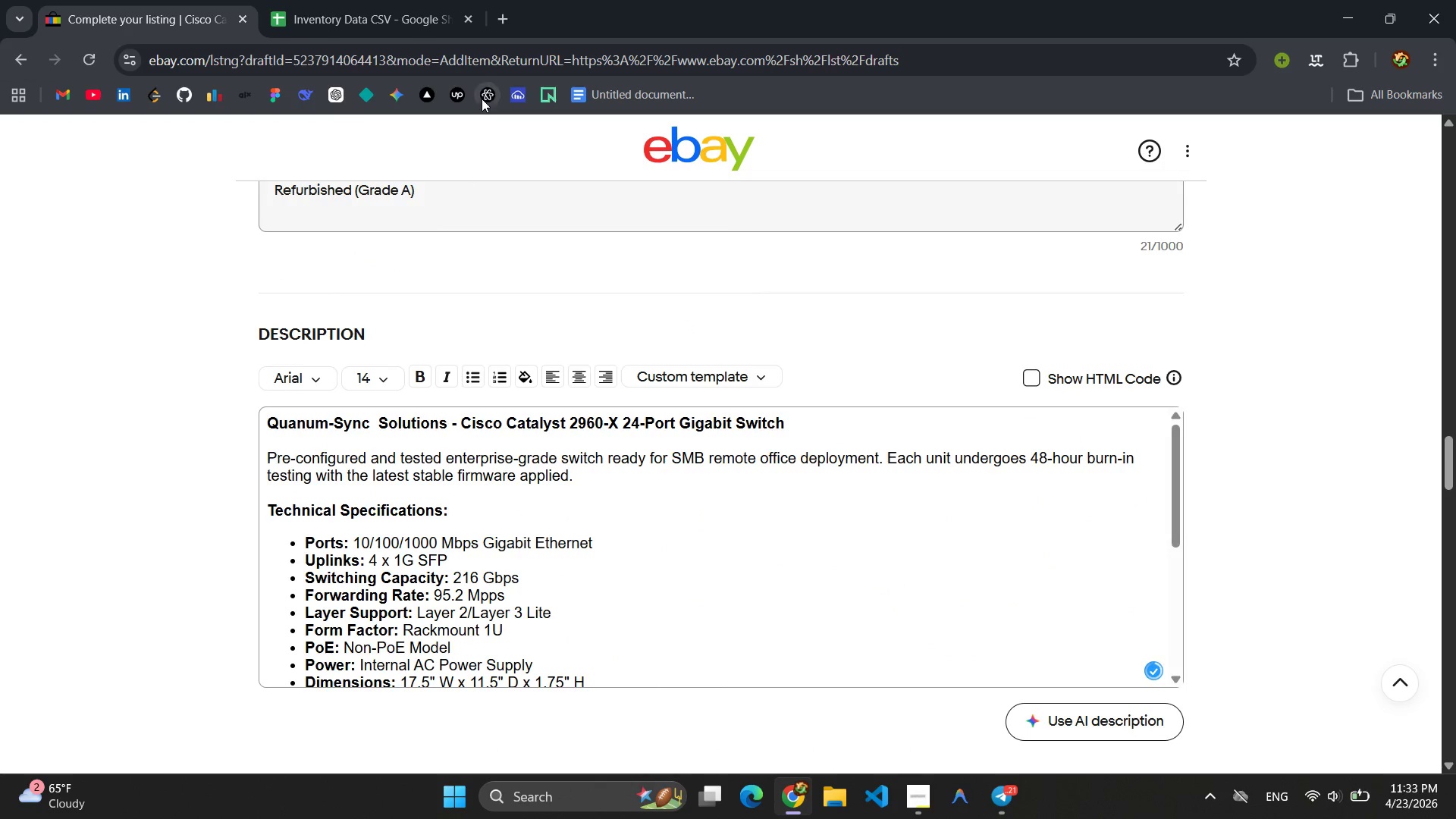 
left_click([388, 18])
 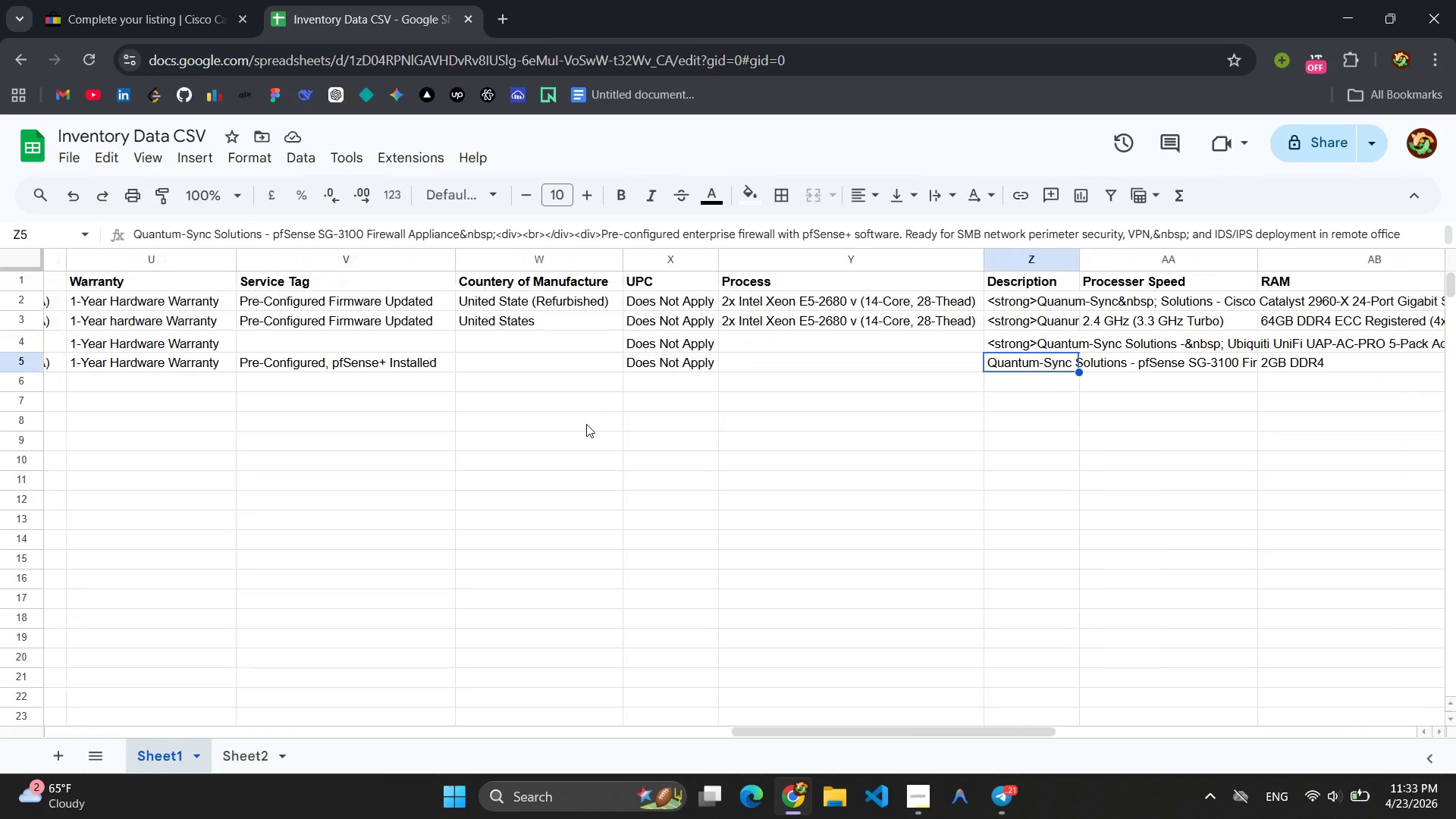 
wait(7.94)
 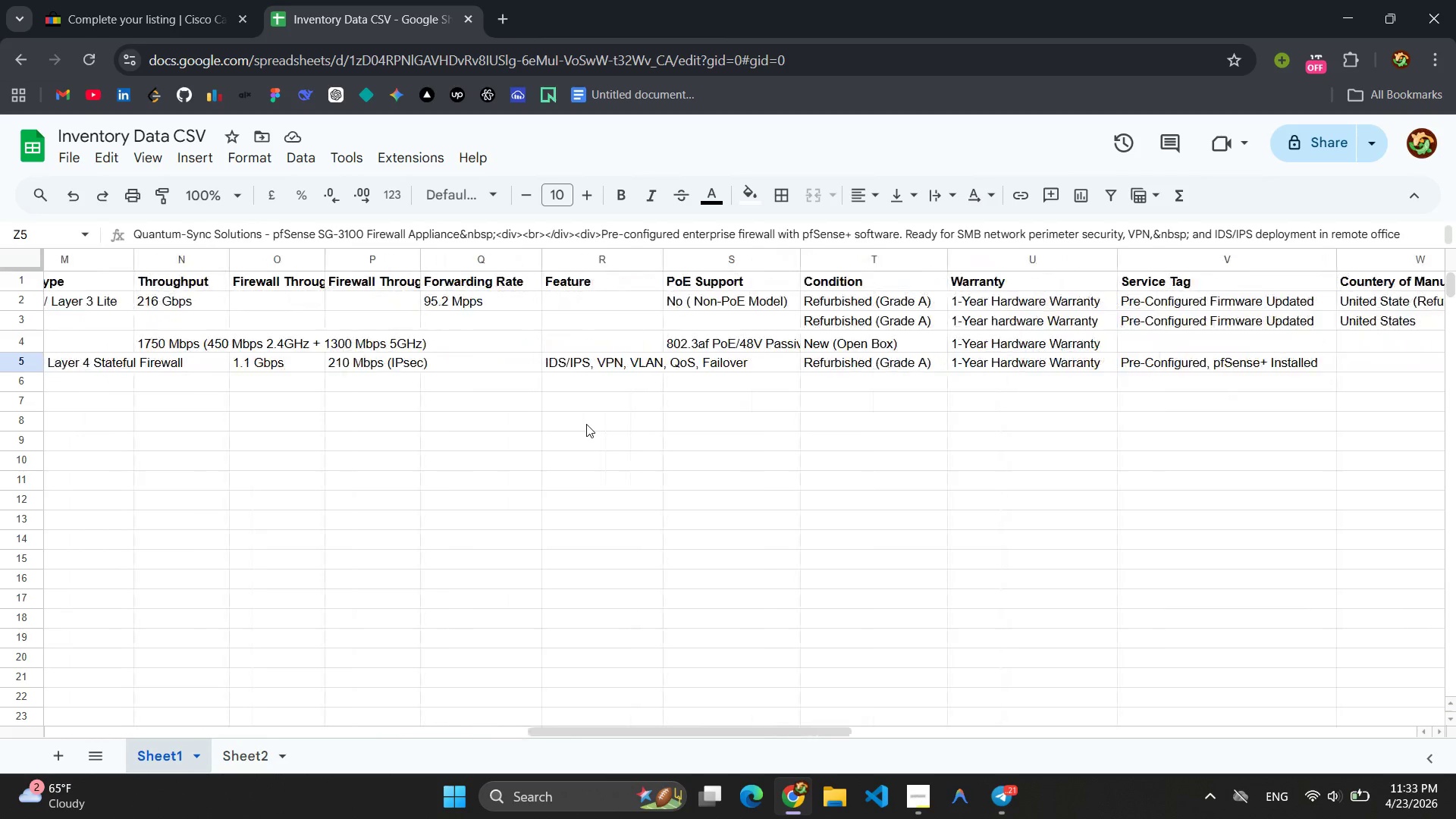 
double_click([783, 295])
 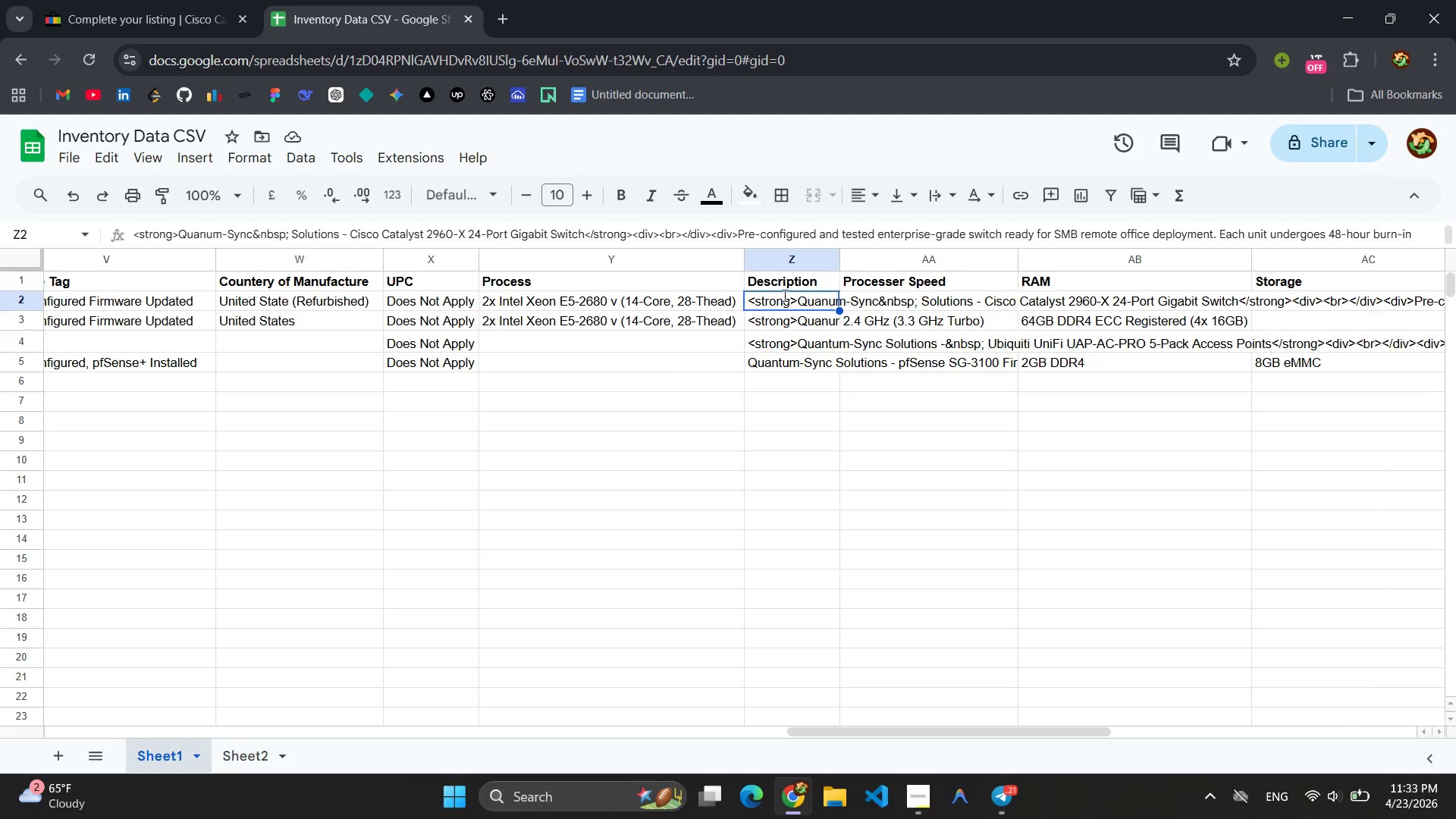 
triple_click([783, 295])
 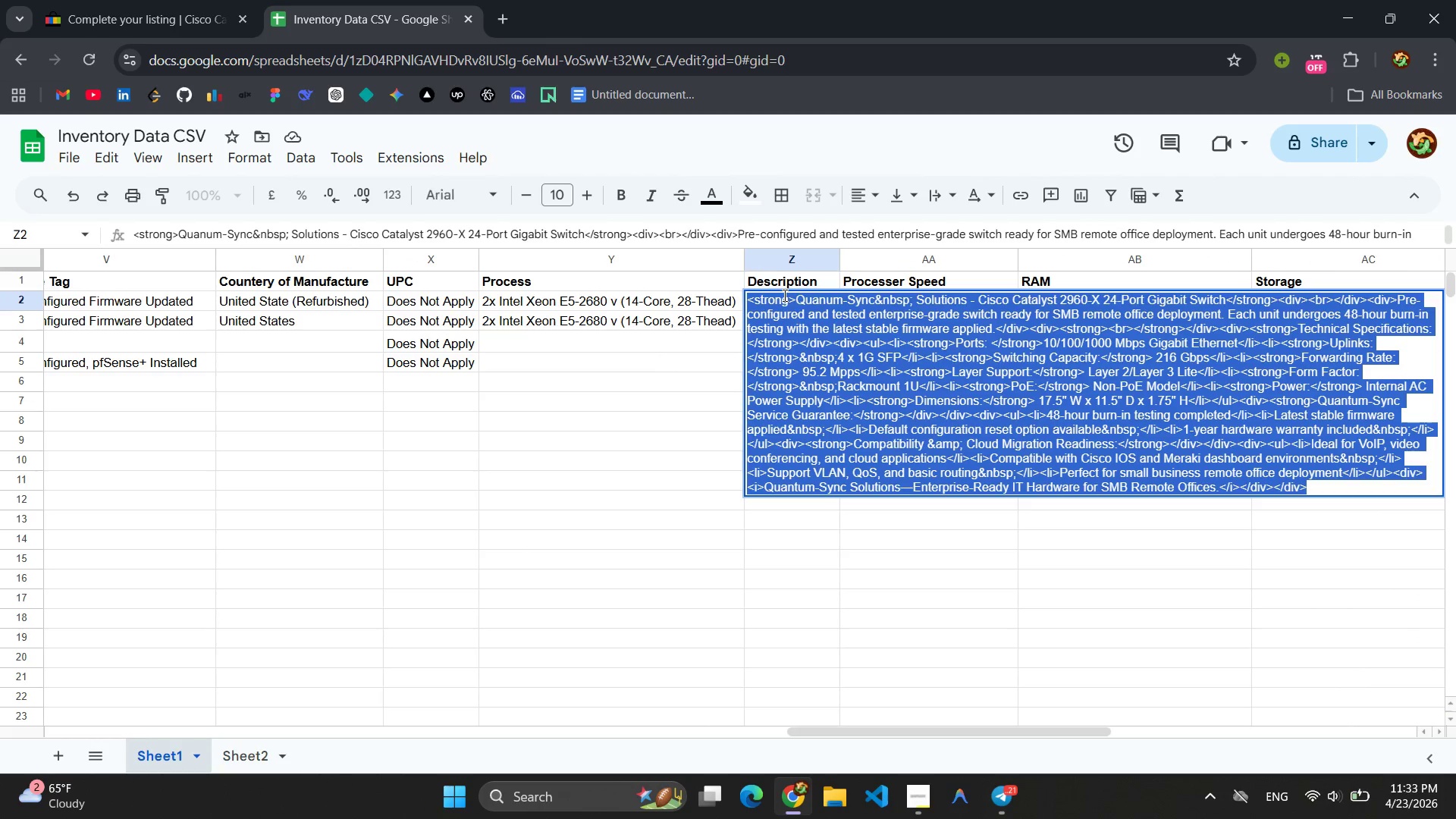 
triple_click([783, 295])
 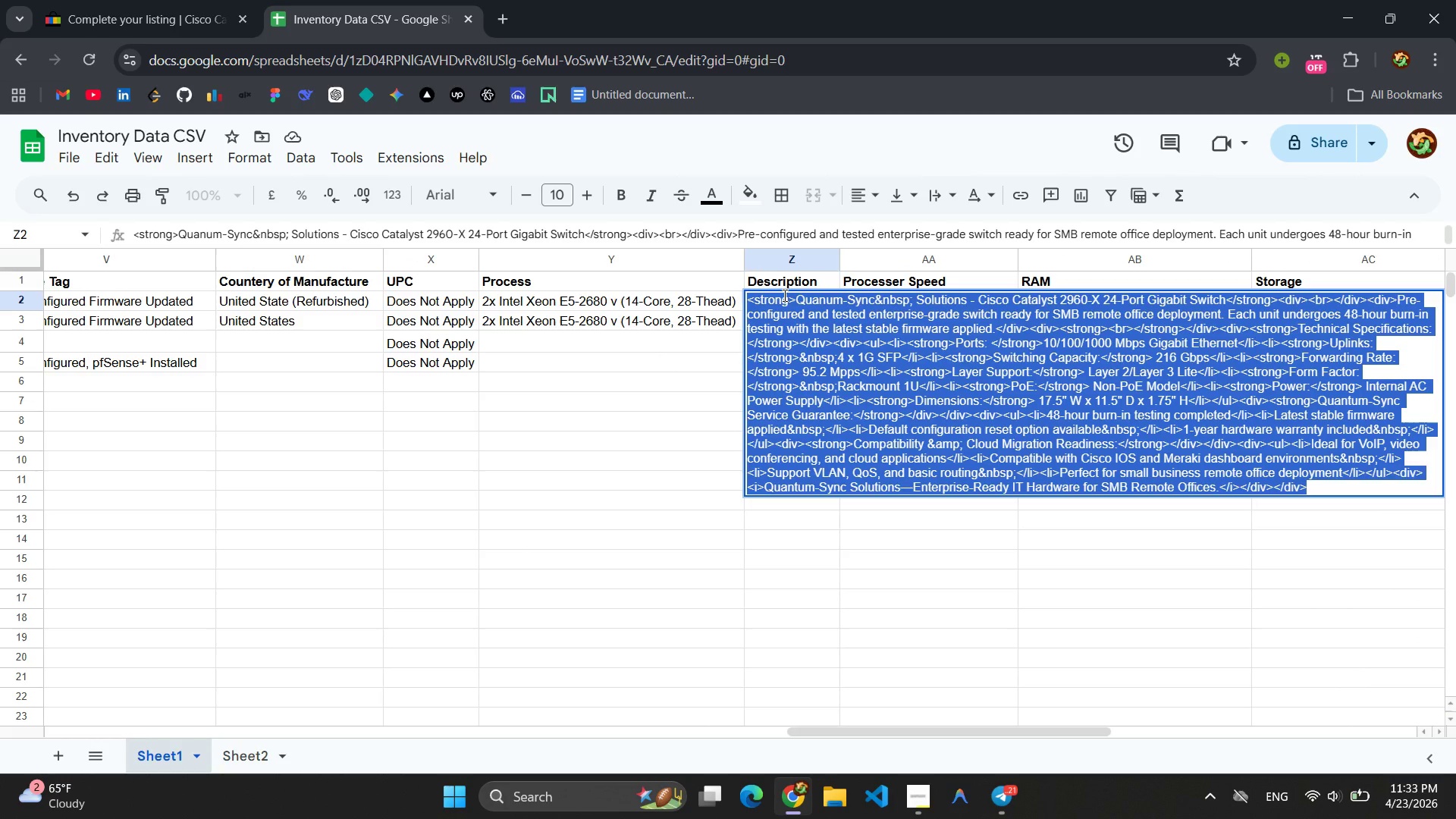 
key(Control+V)
 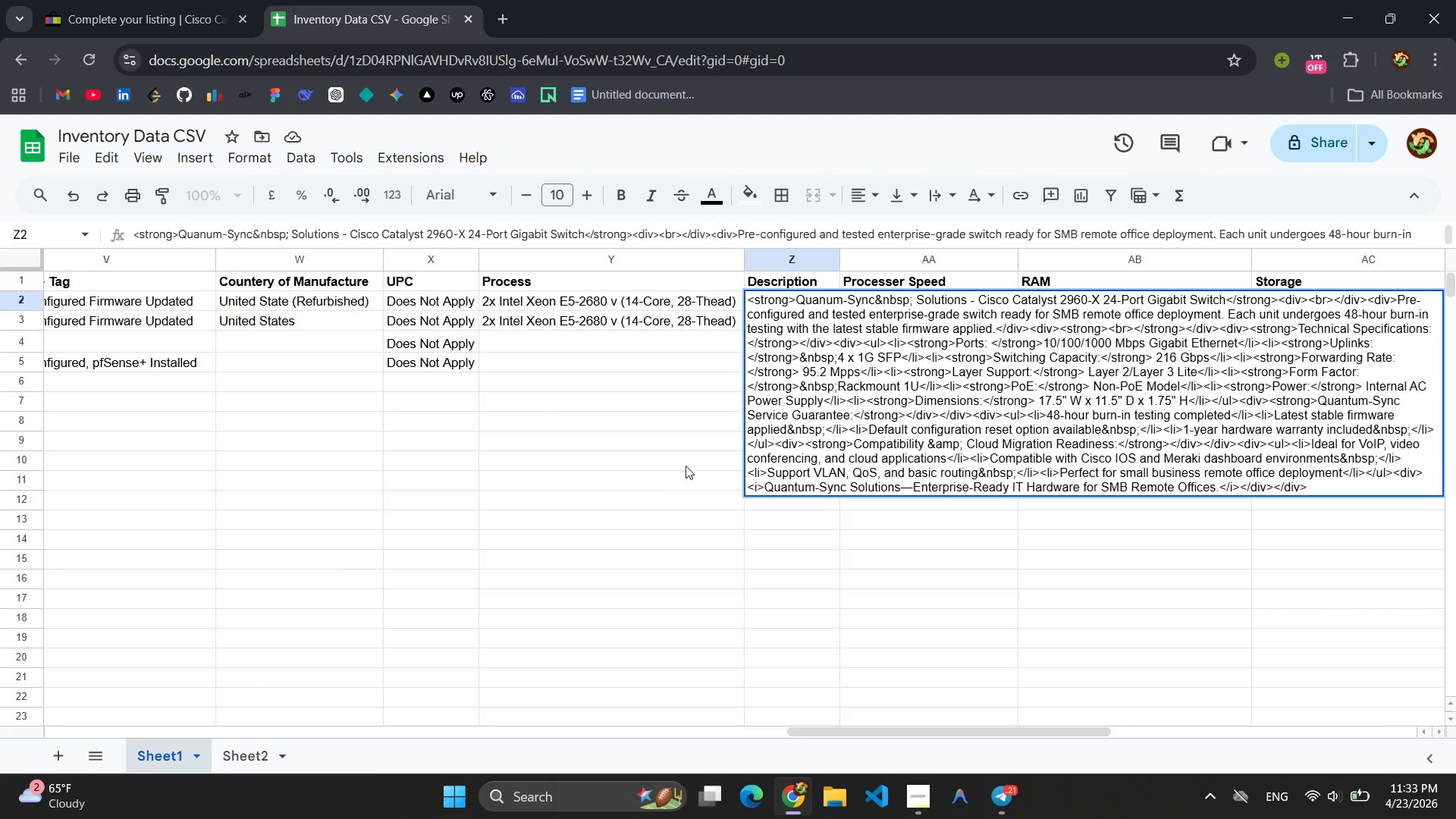 
left_click([655, 498])
 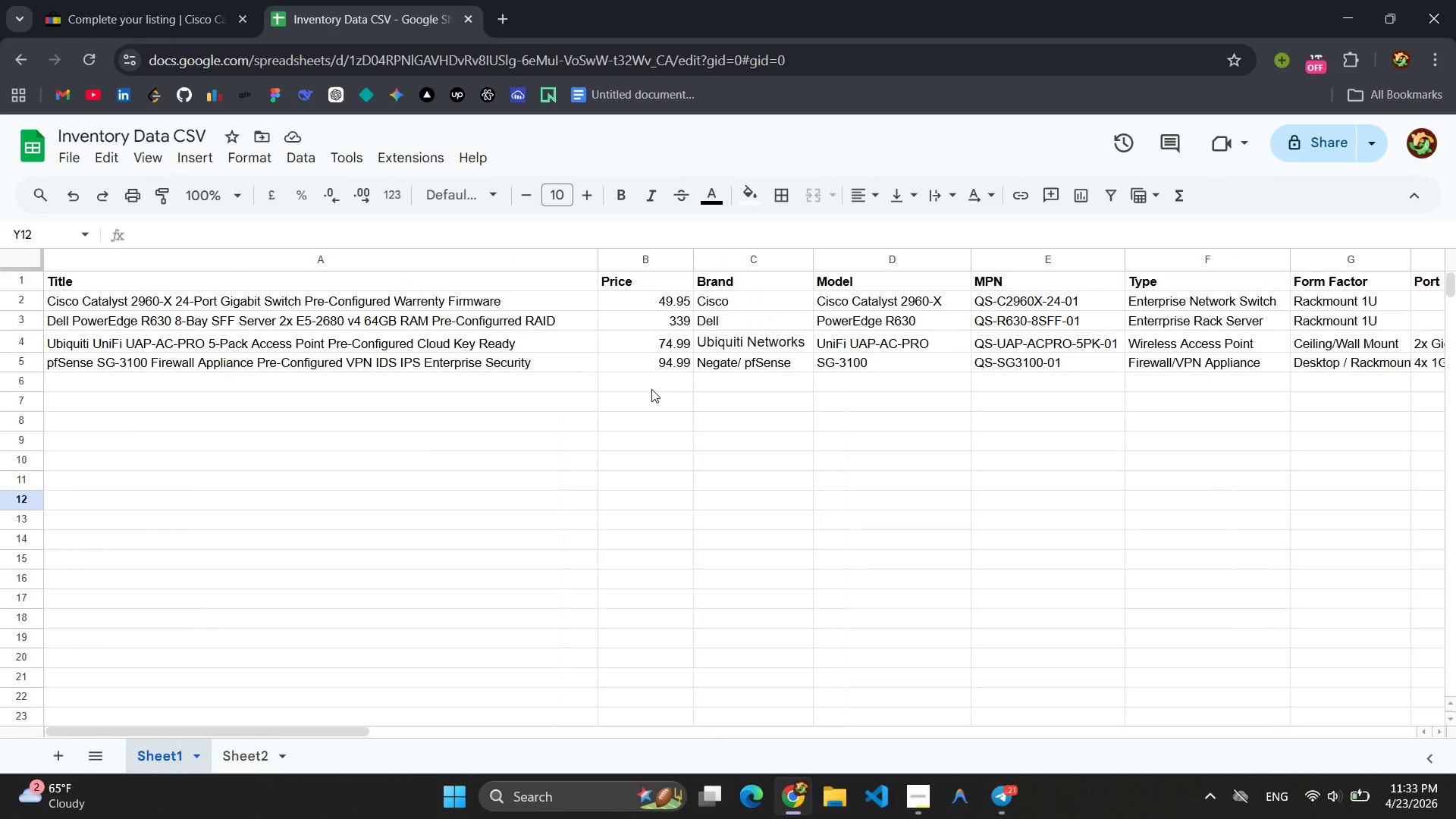 
left_click([132, 5])
 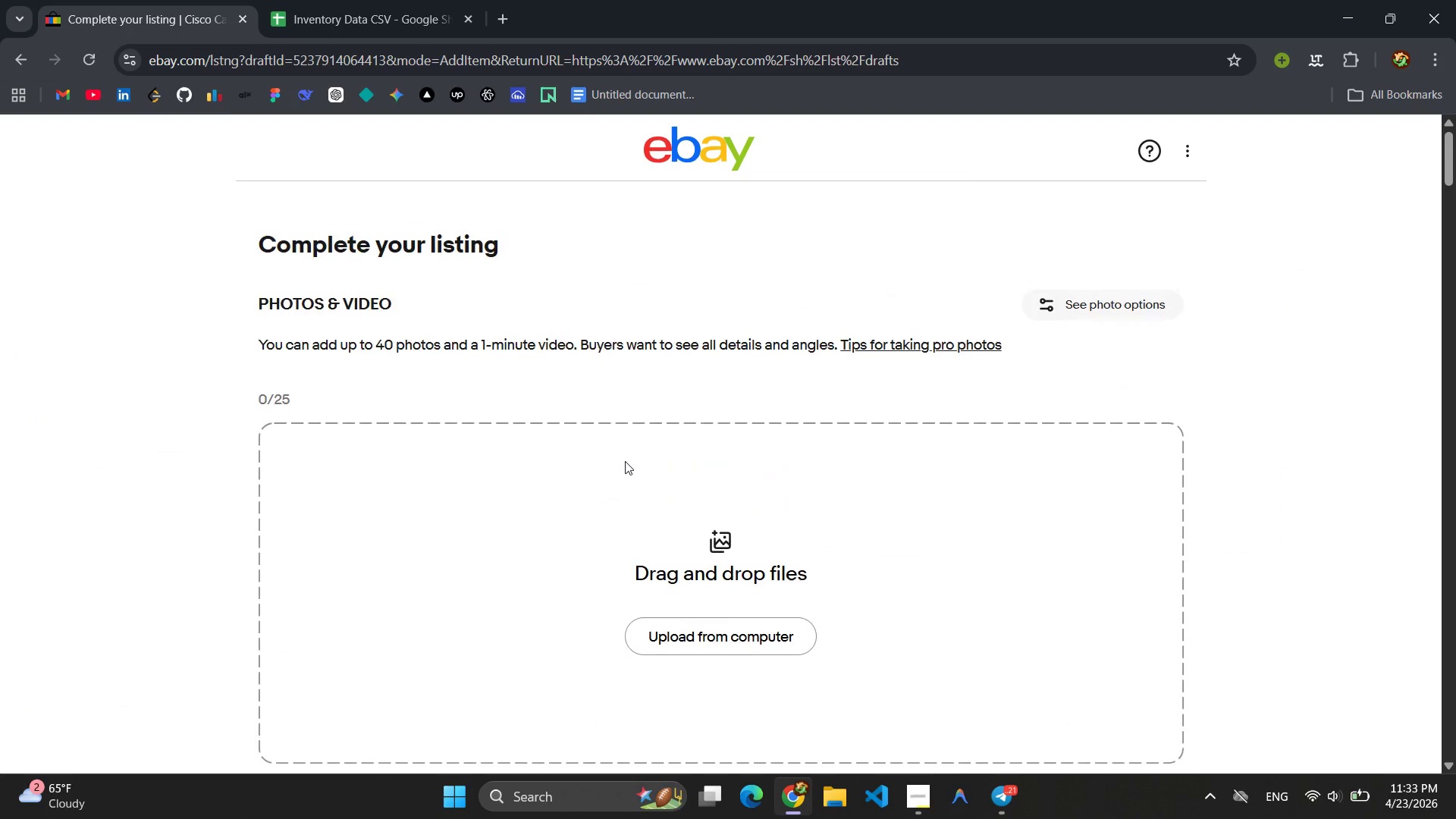 
wait(5.53)
 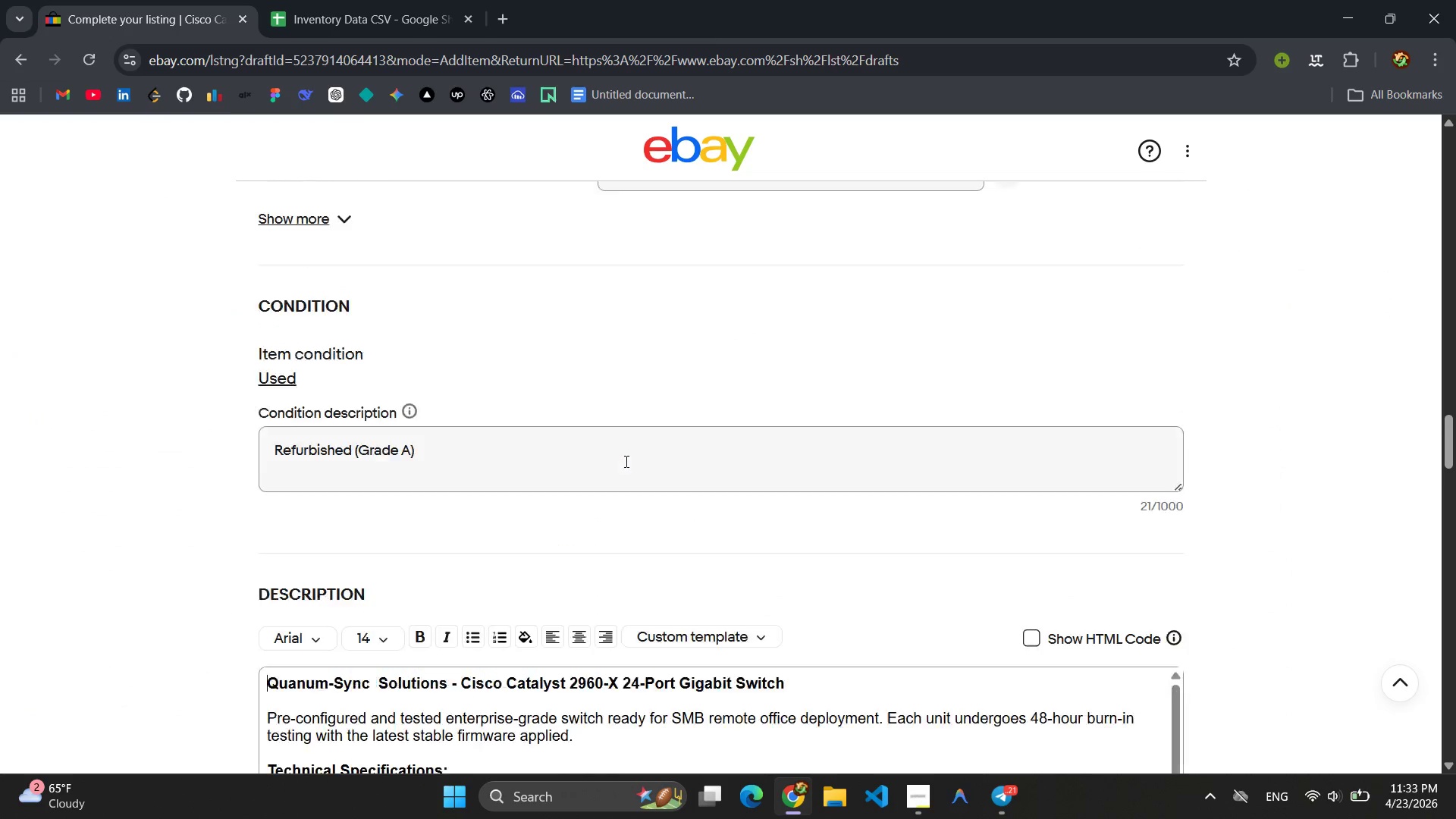 
left_click([21, 60])
 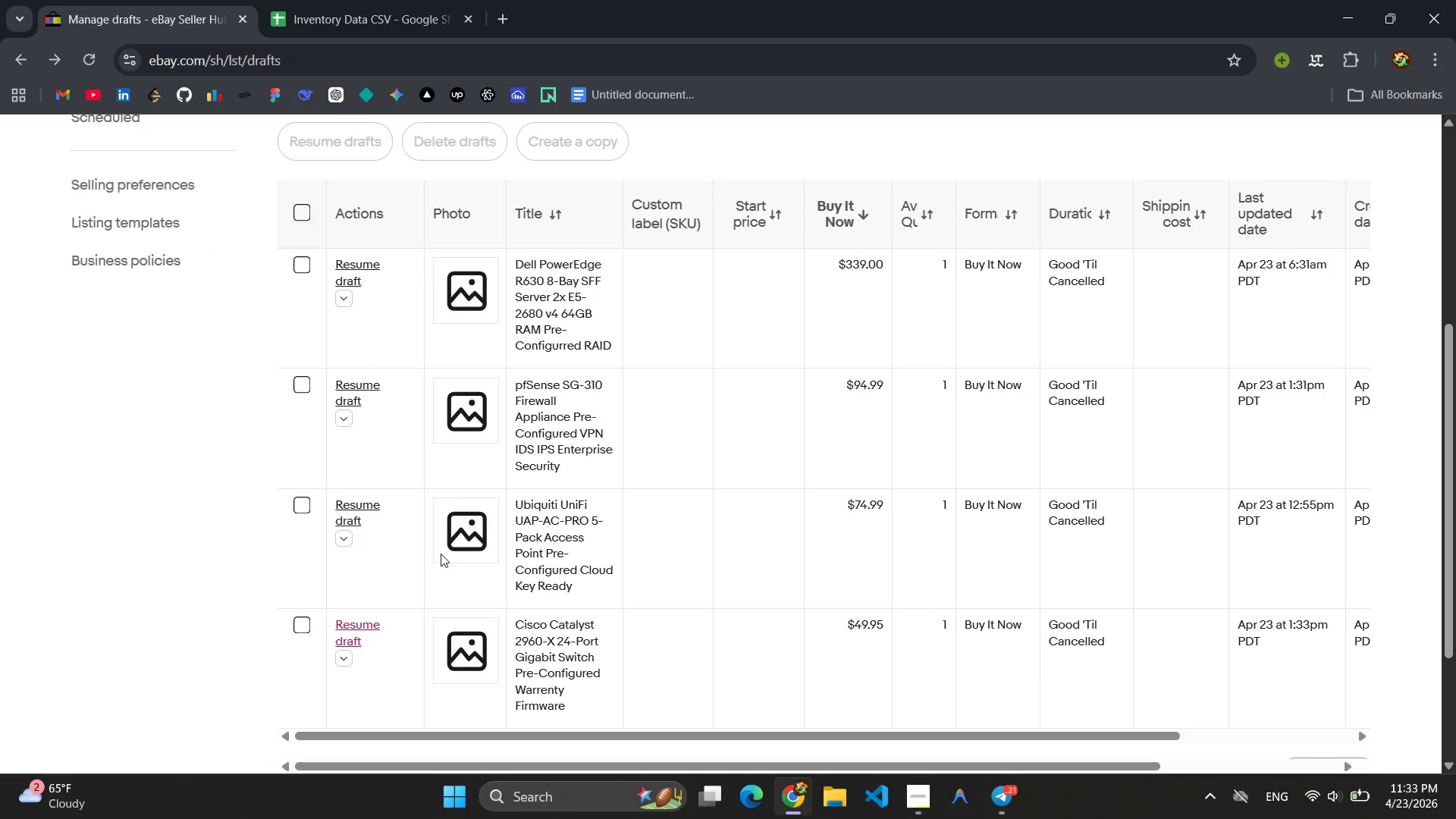 
wait(6.14)
 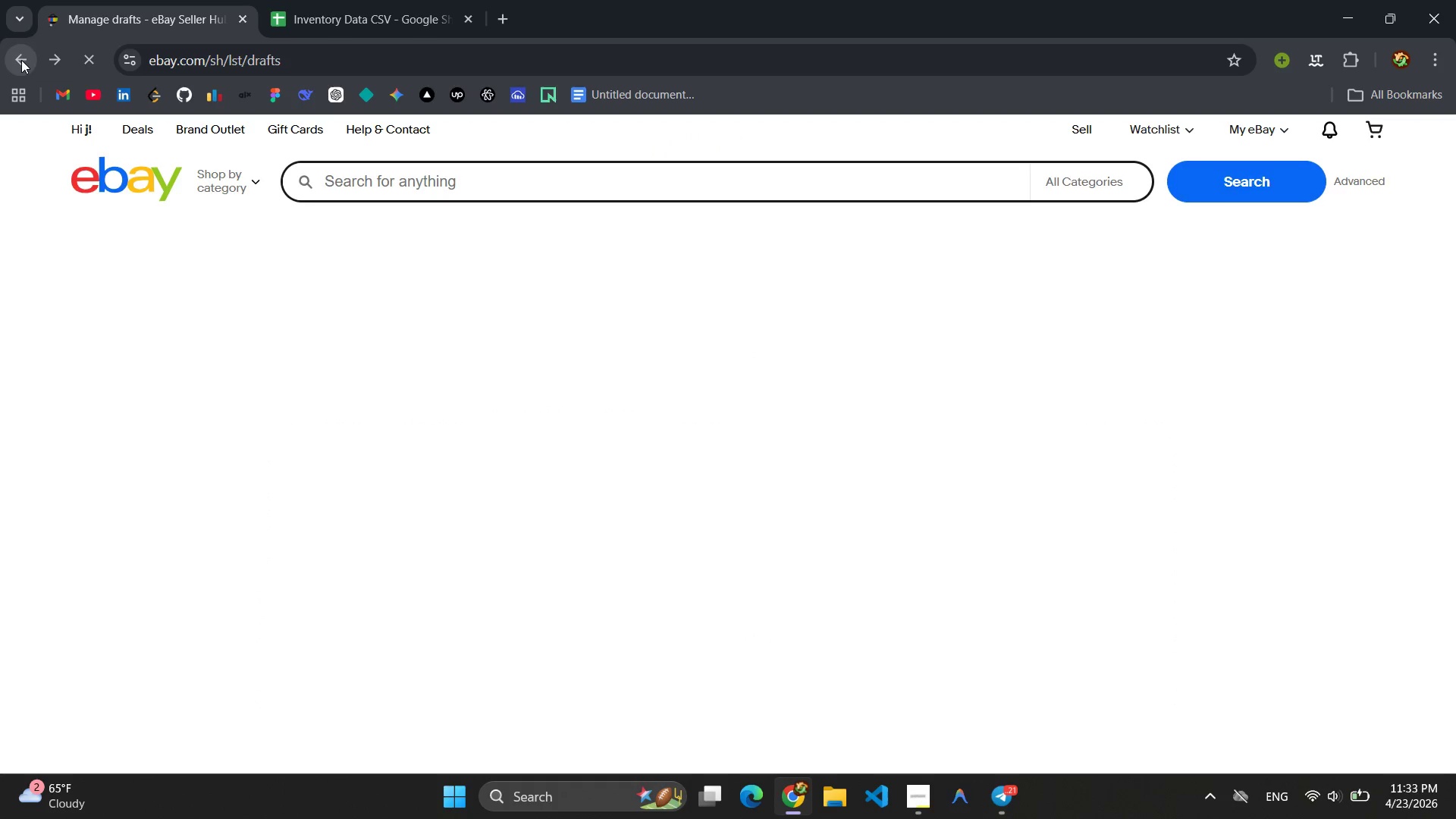 
left_click([355, 270])
 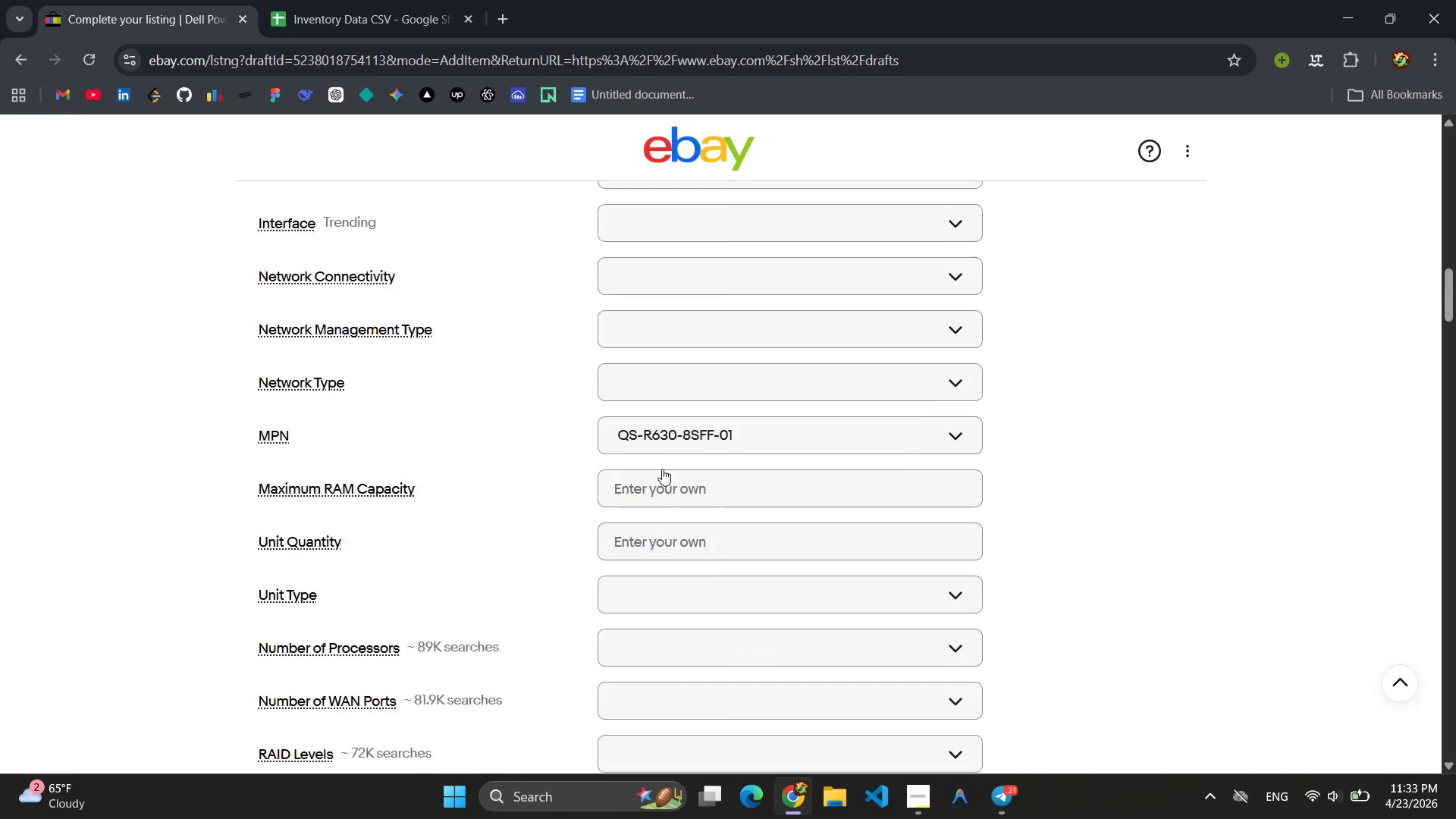 
wait(13.84)
 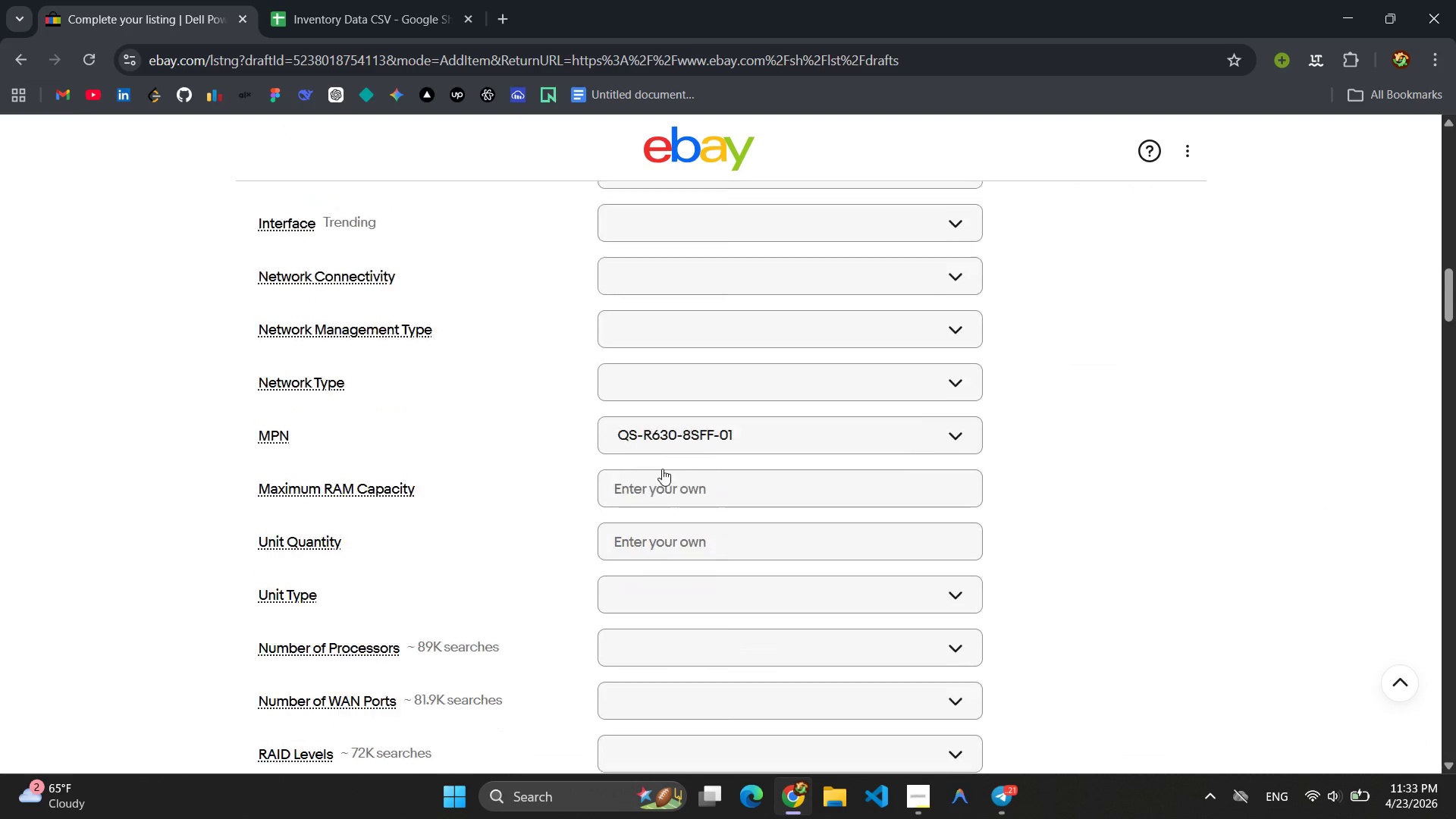 
left_click([1031, 365])
 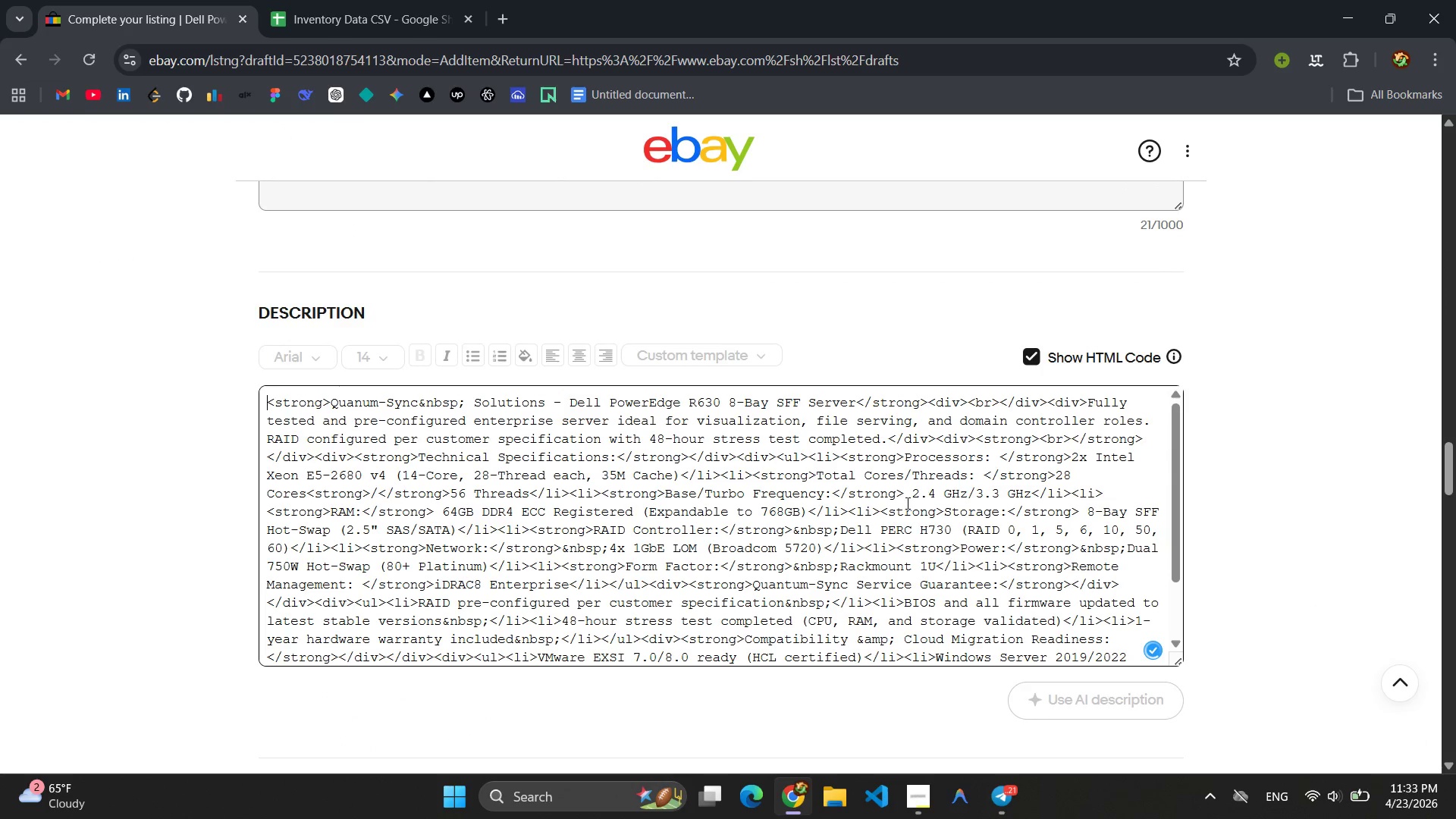 
left_click([906, 503])
 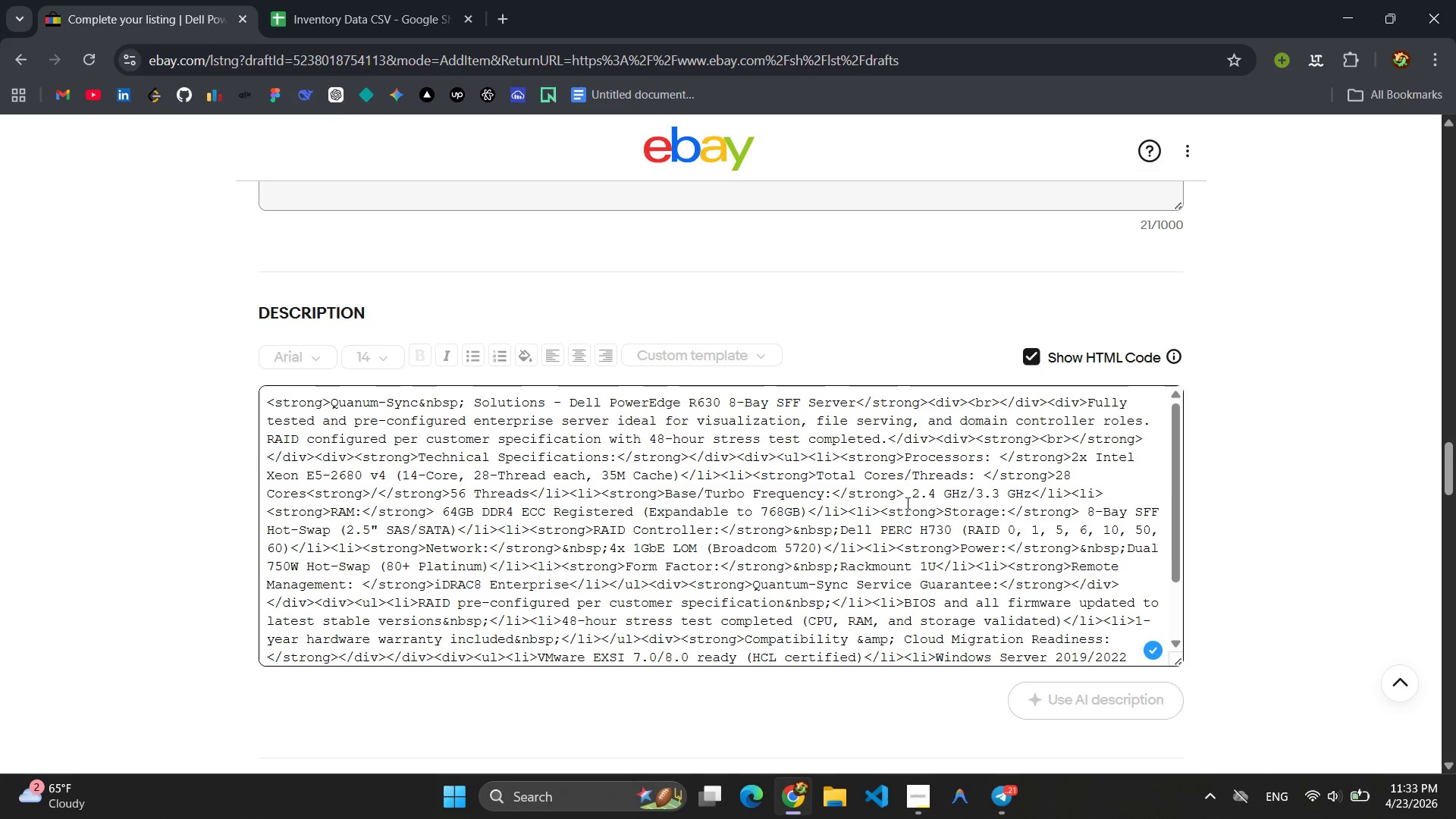 
key(Control+A)
 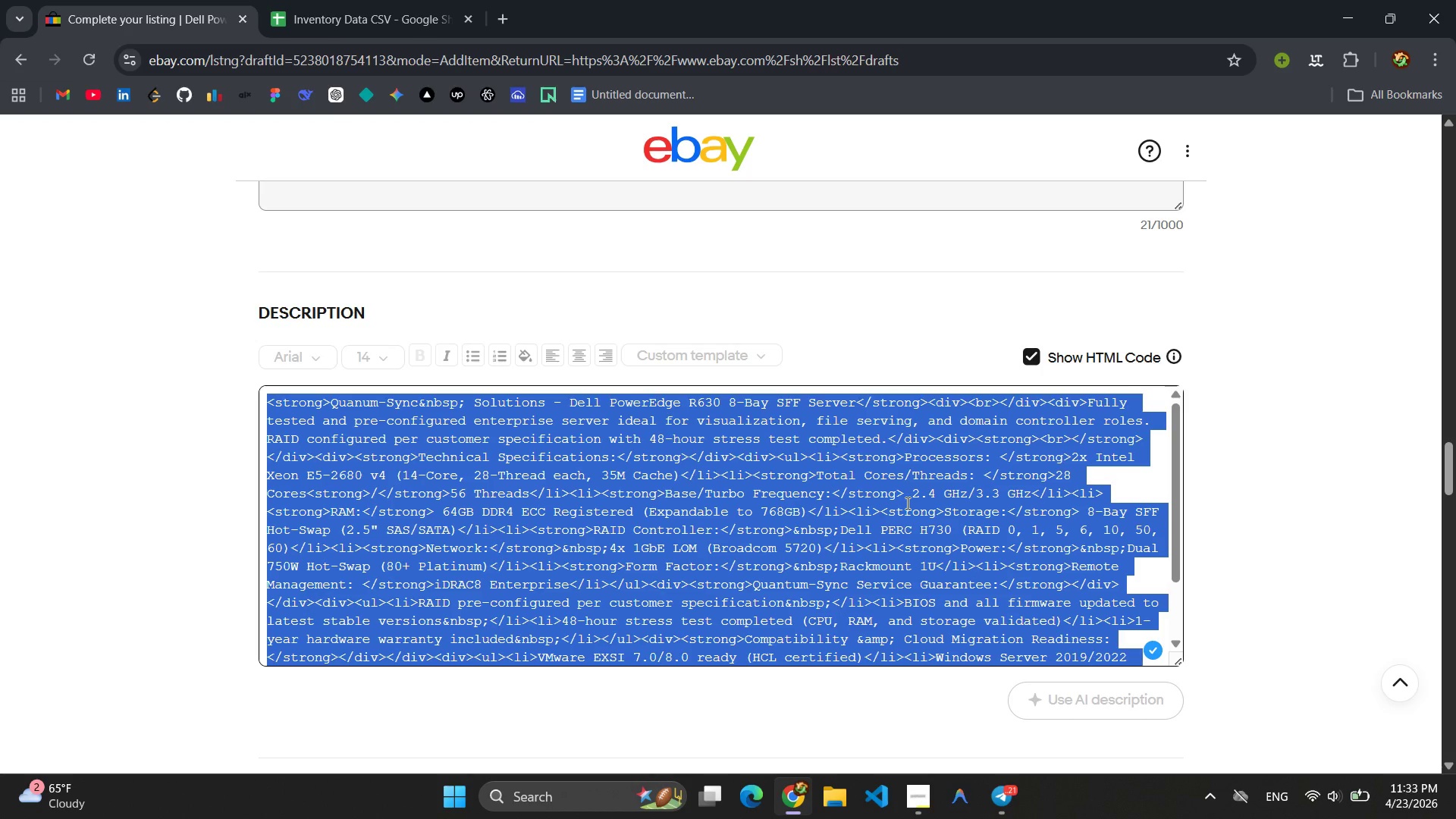 
key(Control+C)
 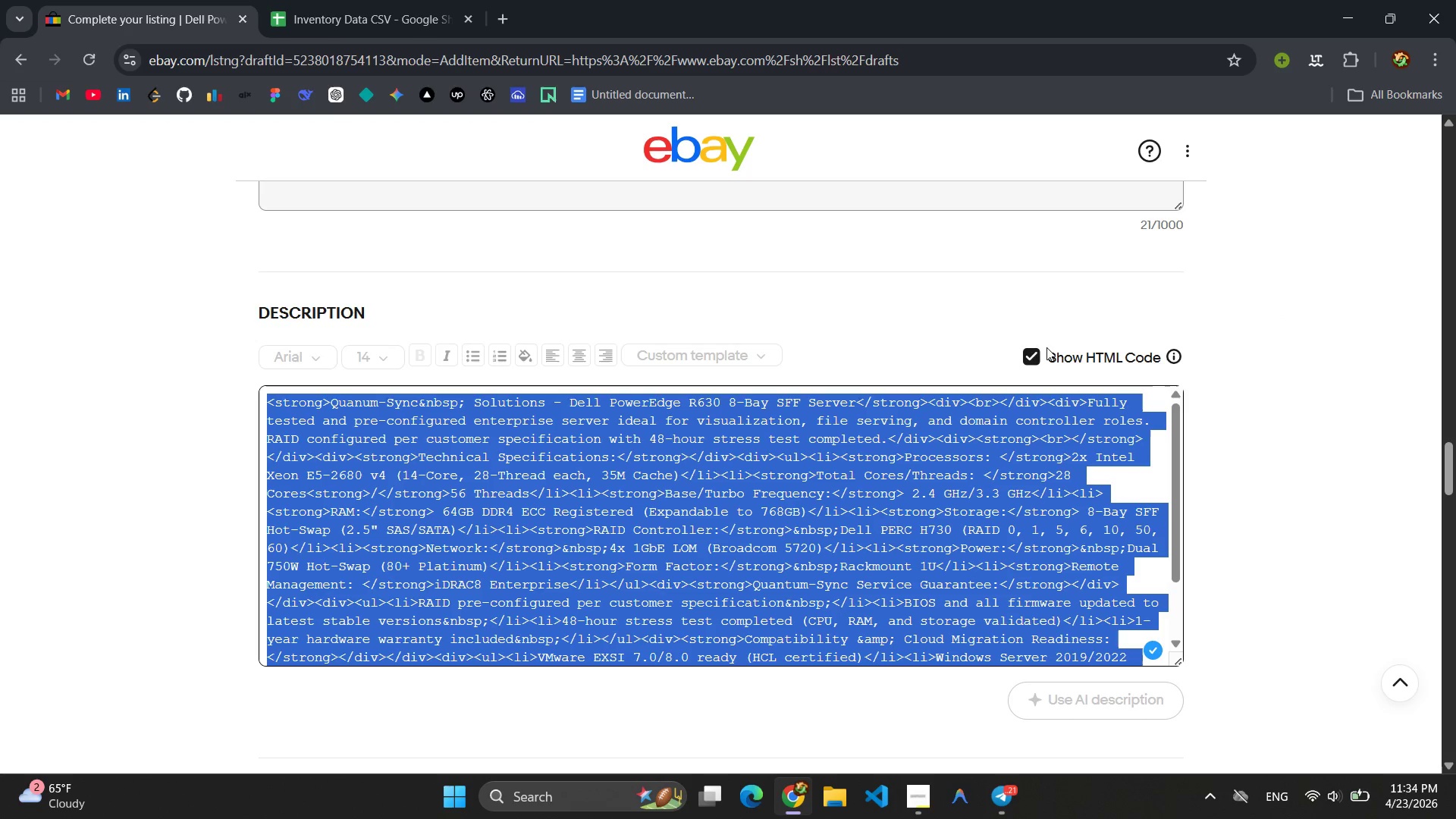 
left_click([1033, 355])
 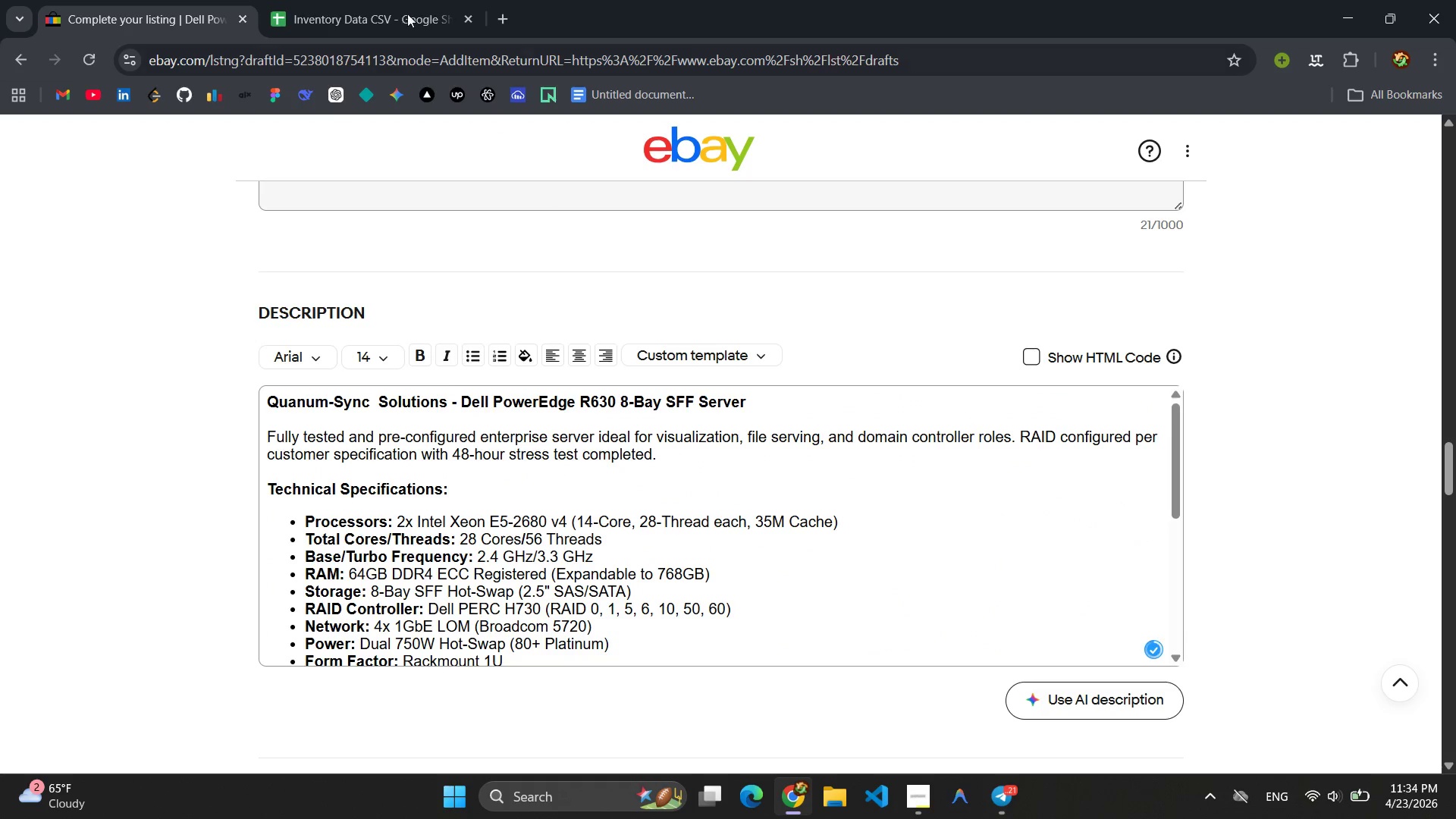 
left_click([390, 0])
 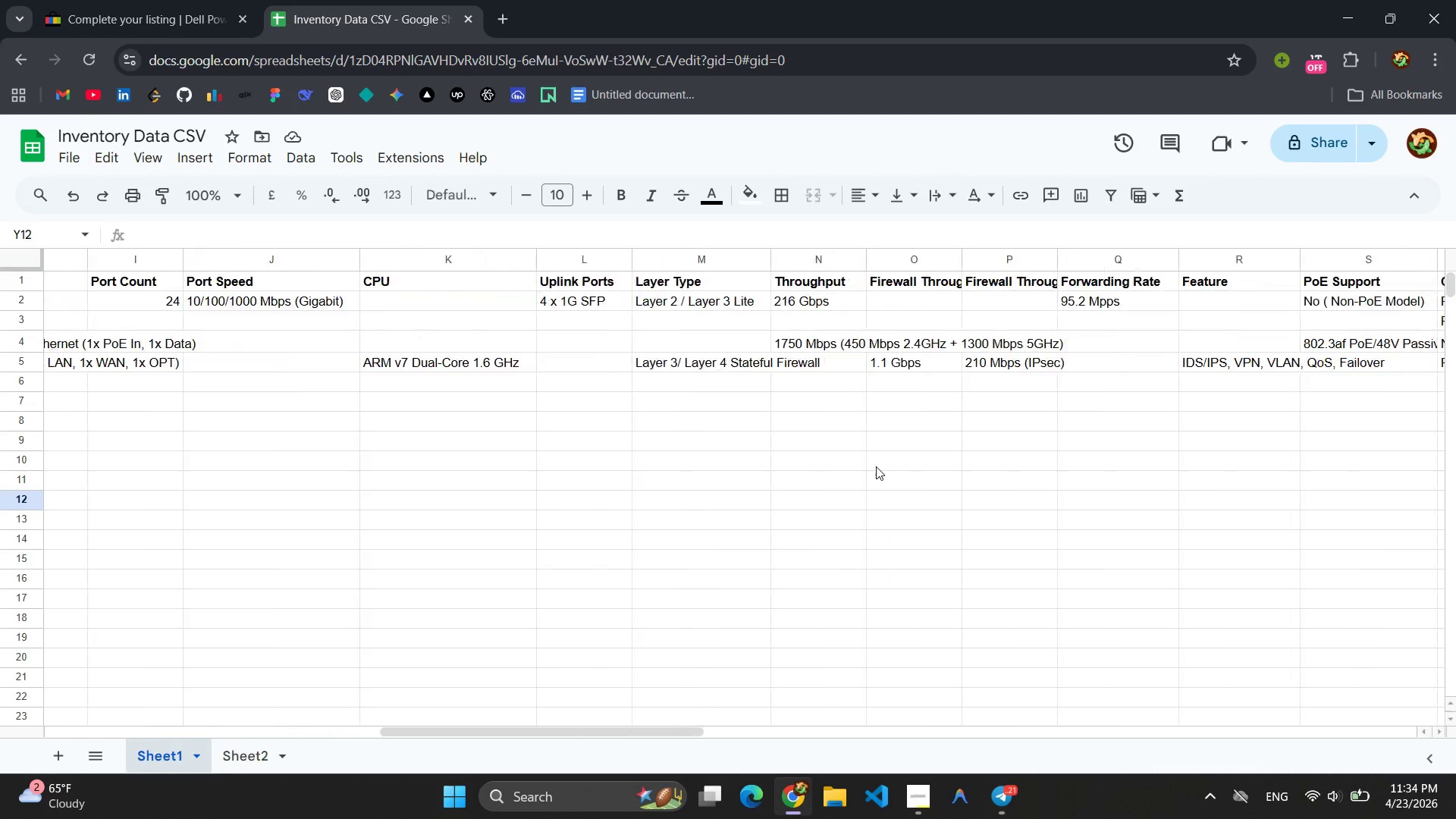 
wait(9.94)
 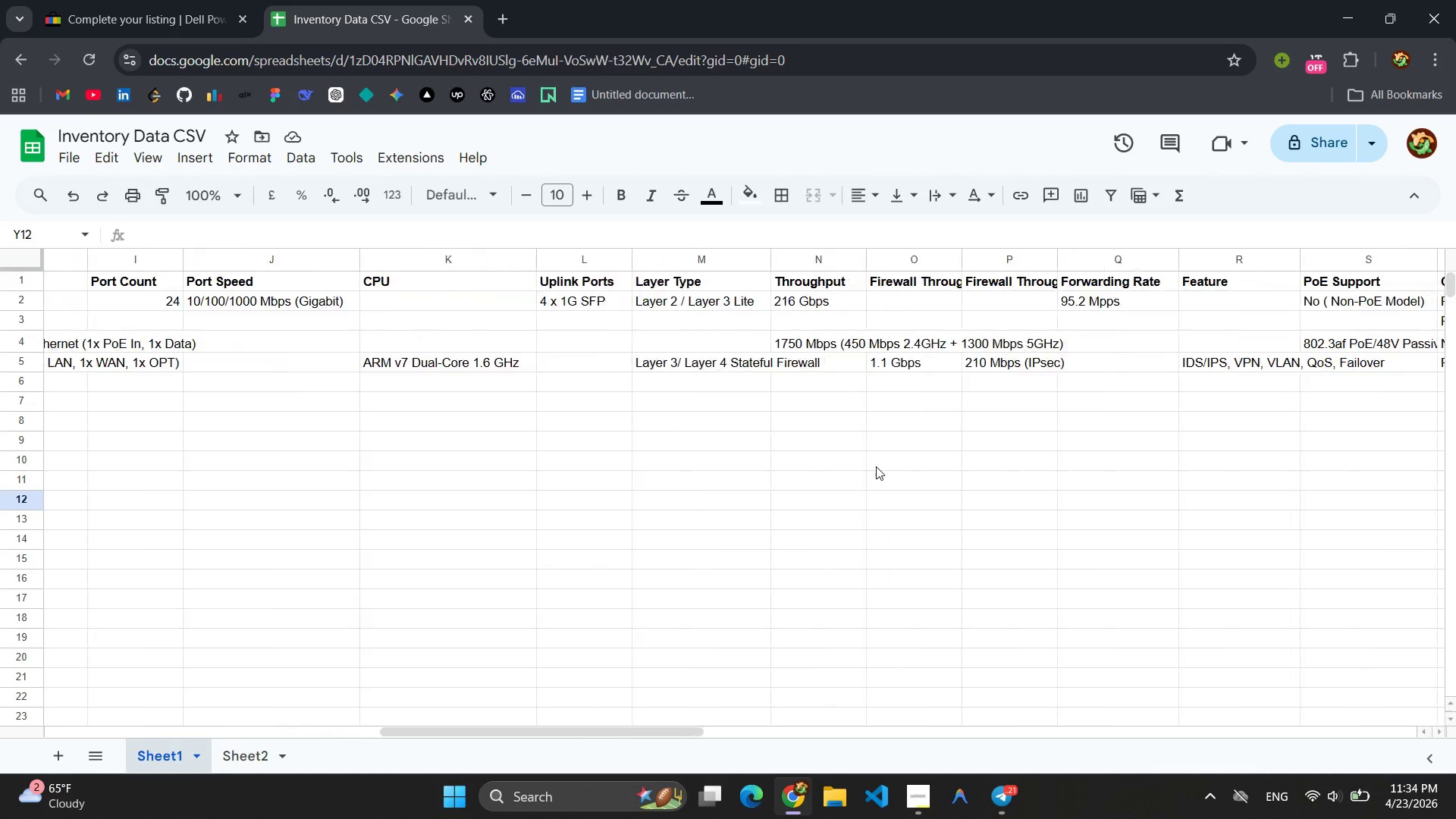 
double_click([907, 318])
 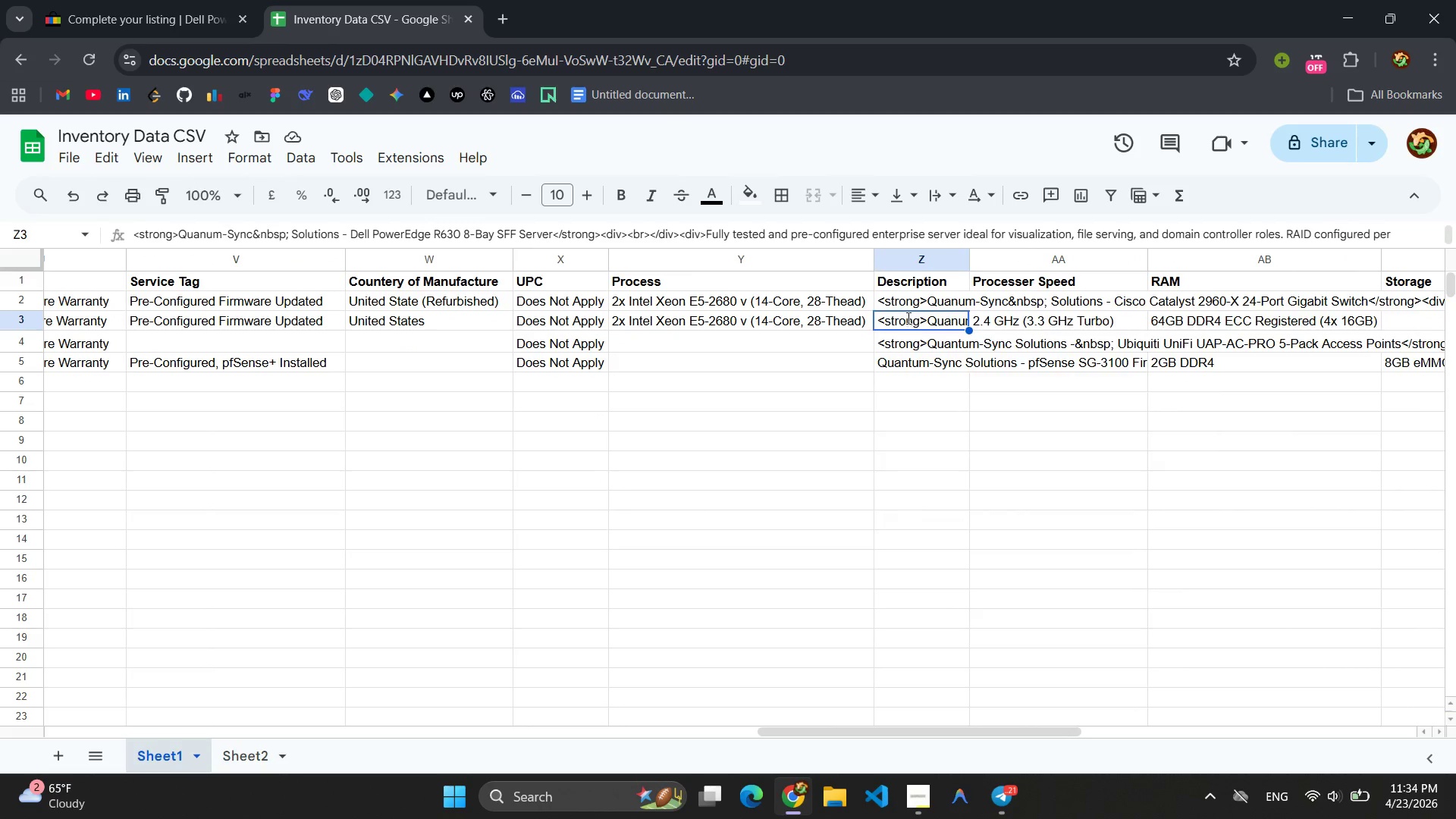 
triple_click([907, 318])
 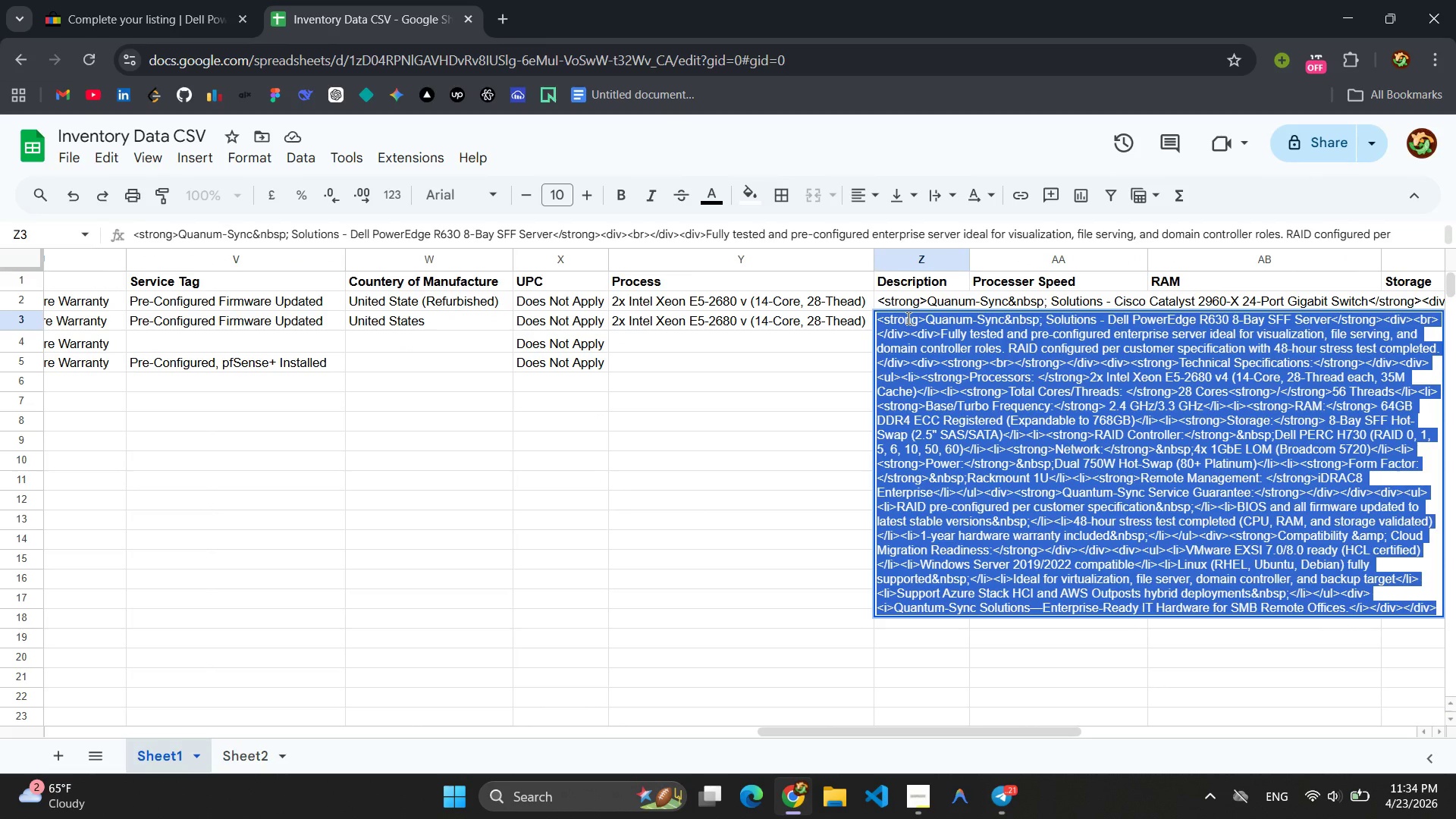 
key(Control+V)
 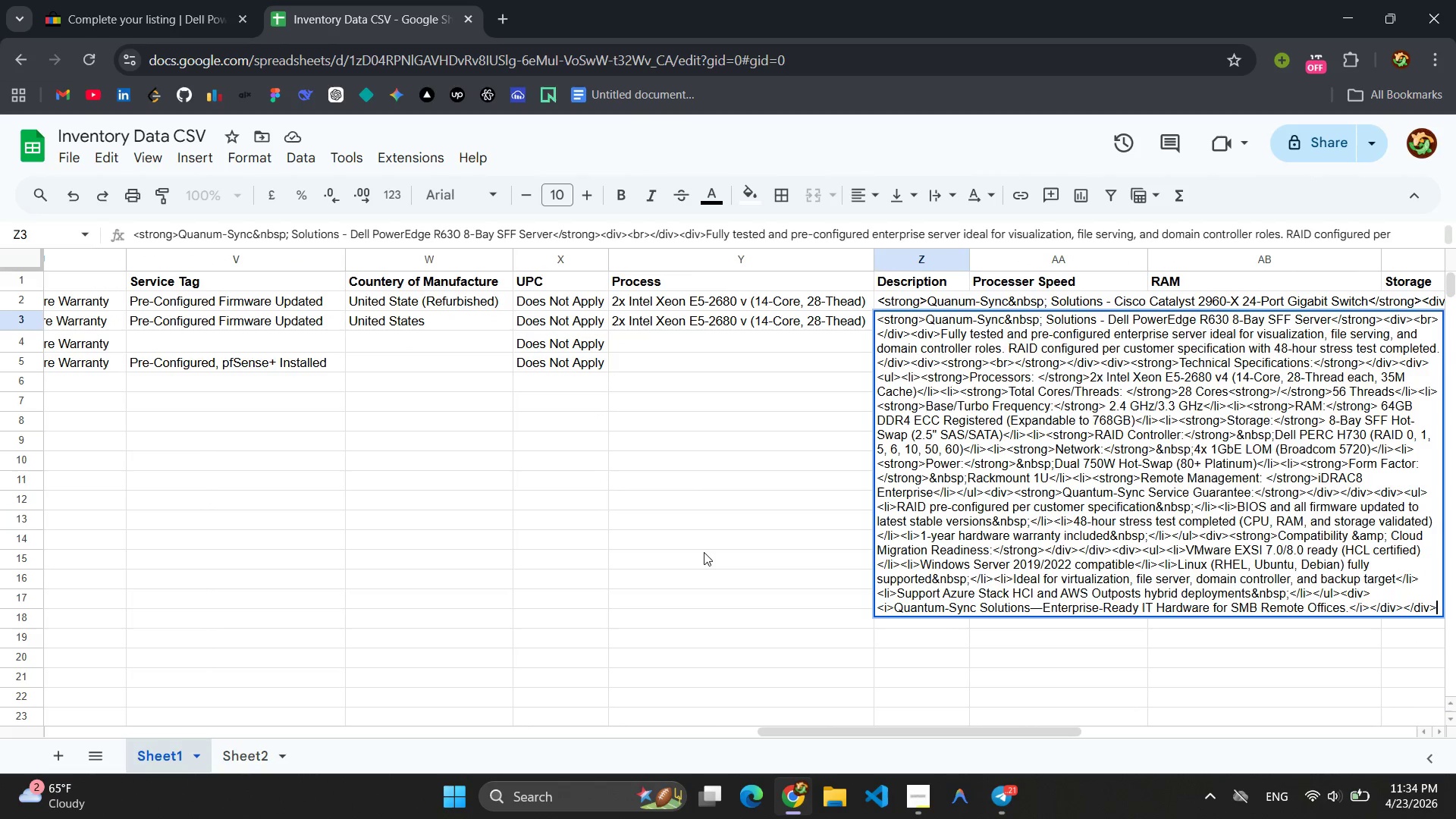 
left_click([736, 528])
 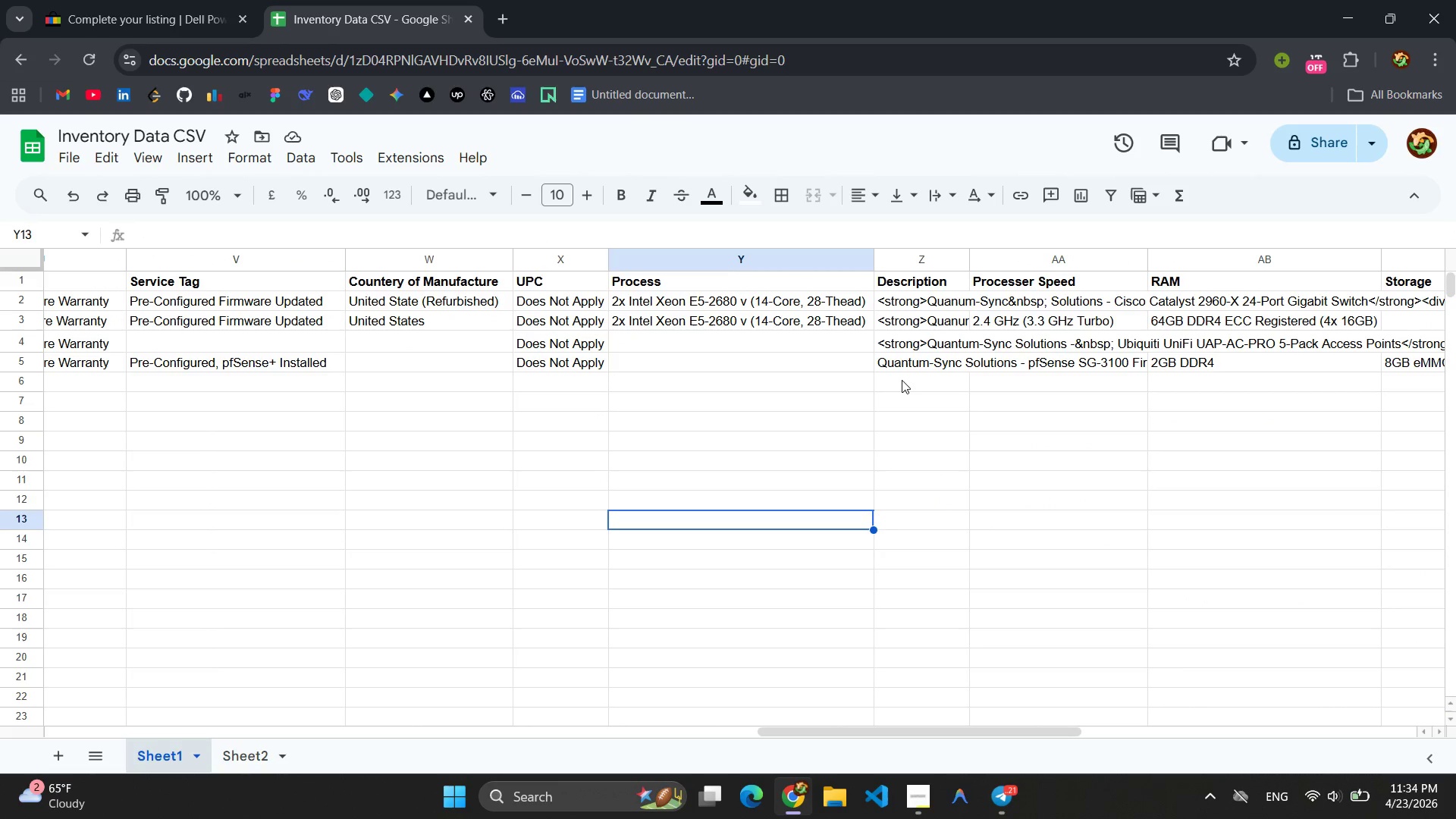 
left_click([924, 368])
 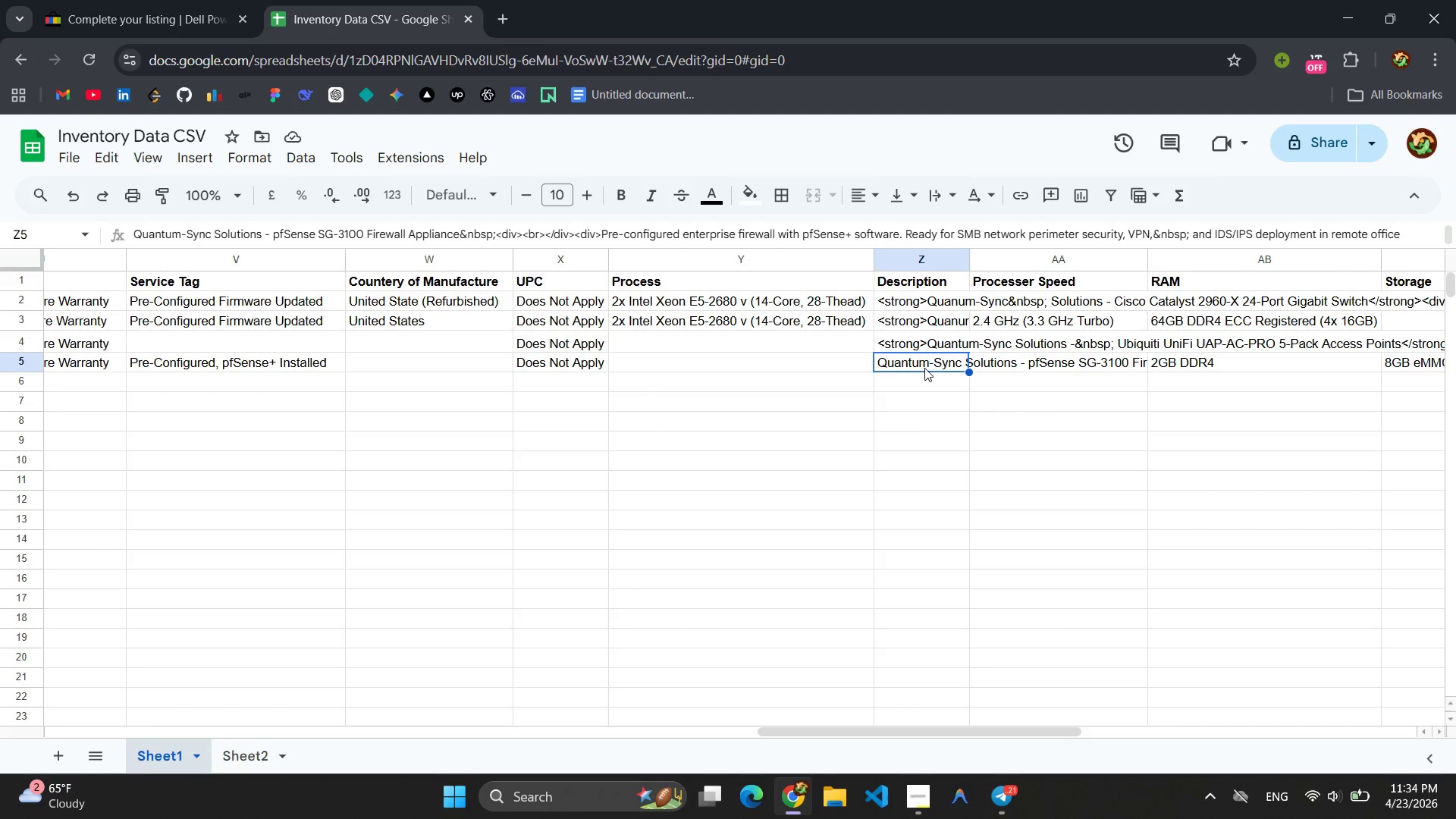 
double_click([924, 368])
 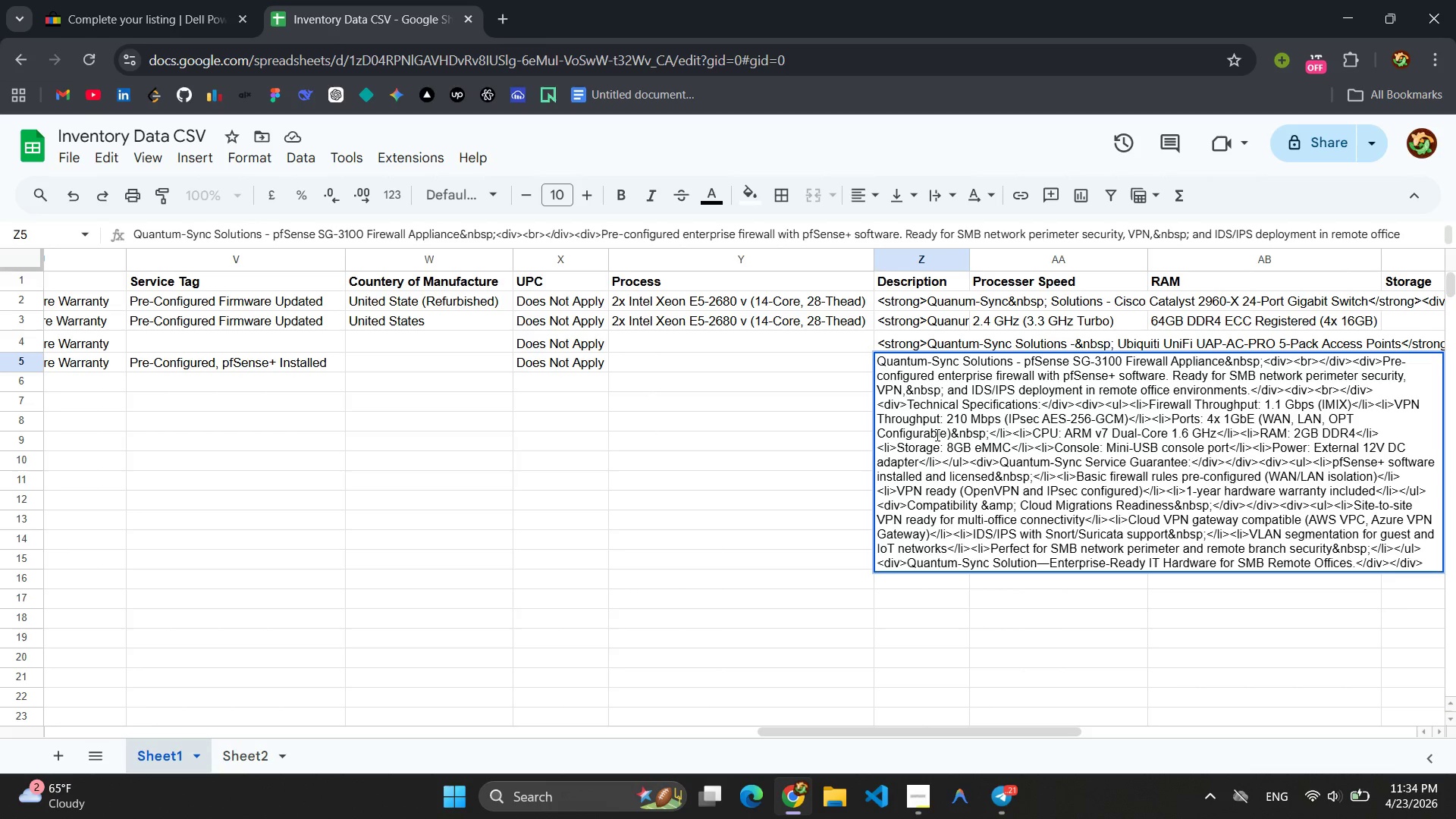 
wait(5.19)
 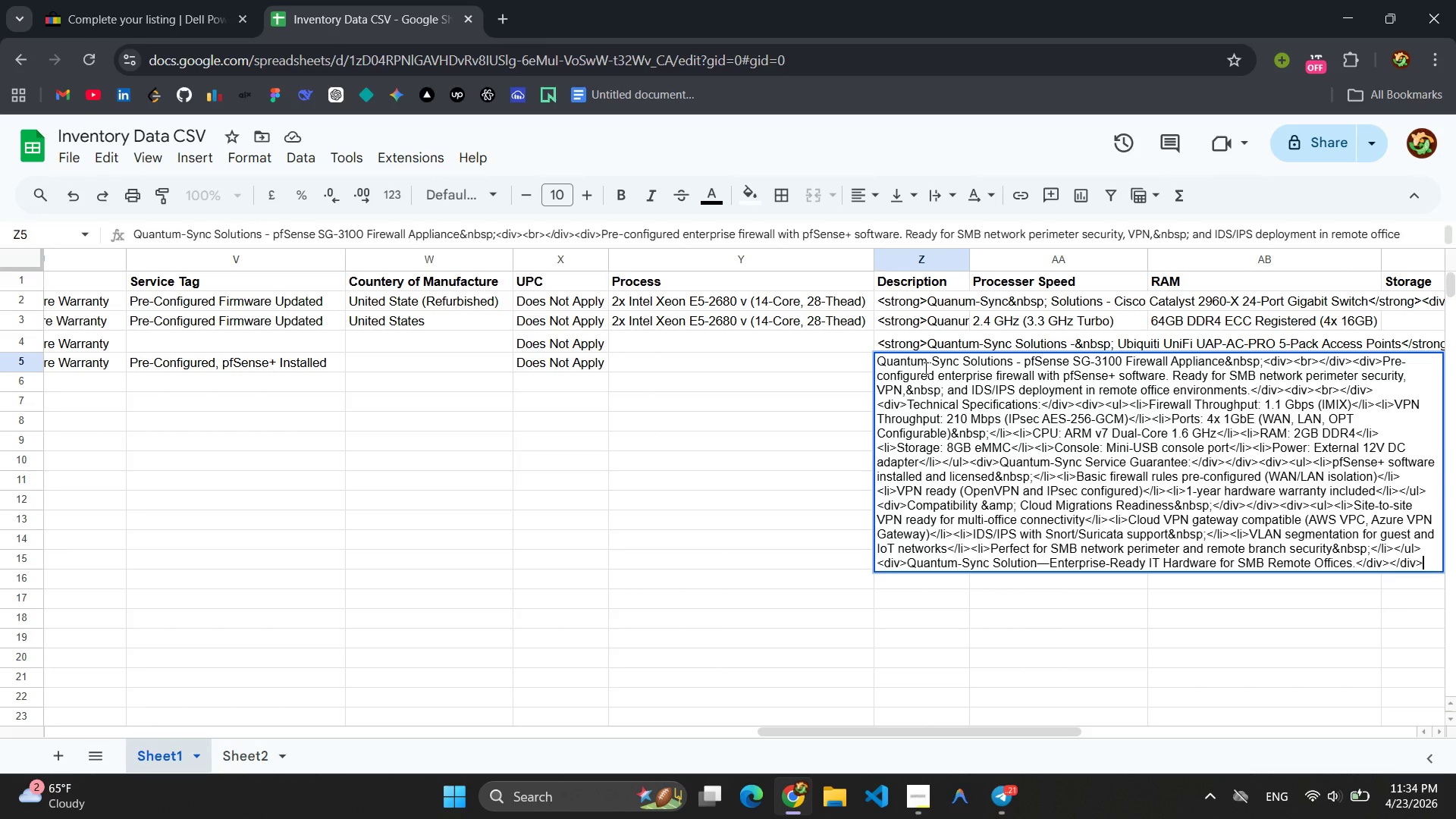 
left_click([815, 481])
 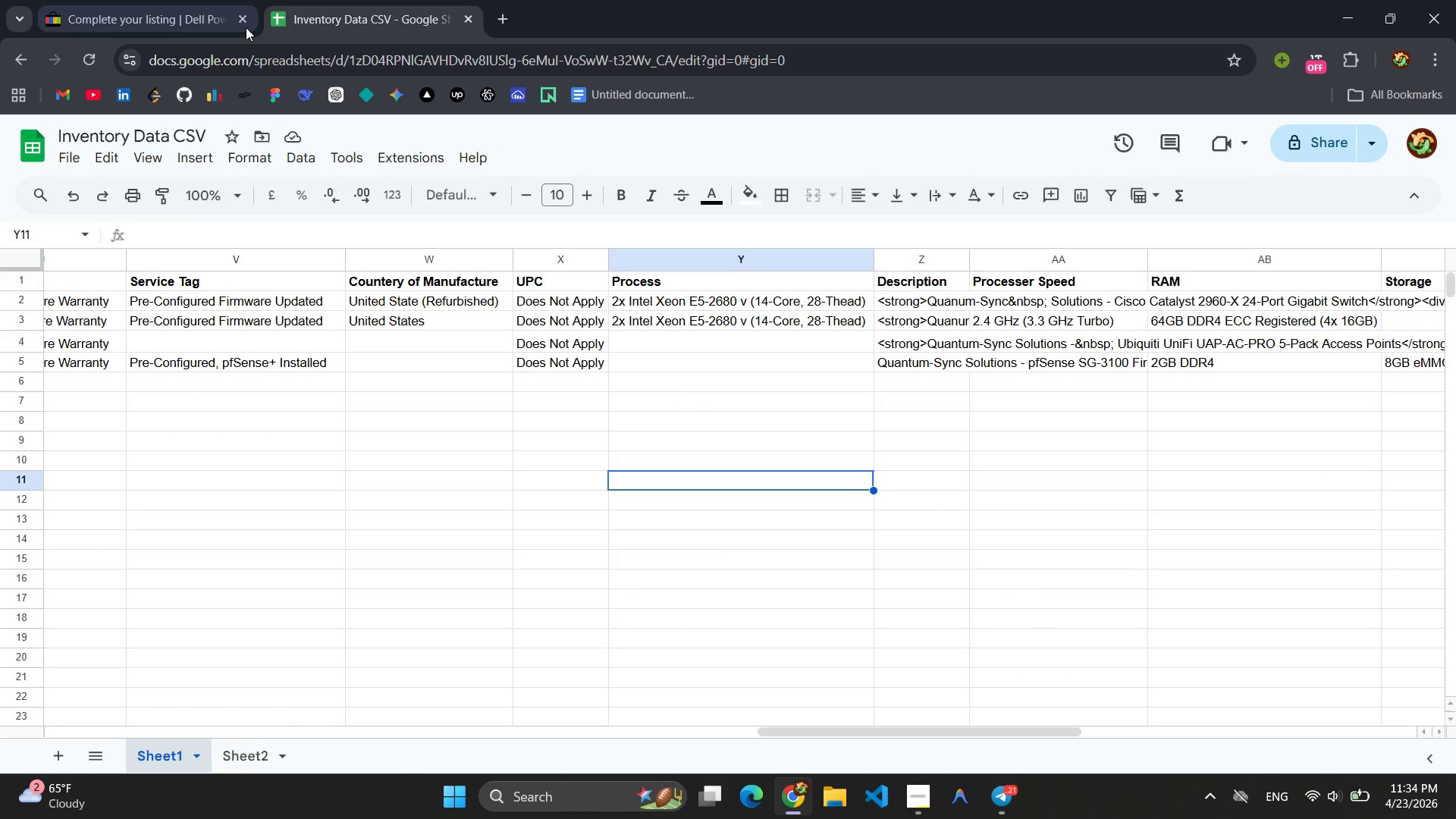 
left_click([184, 14])
 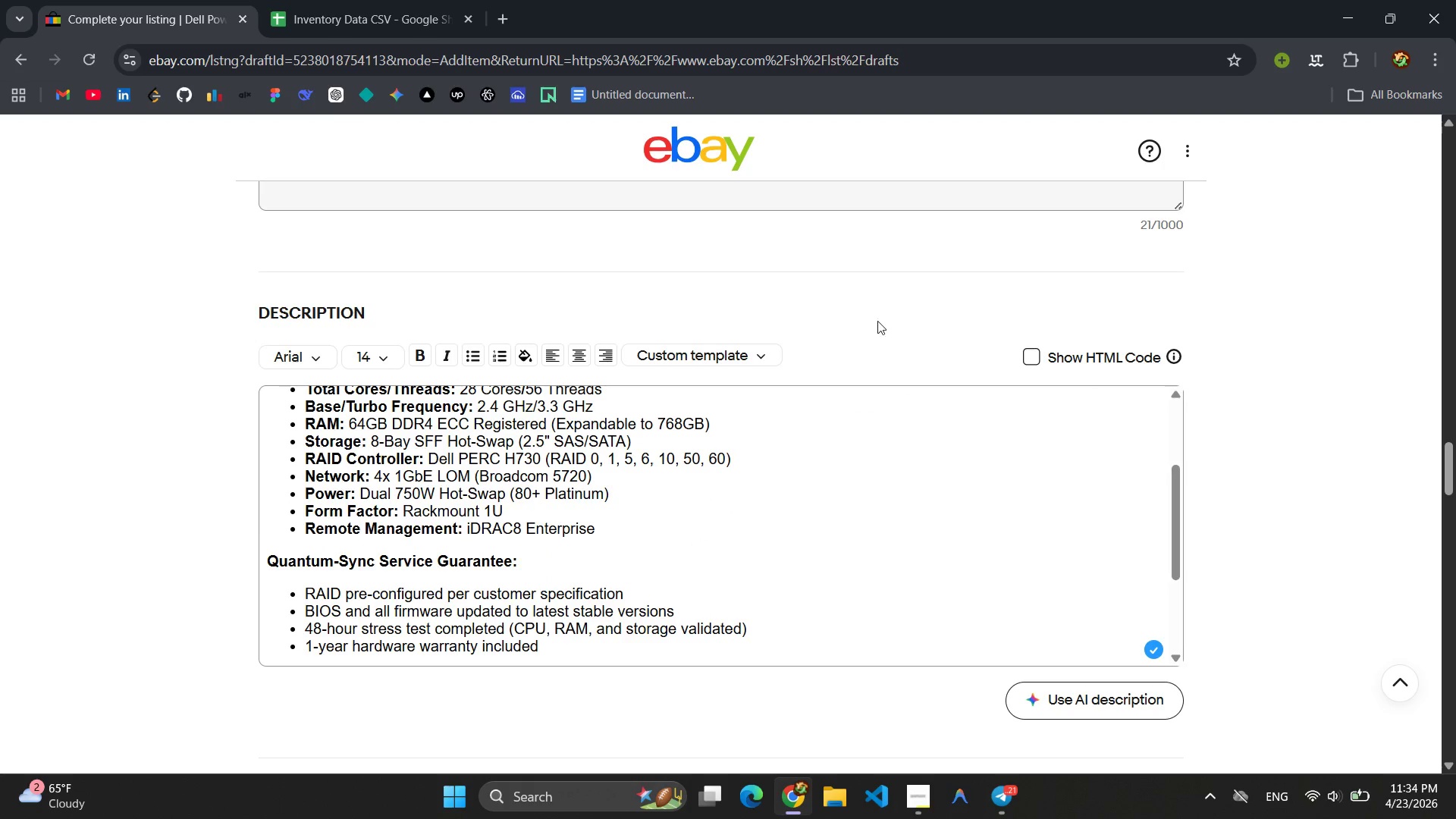 
wait(6.38)
 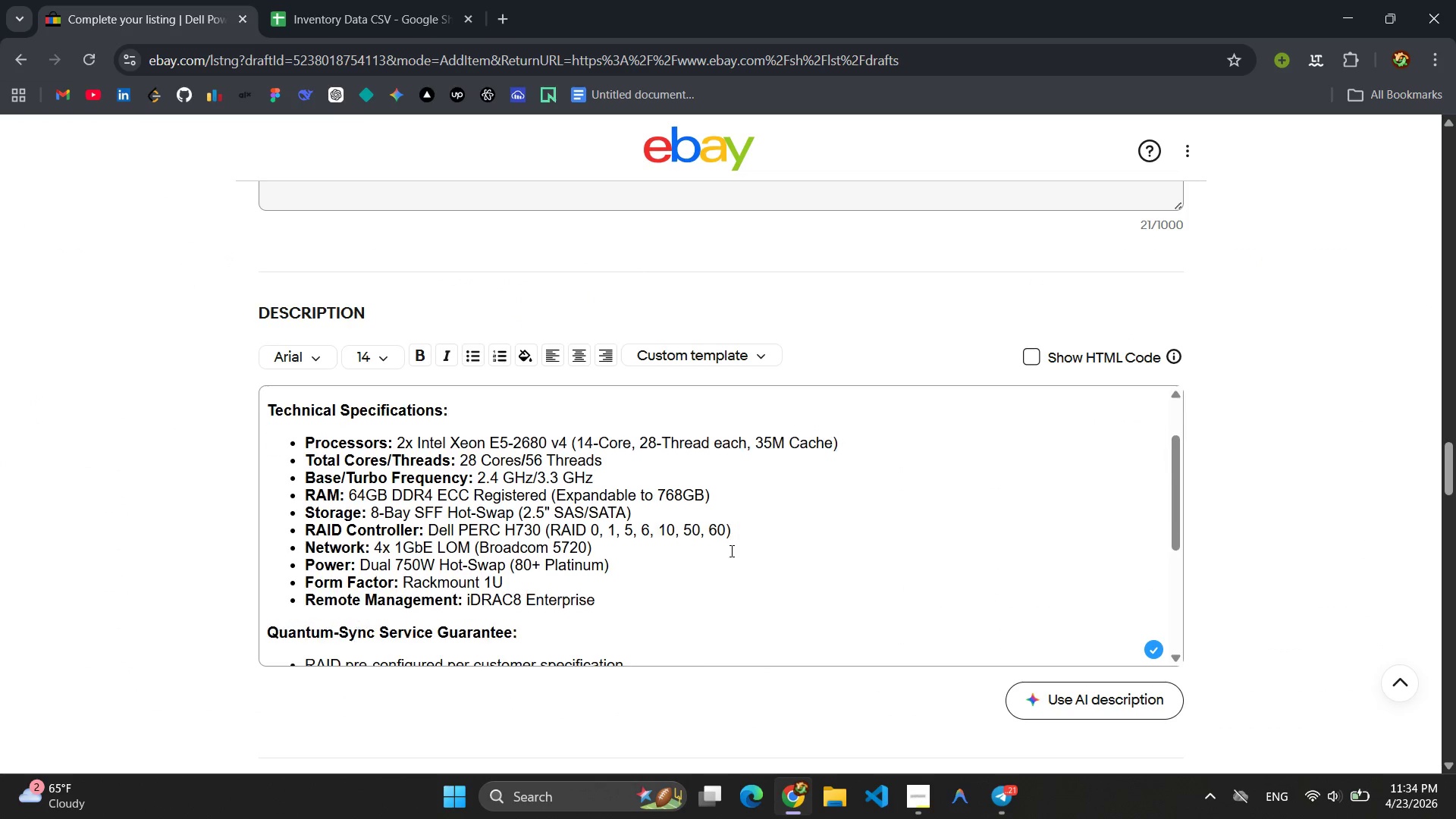 
left_click([28, 72])
 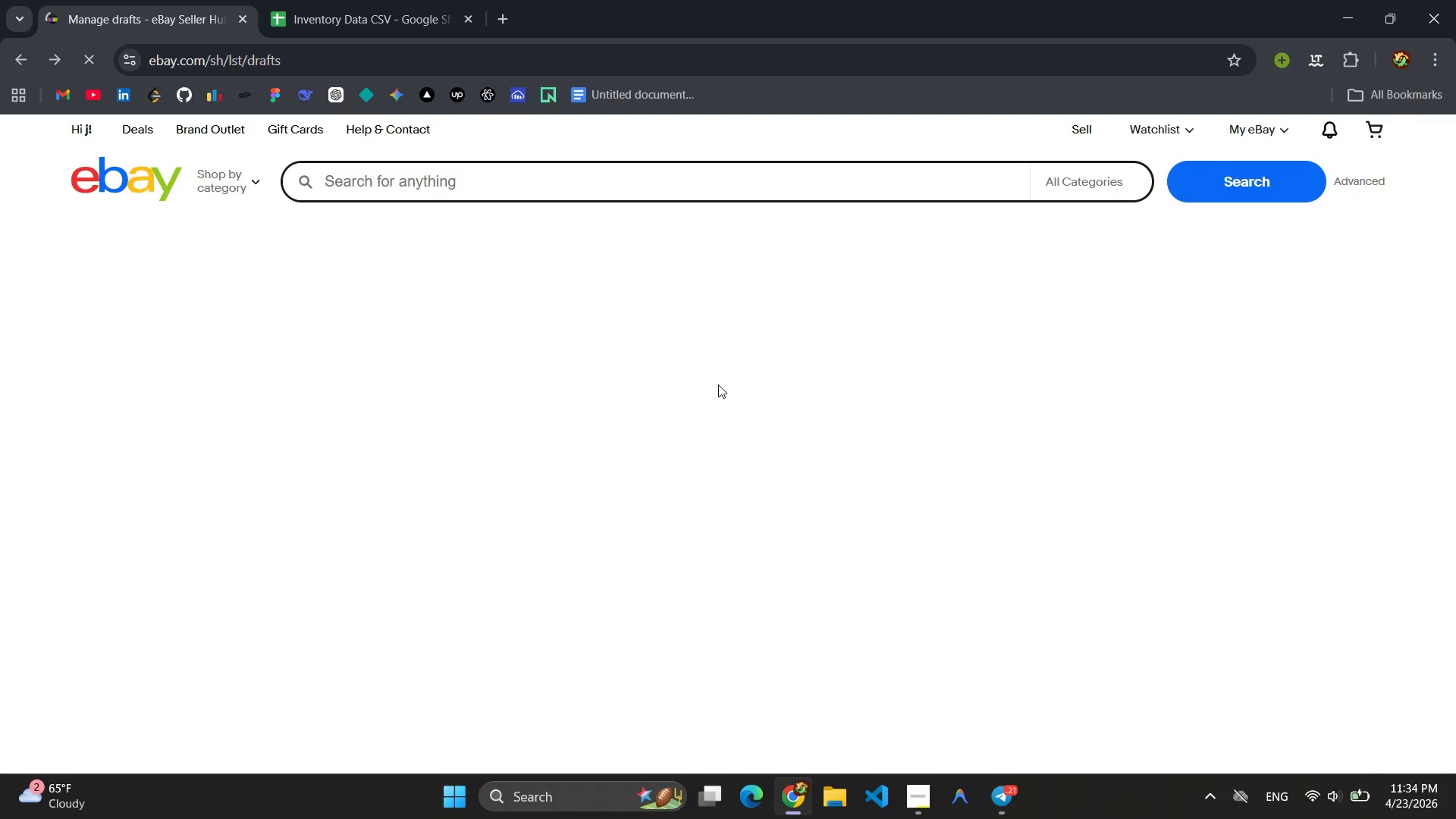 
left_click([357, 0])
 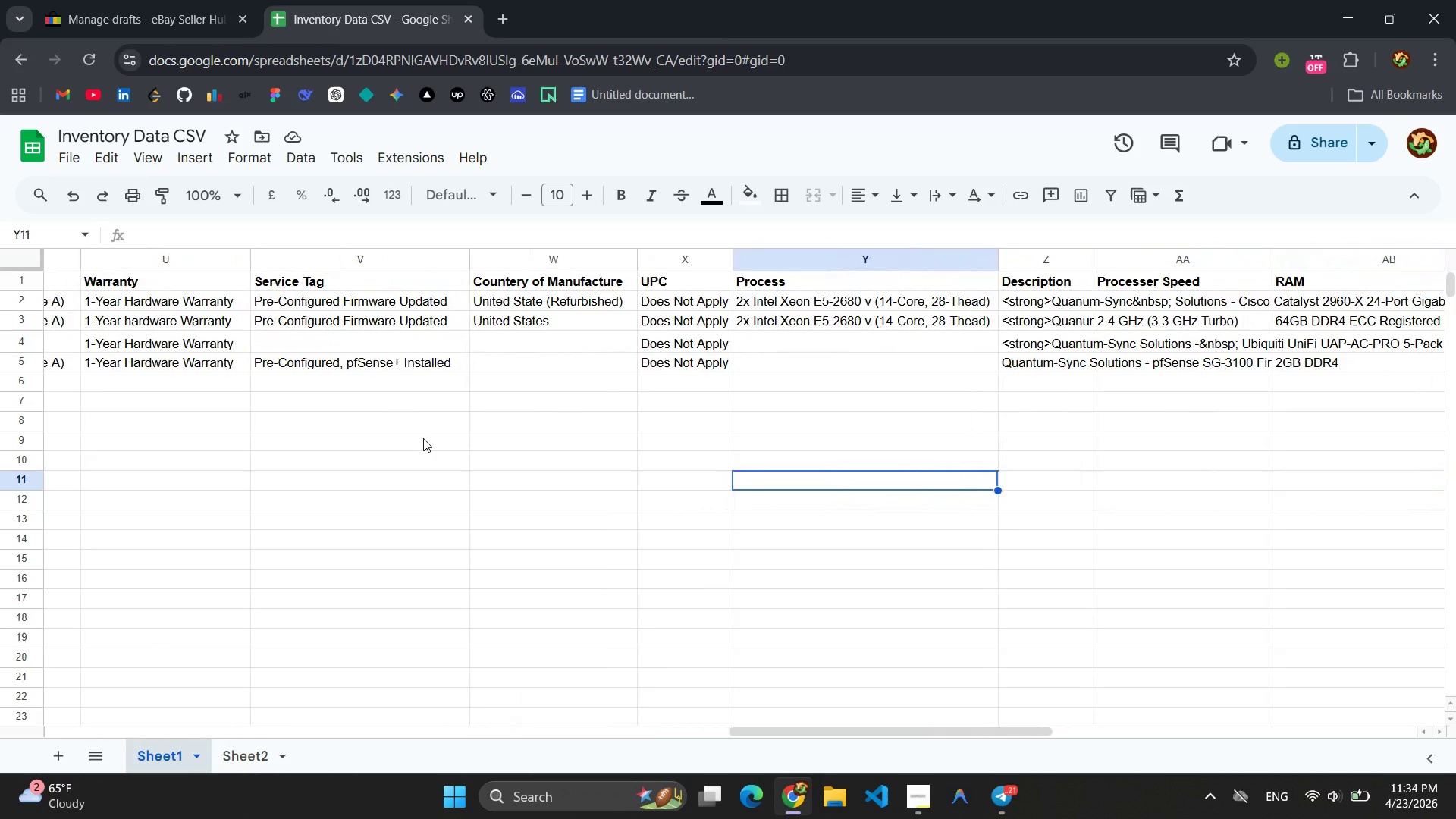 
wait(7.14)
 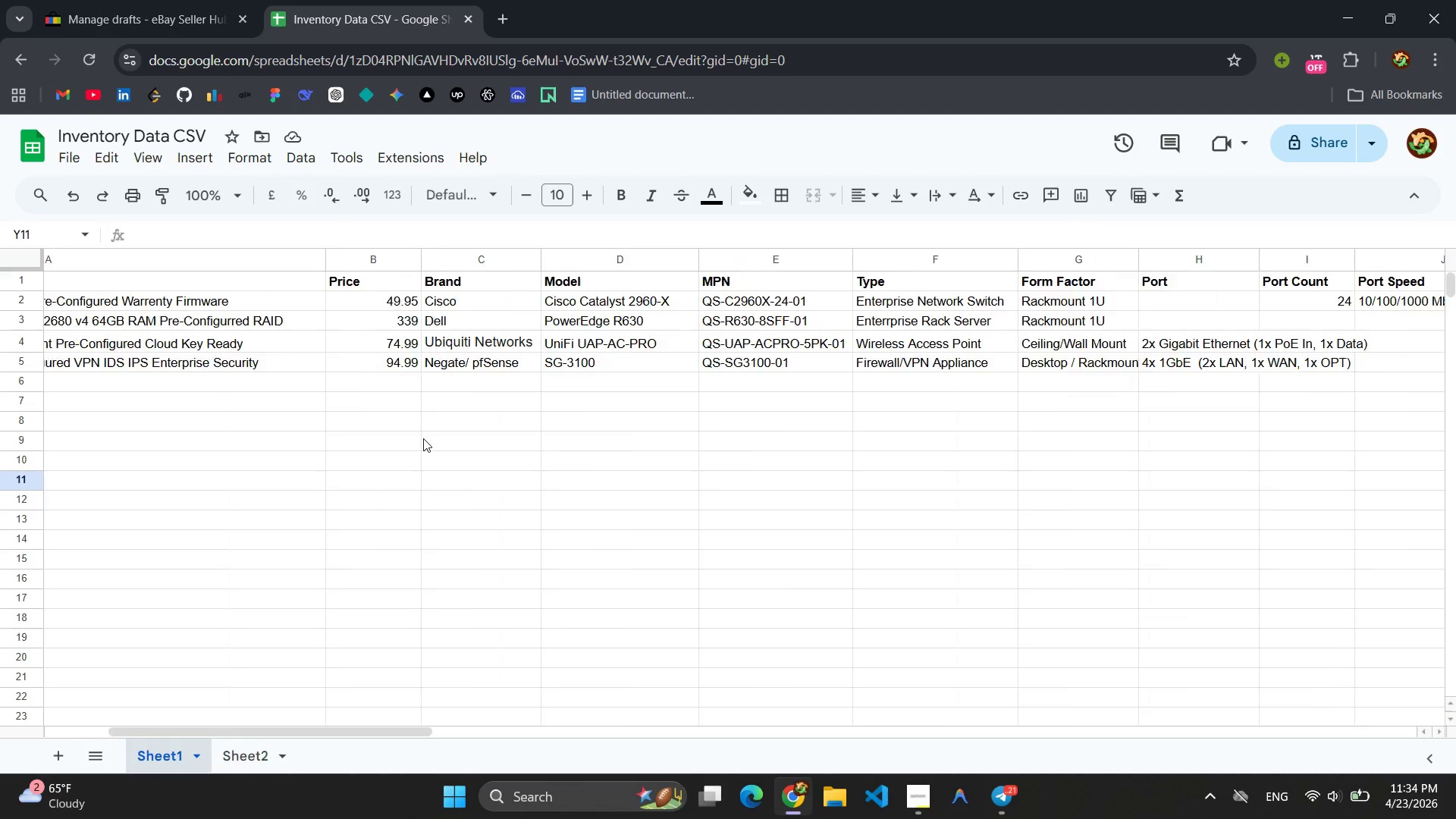 
left_click([173, 21])
 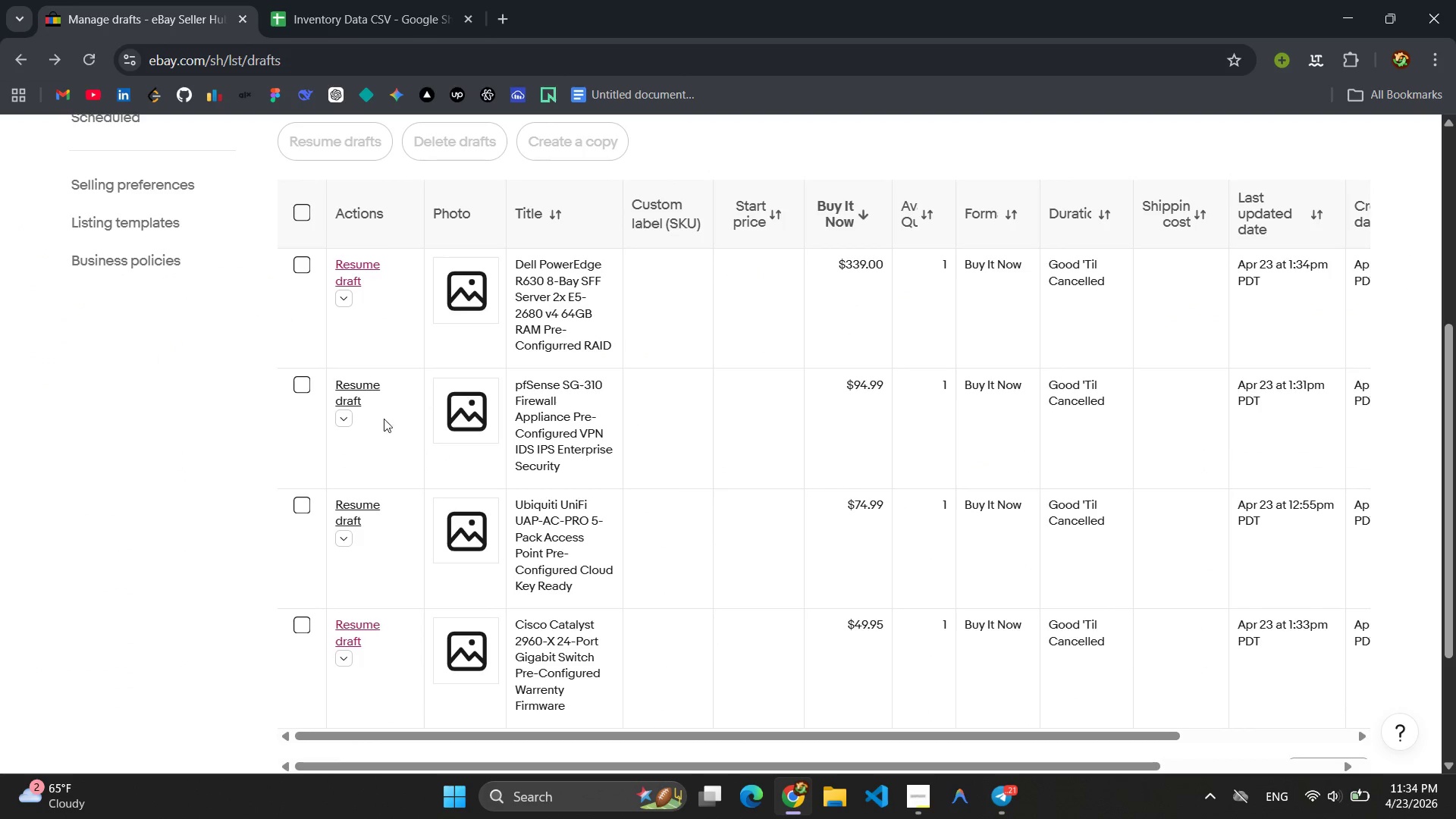 
left_click([344, 397])
 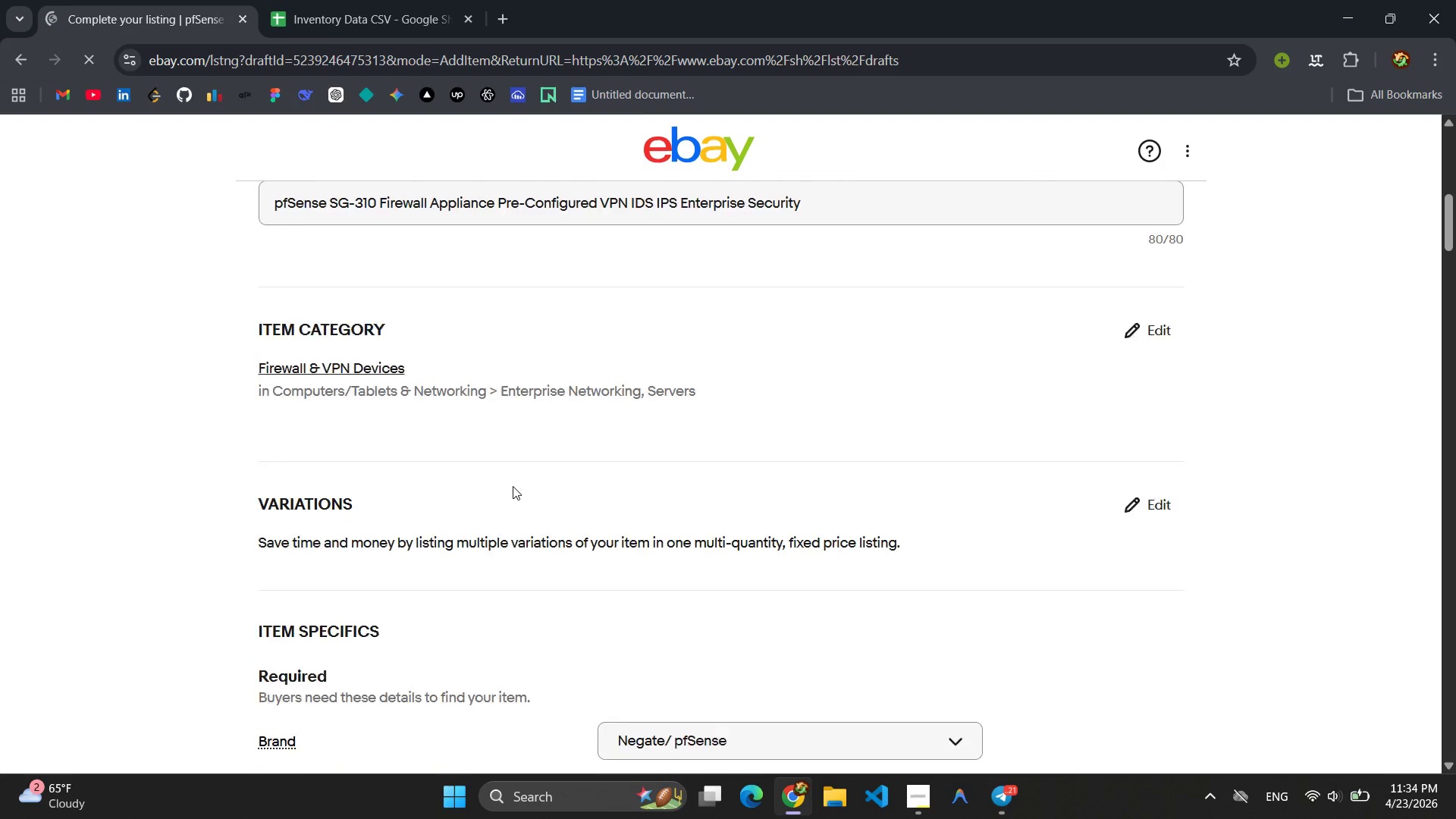 
wait(10.89)
 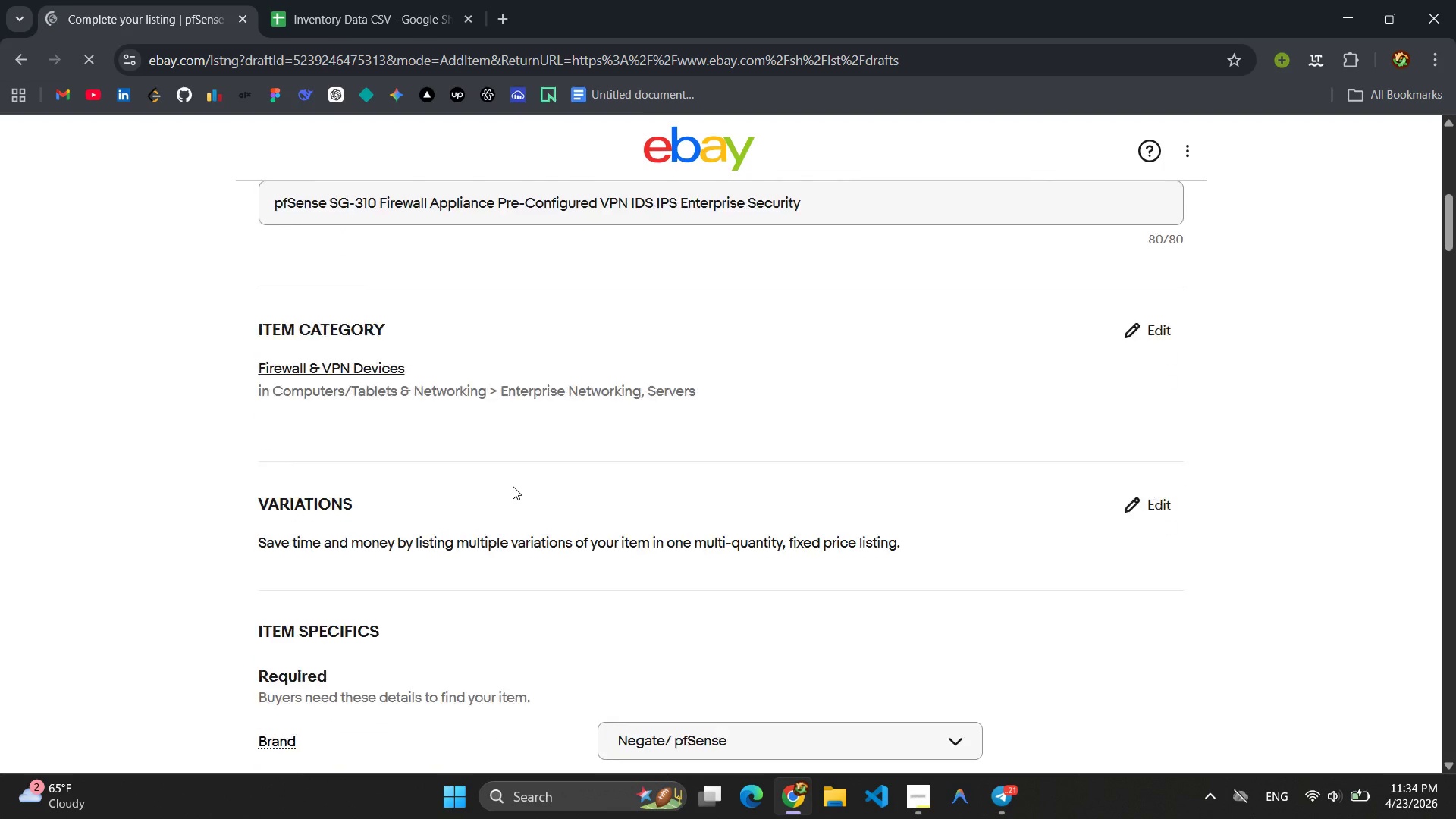 
left_click_drag(start_coordinate=[707, 494], to_coordinate=[227, 501])
 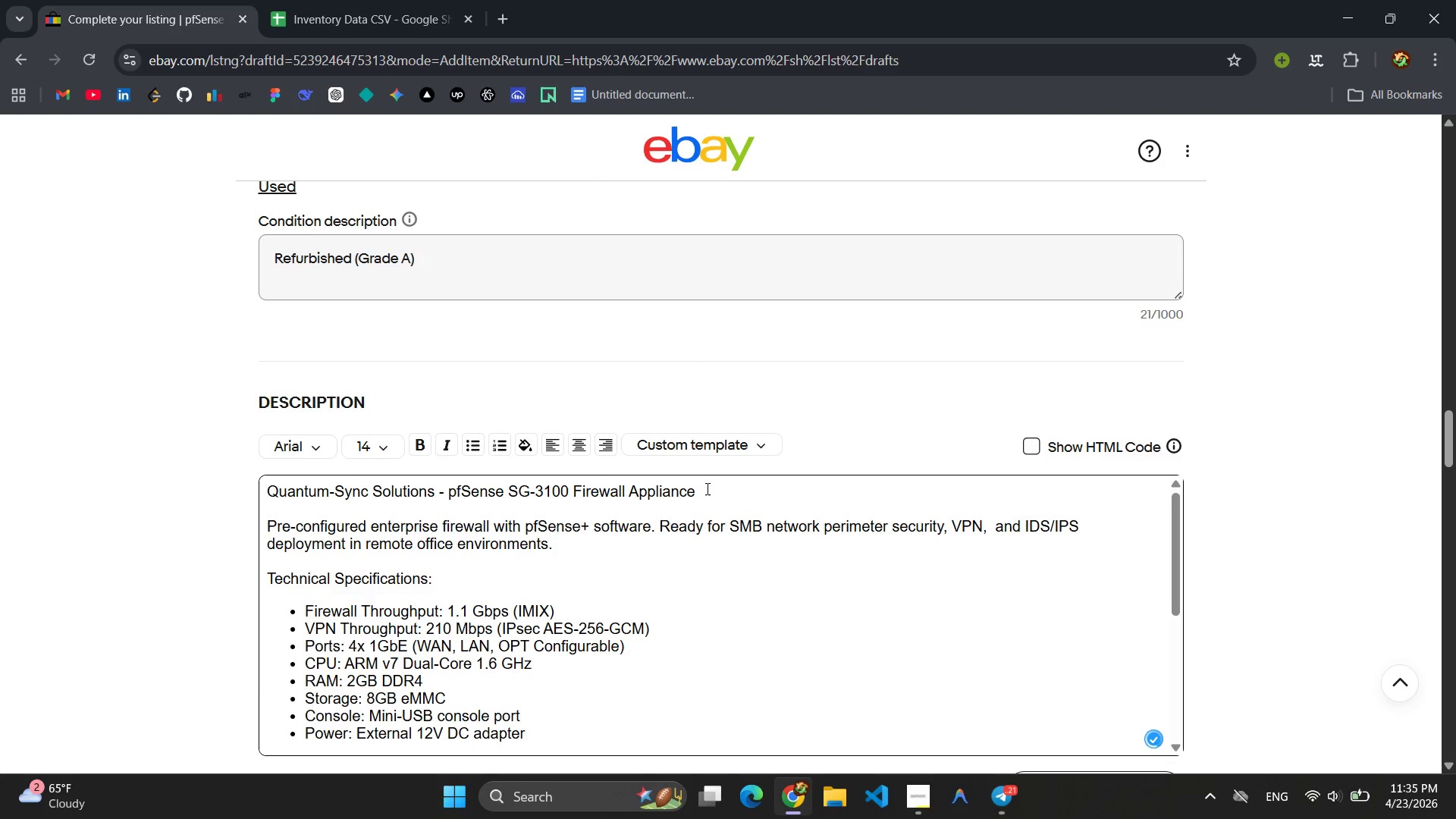 
left_click_drag(start_coordinate=[707, 489], to_coordinate=[717, 501])
 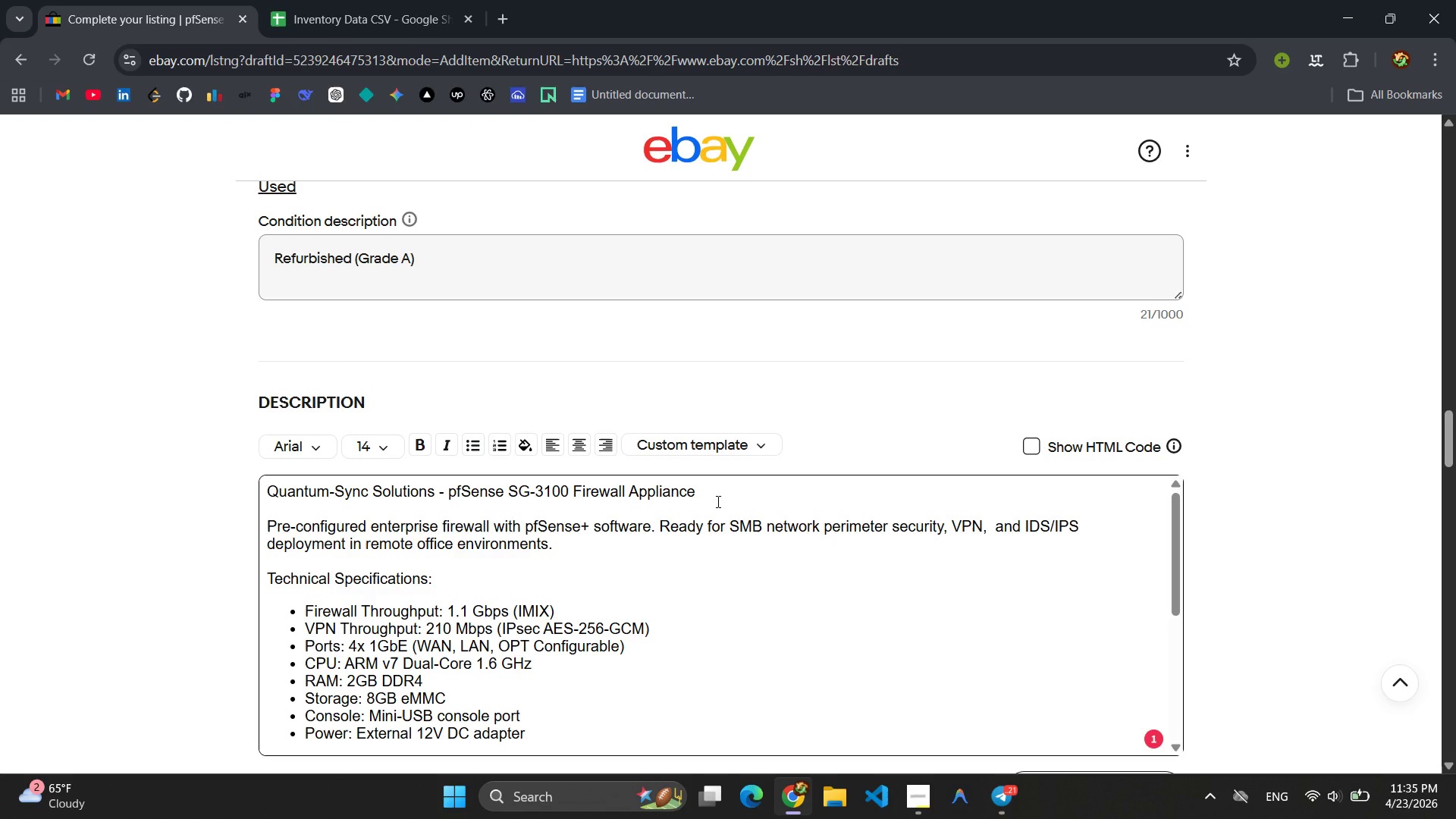 
left_click([717, 501])
 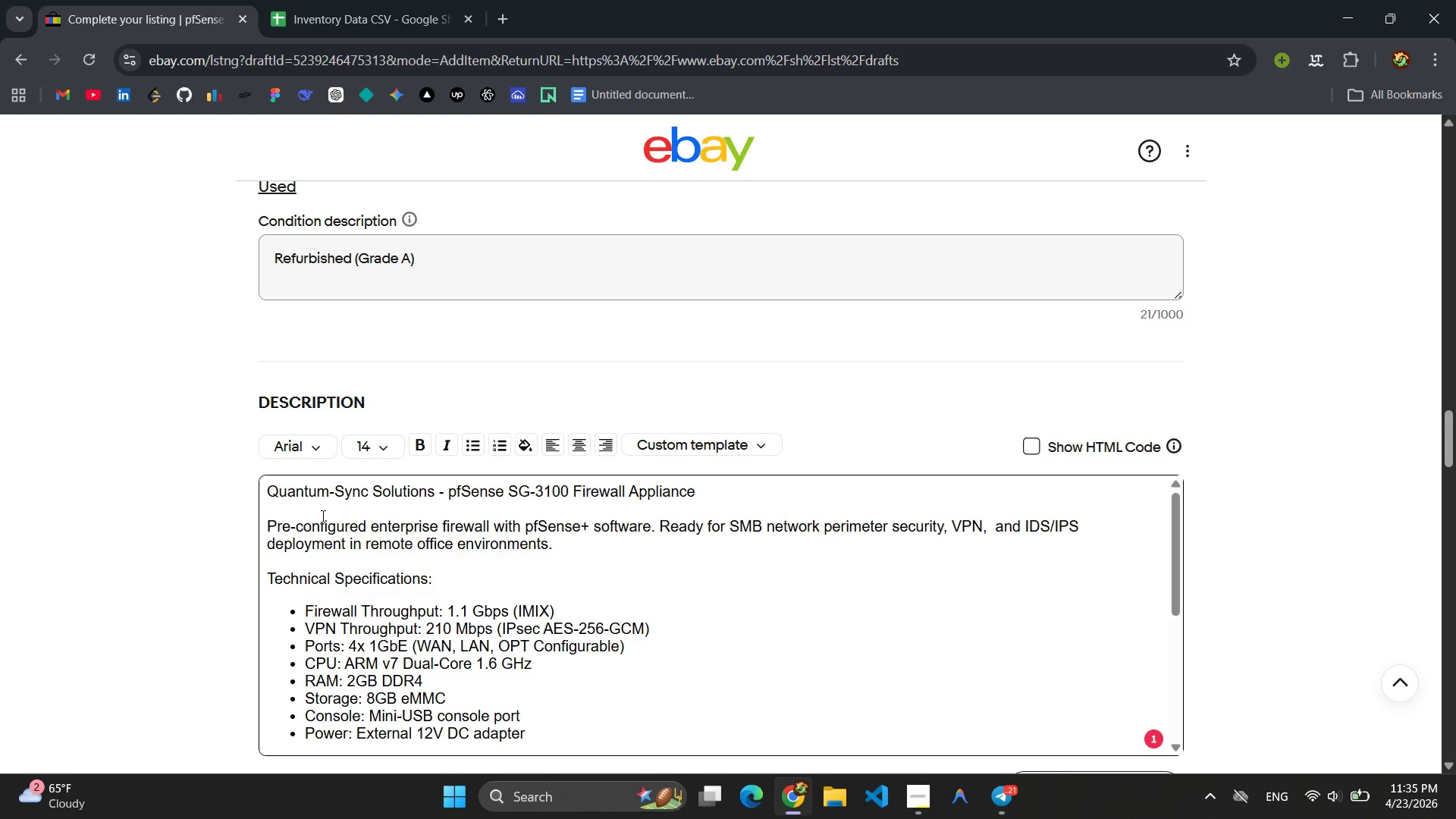 
left_click_drag(start_coordinate=[269, 494], to_coordinate=[706, 500])
 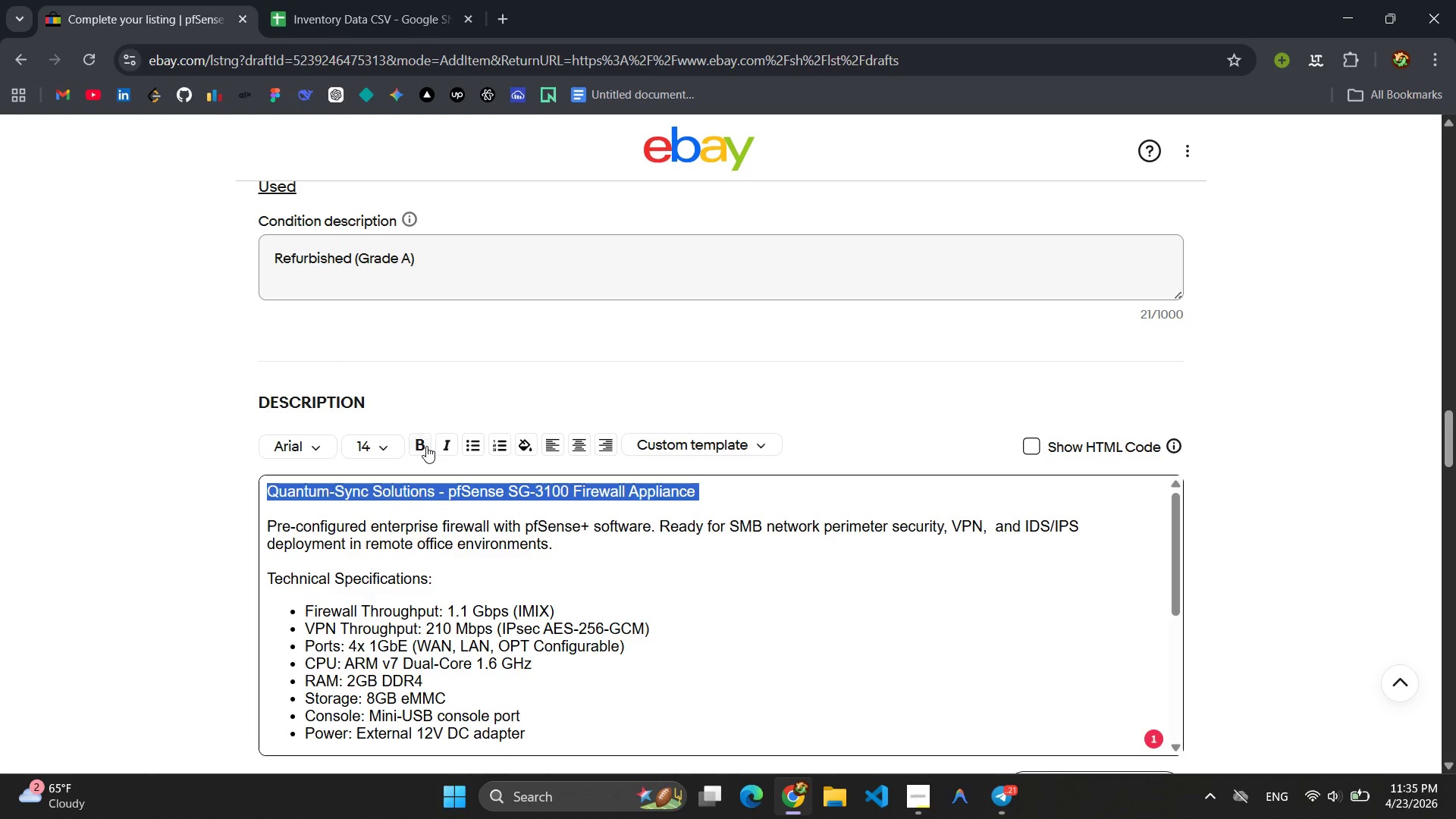 
left_click([425, 446])
 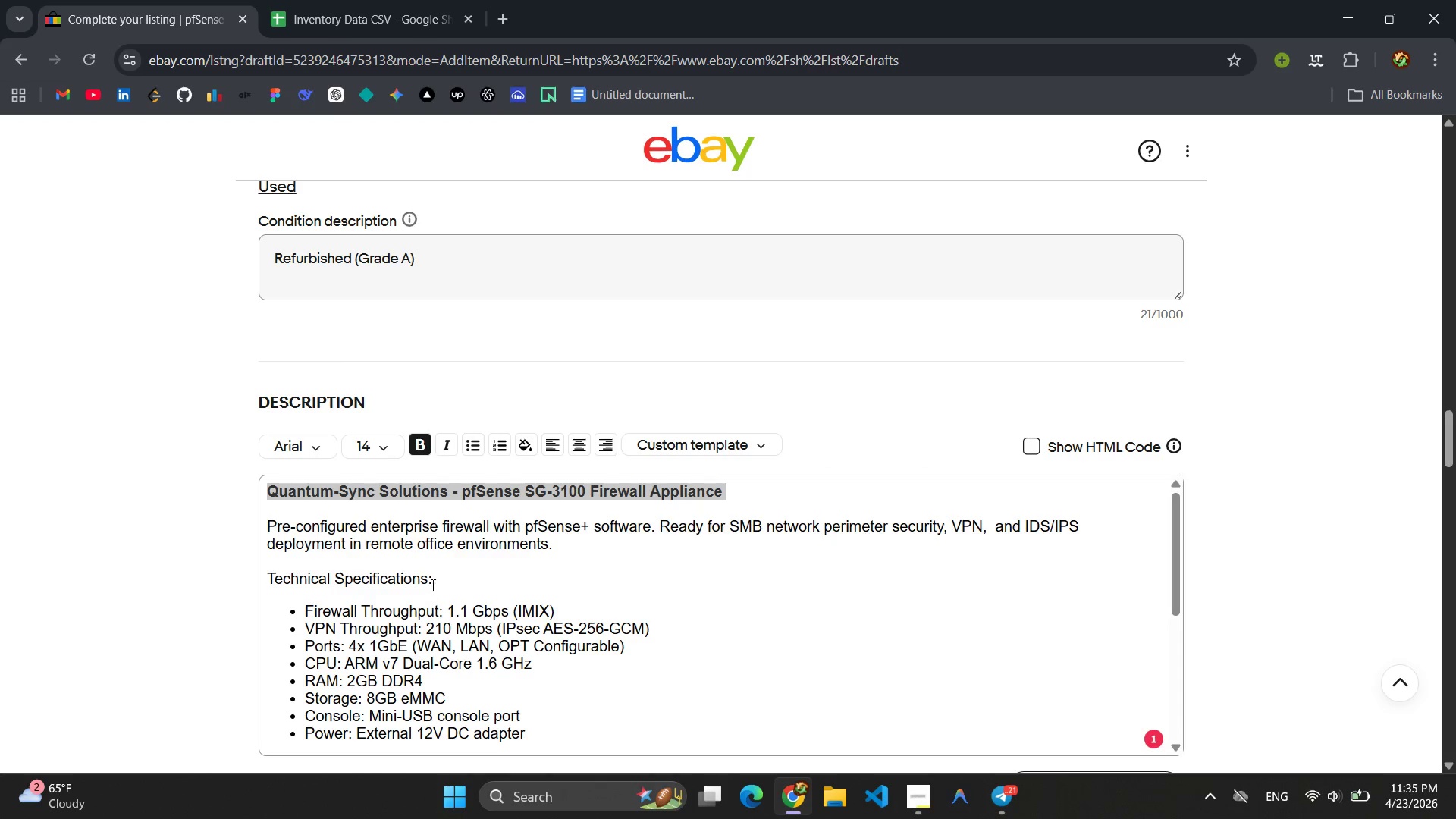 
left_click_drag(start_coordinate=[431, 582], to_coordinate=[265, 575])
 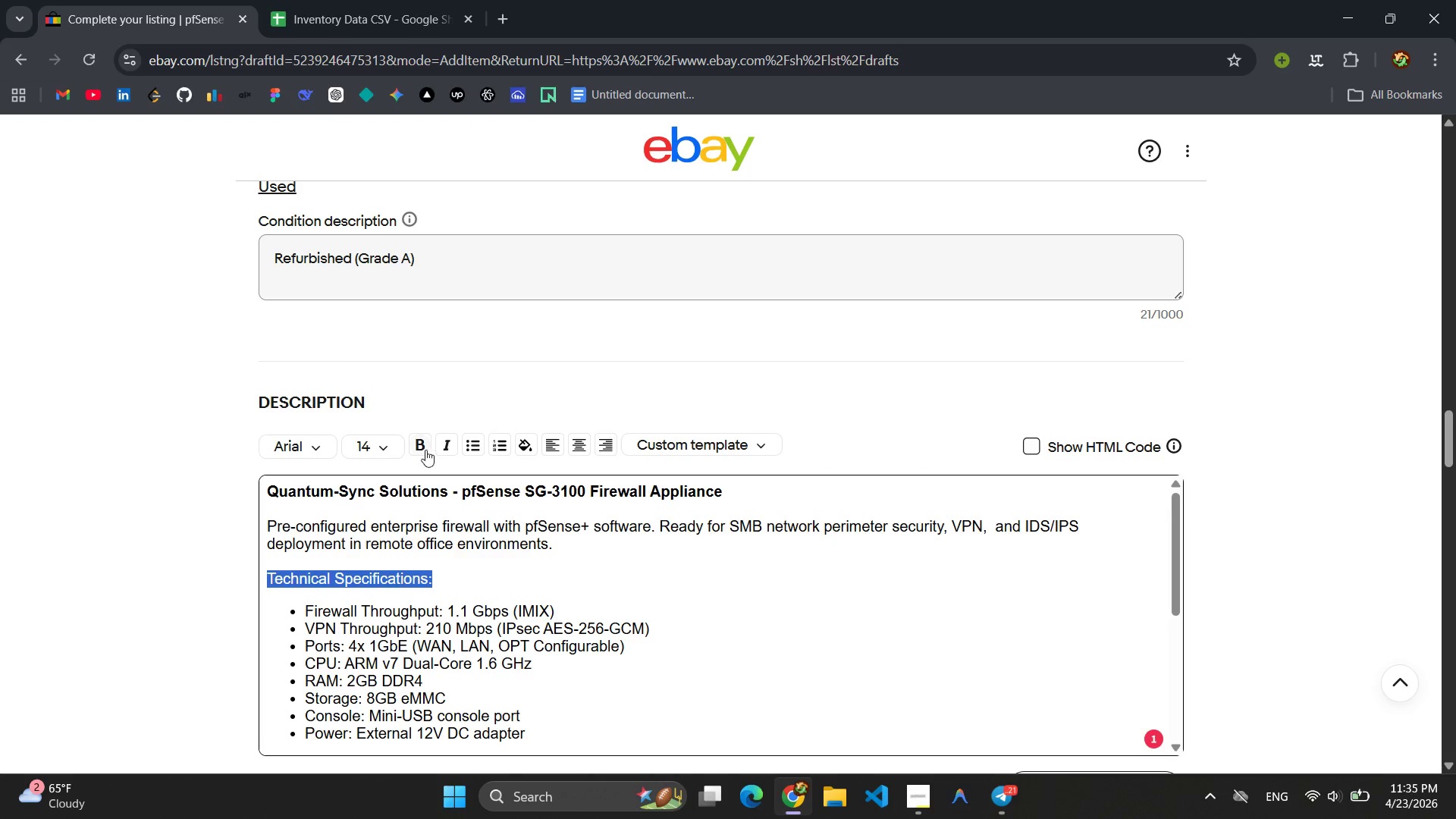 
left_click([416, 441])
 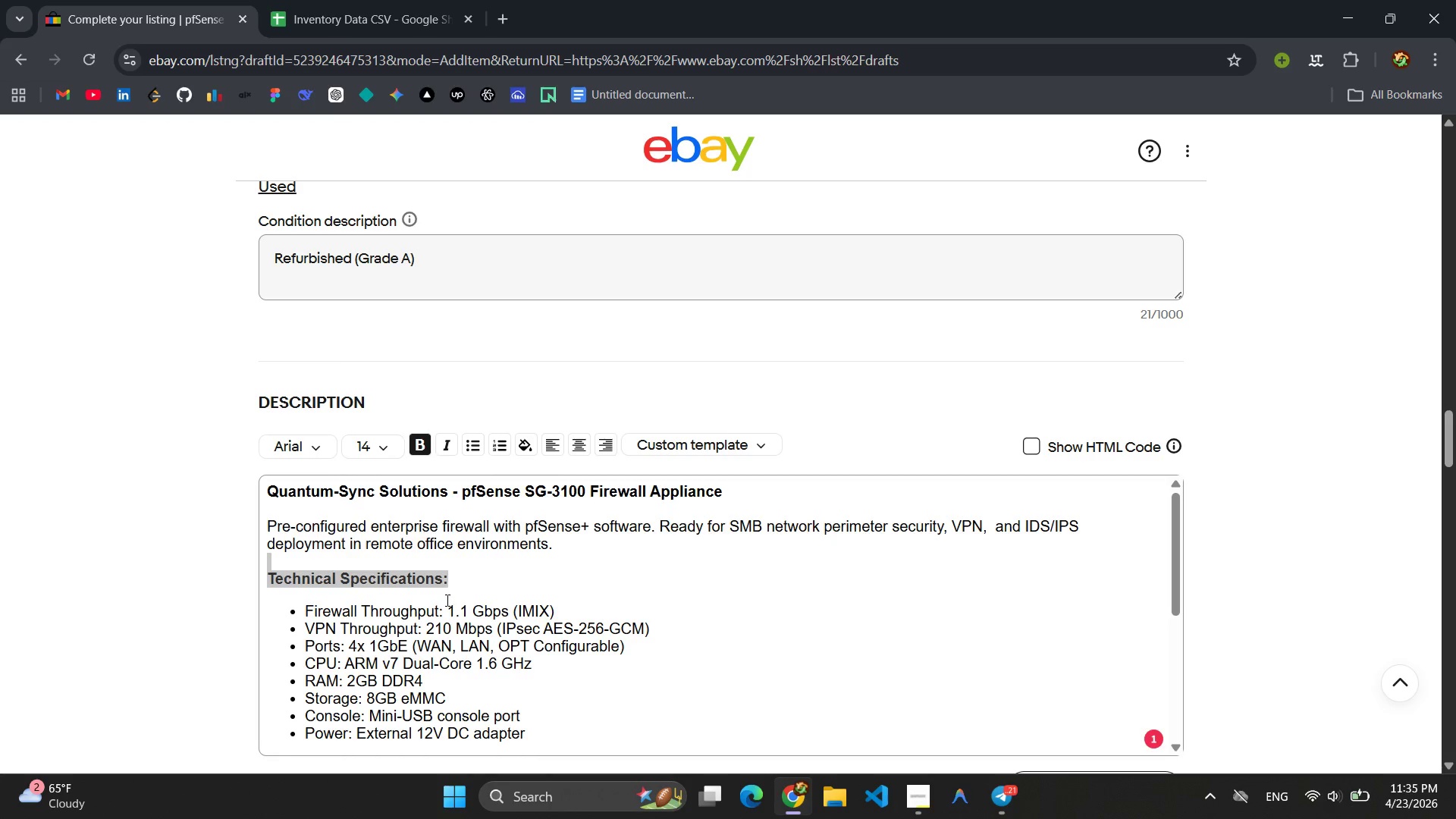 
left_click_drag(start_coordinate=[446, 607], to_coordinate=[303, 607])
 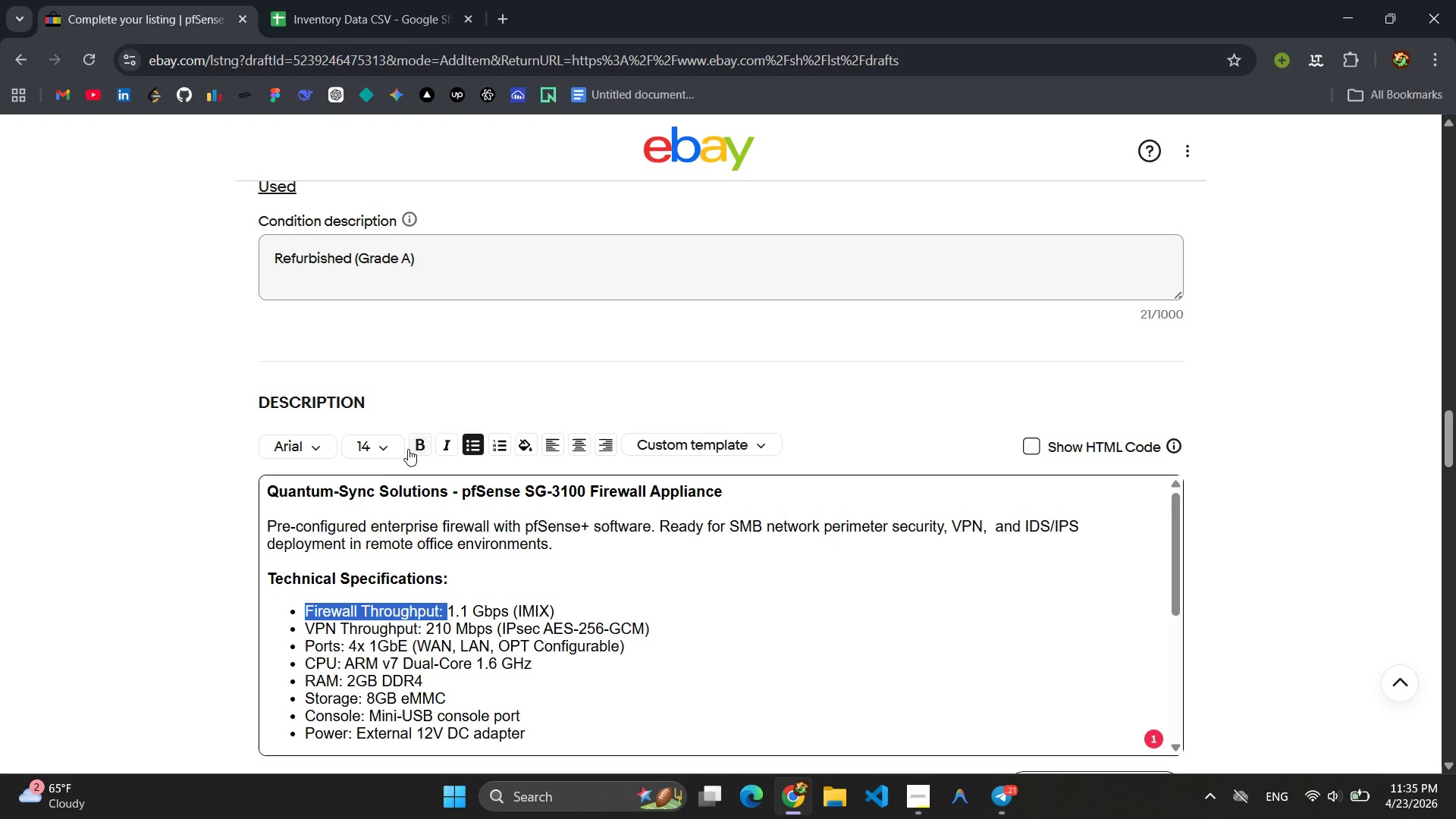 
left_click([410, 448])
 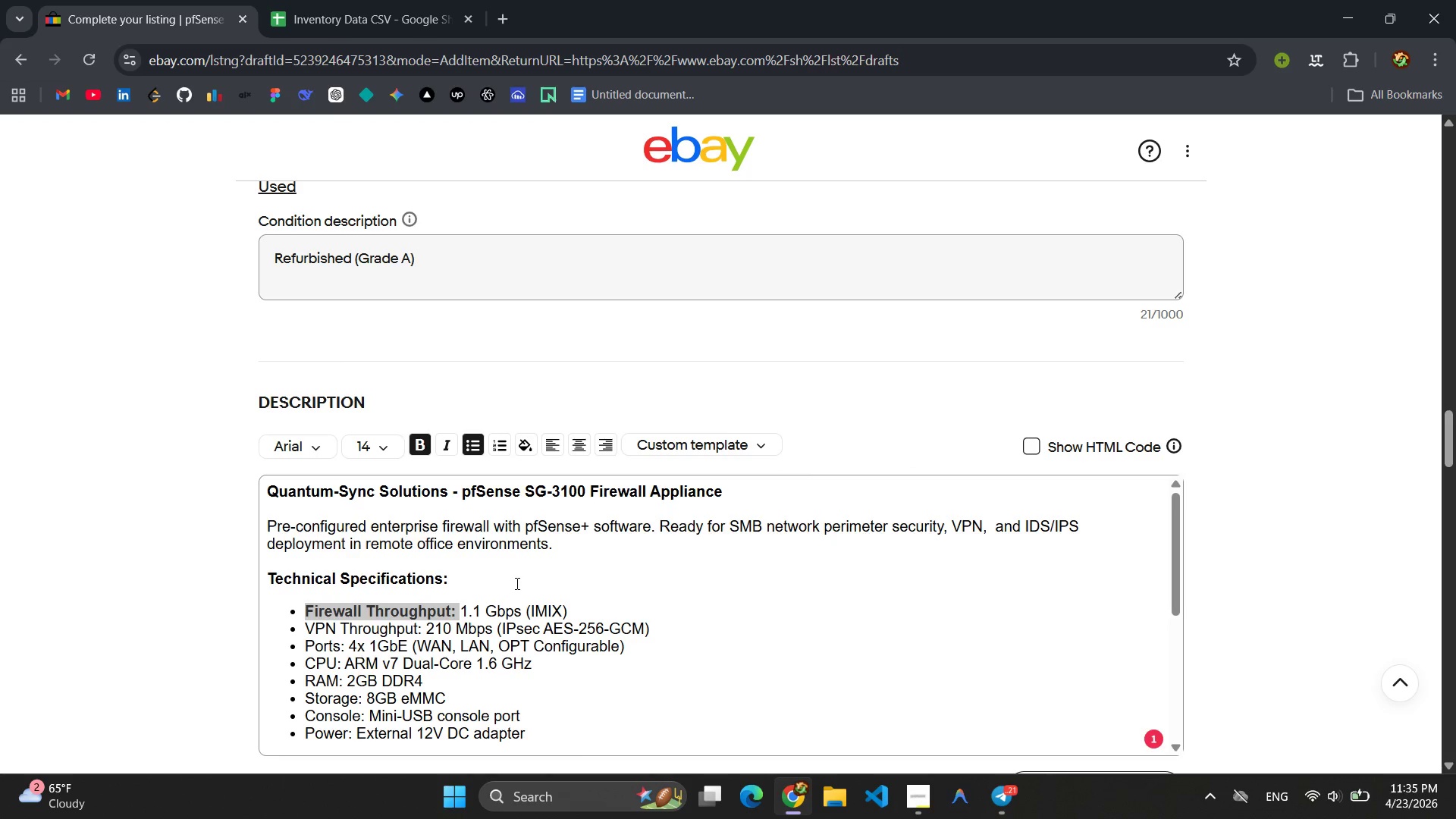 
left_click([516, 583])
 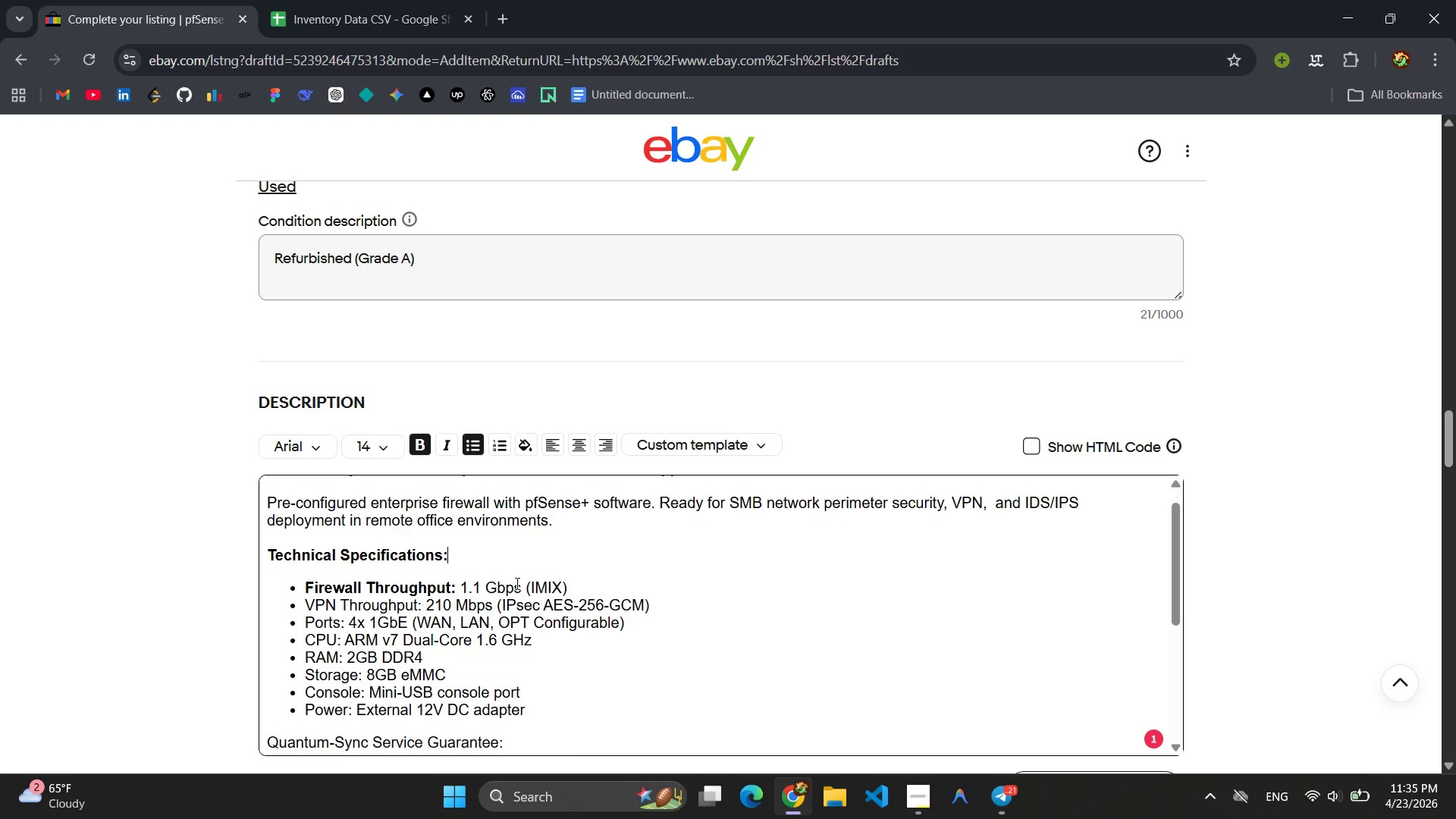 
scroll: coordinate [516, 583], scroll_direction: none, amount: 0.0
 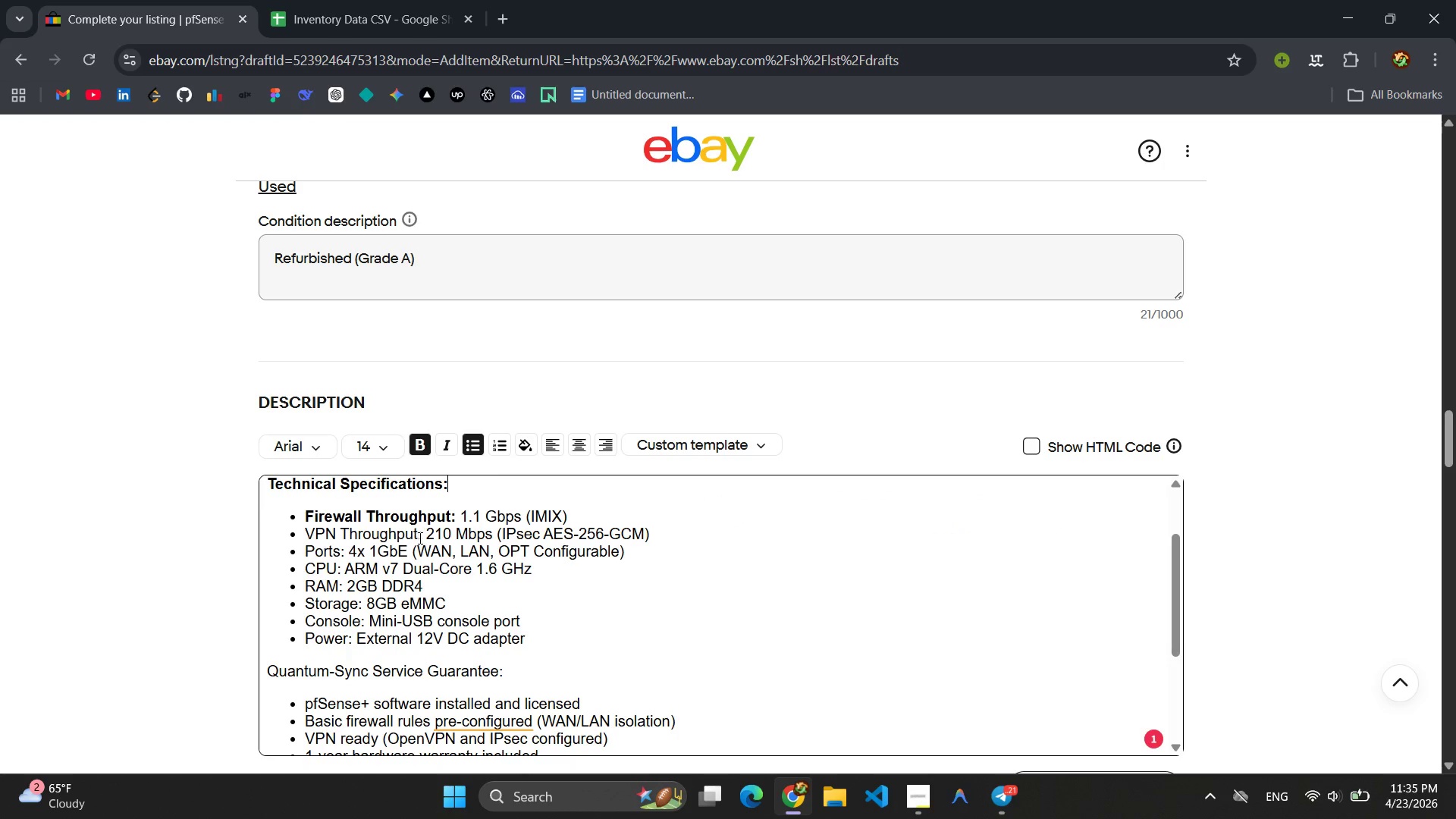 
left_click_drag(start_coordinate=[422, 537], to_coordinate=[275, 531])
 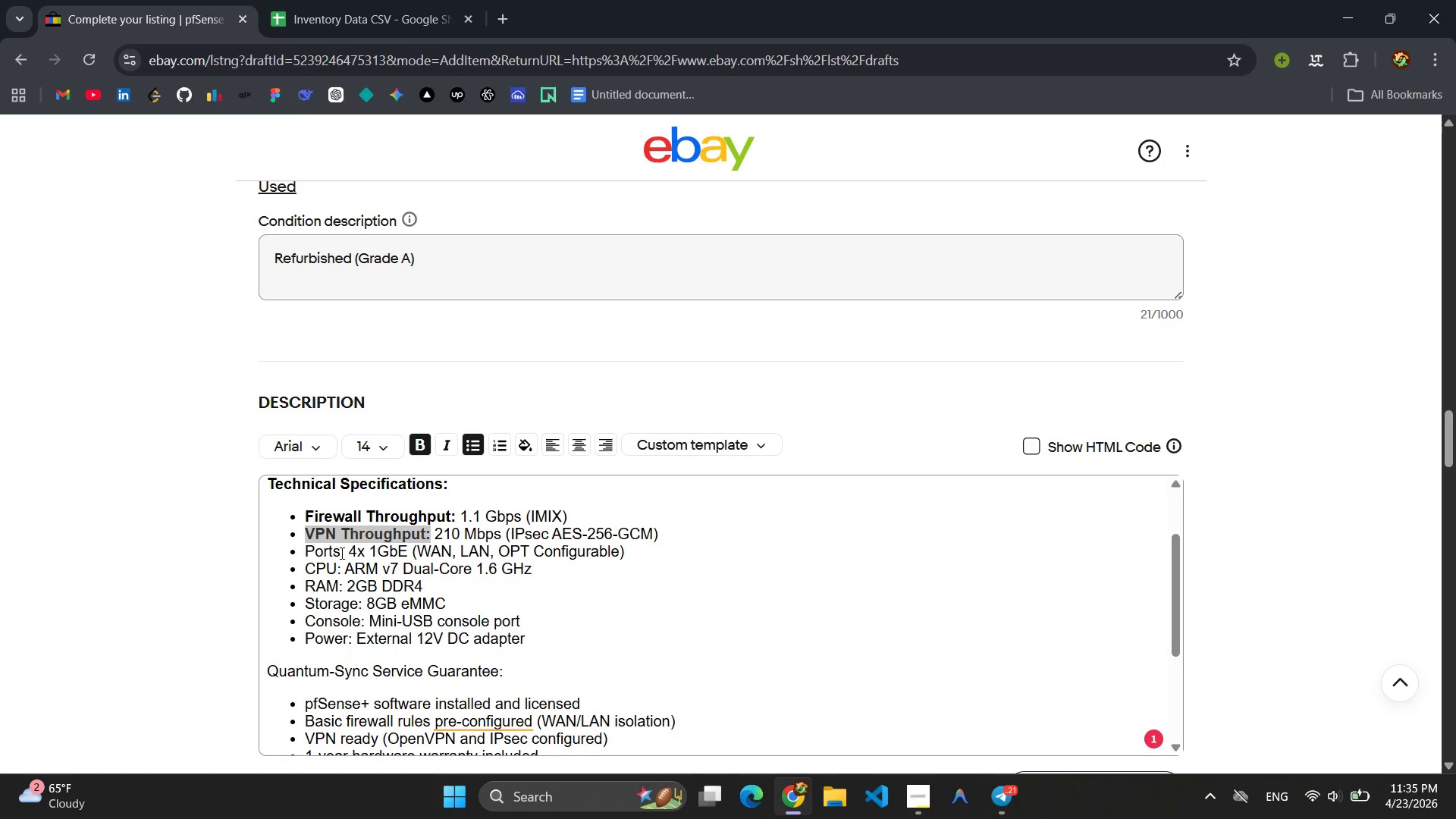 
left_click_drag(start_coordinate=[346, 554], to_coordinate=[307, 554])
 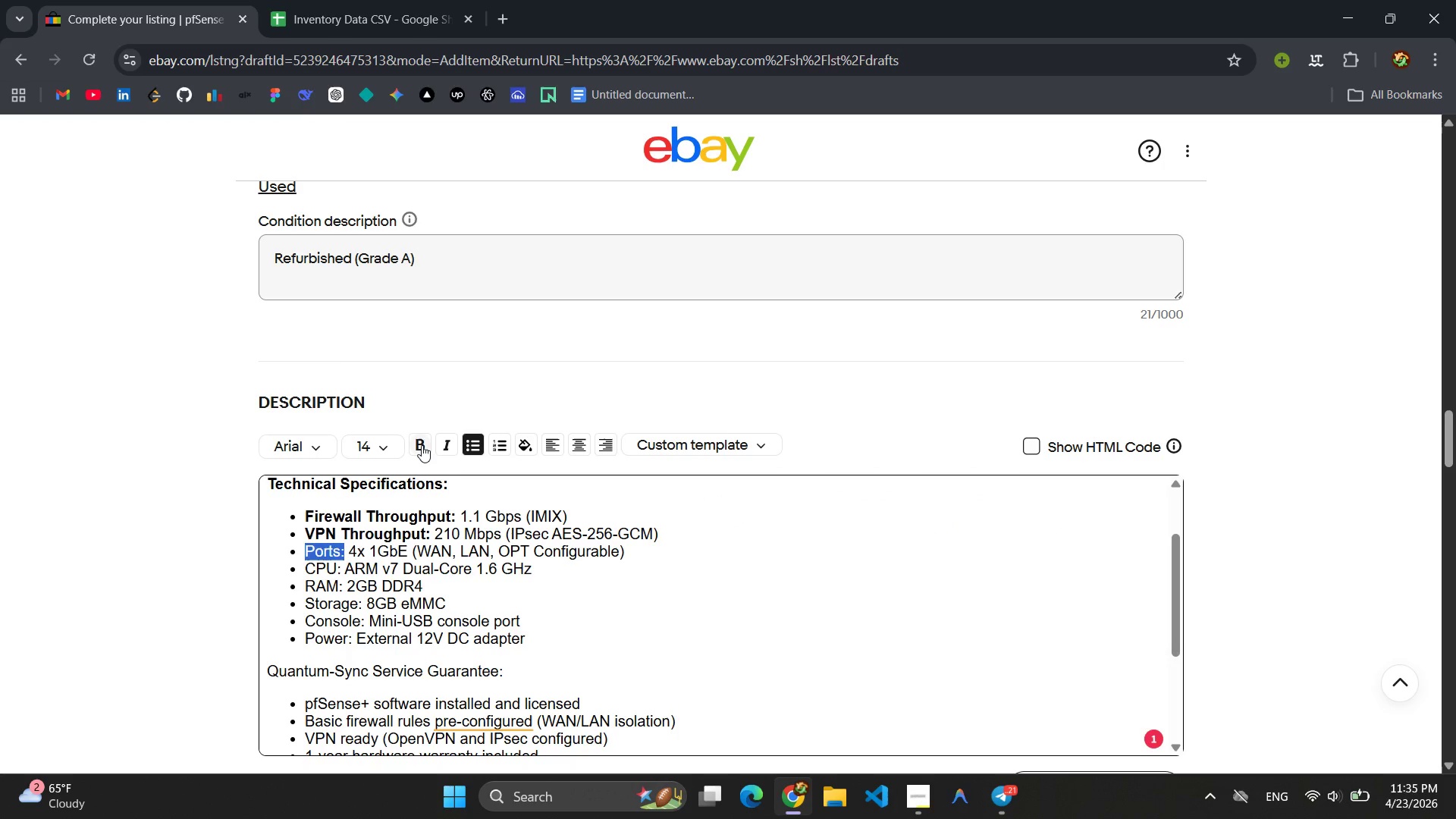 
left_click([422, 445])
 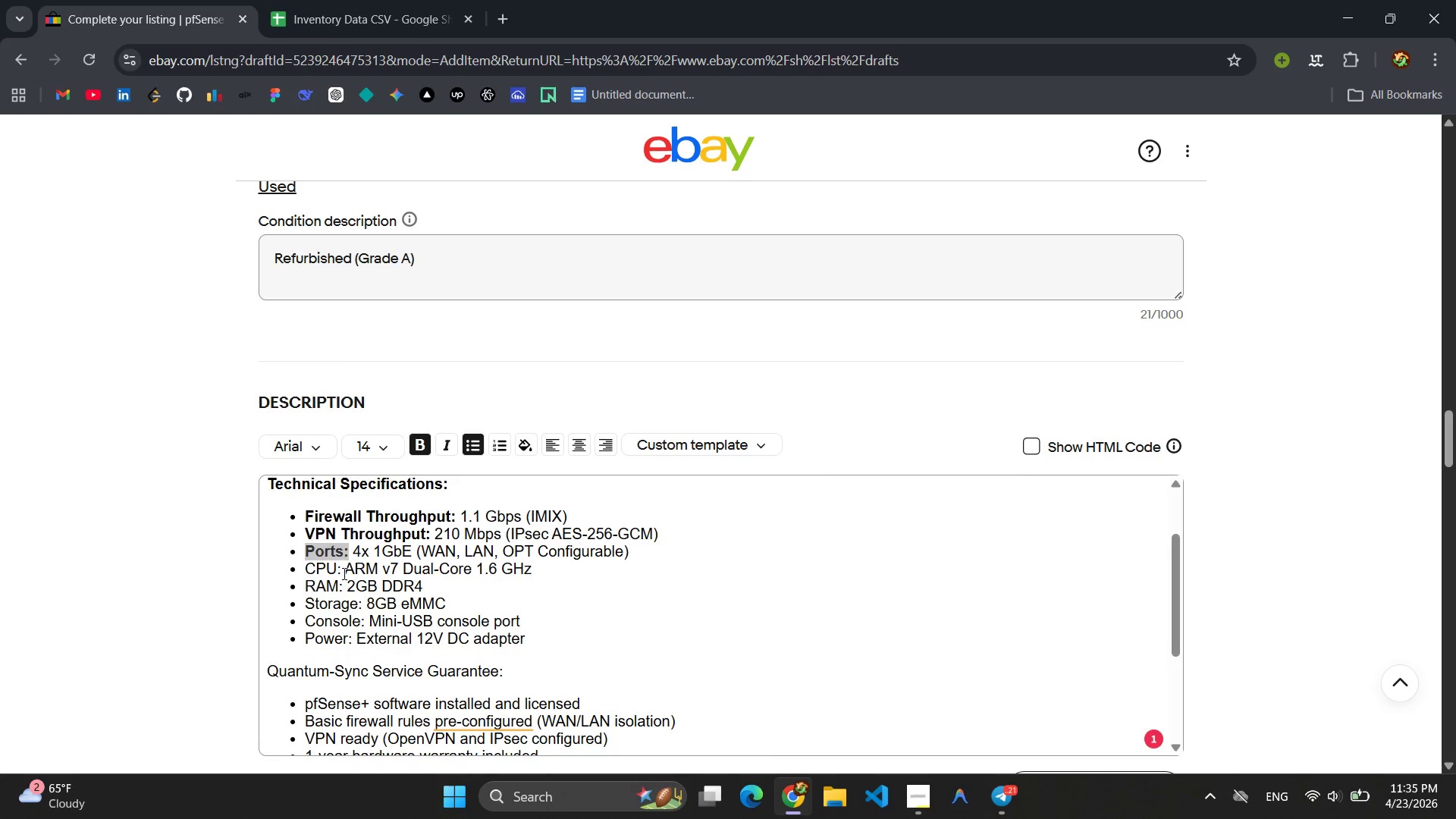 
left_click_drag(start_coordinate=[342, 573], to_coordinate=[309, 573])
 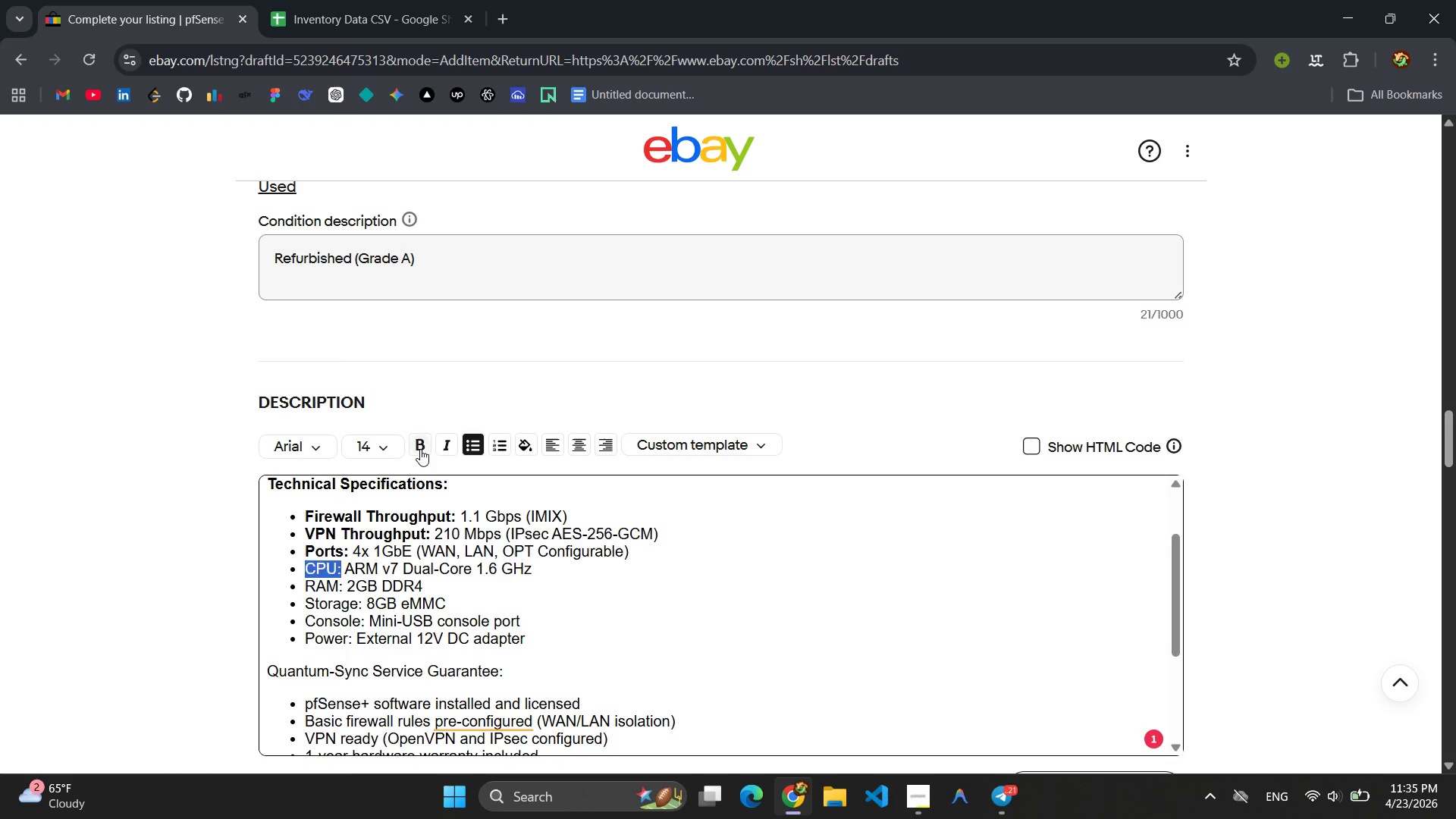 
left_click([420, 449])
 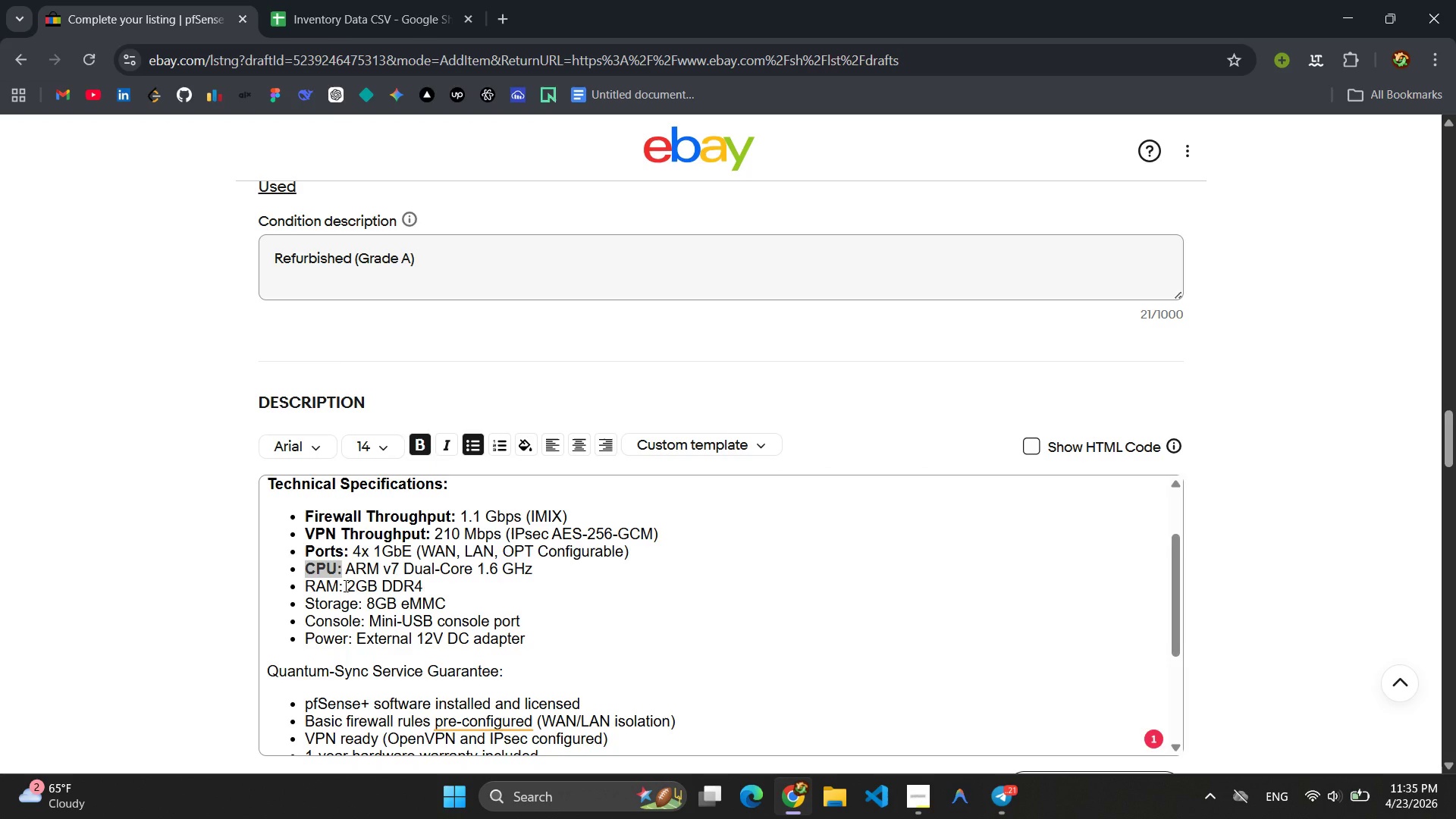 
left_click_drag(start_coordinate=[344, 585], to_coordinate=[309, 585])
 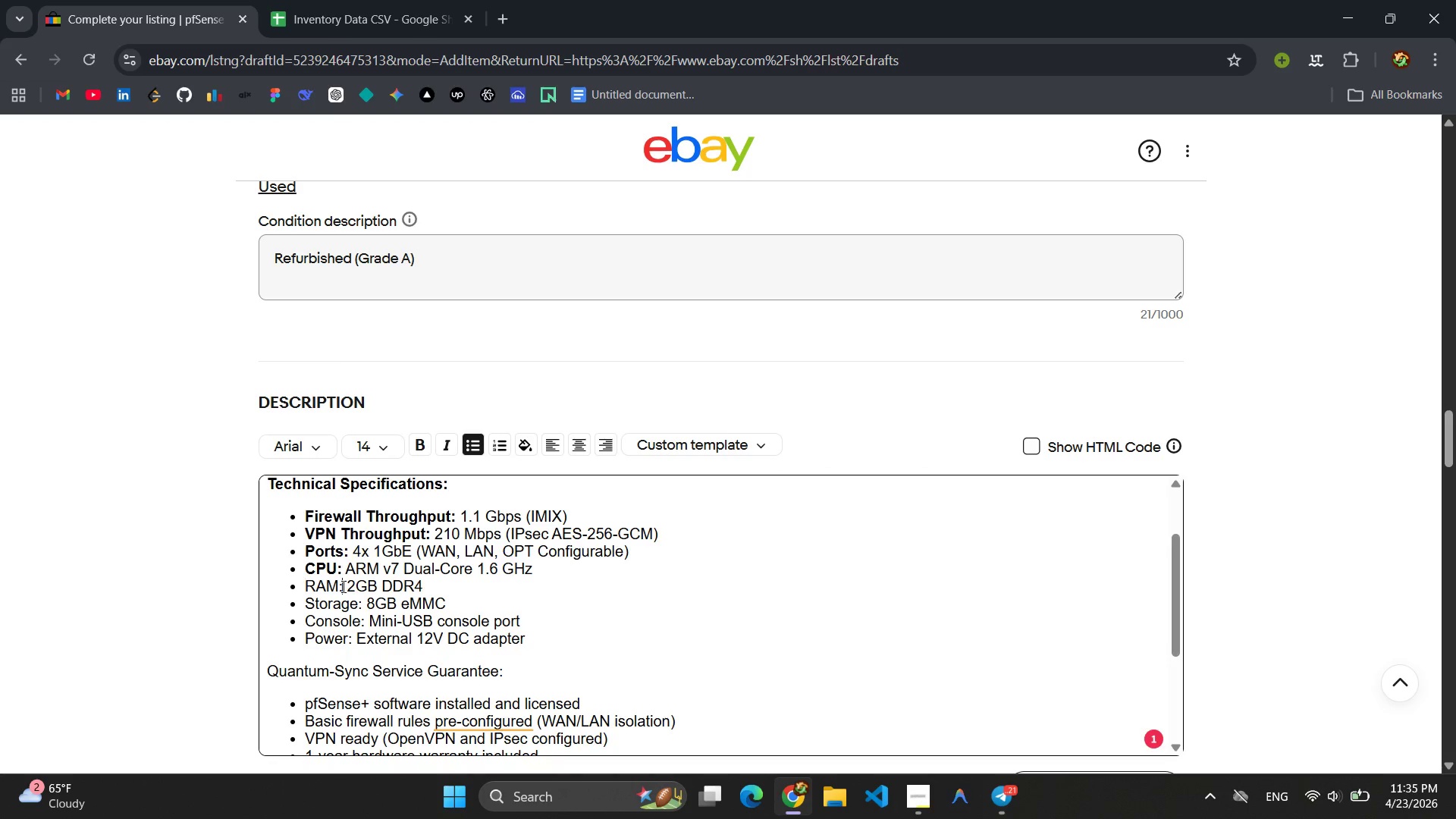 
double_click([342, 586])
 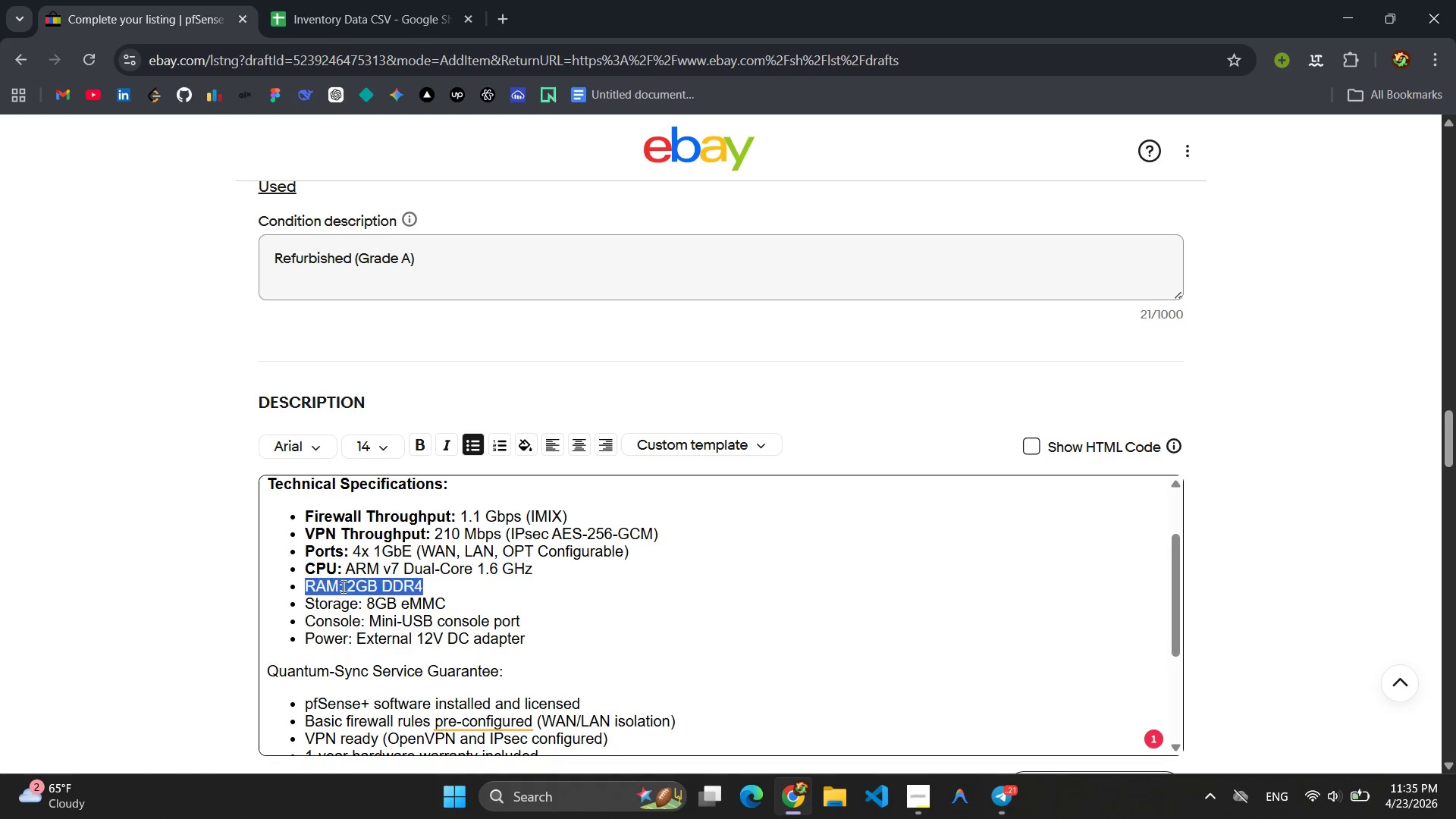 
triple_click([342, 586])
 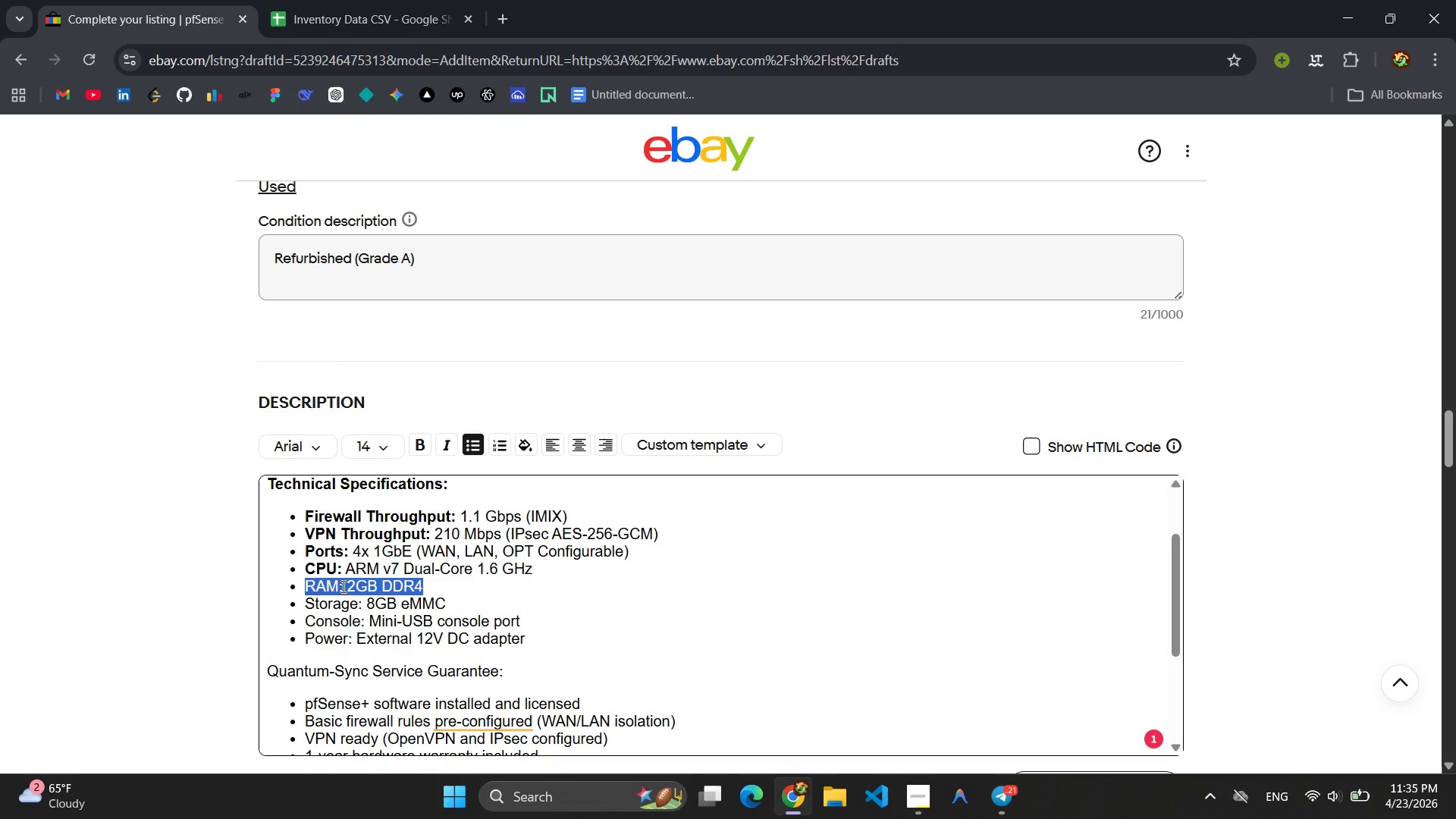 
left_click([342, 586])
 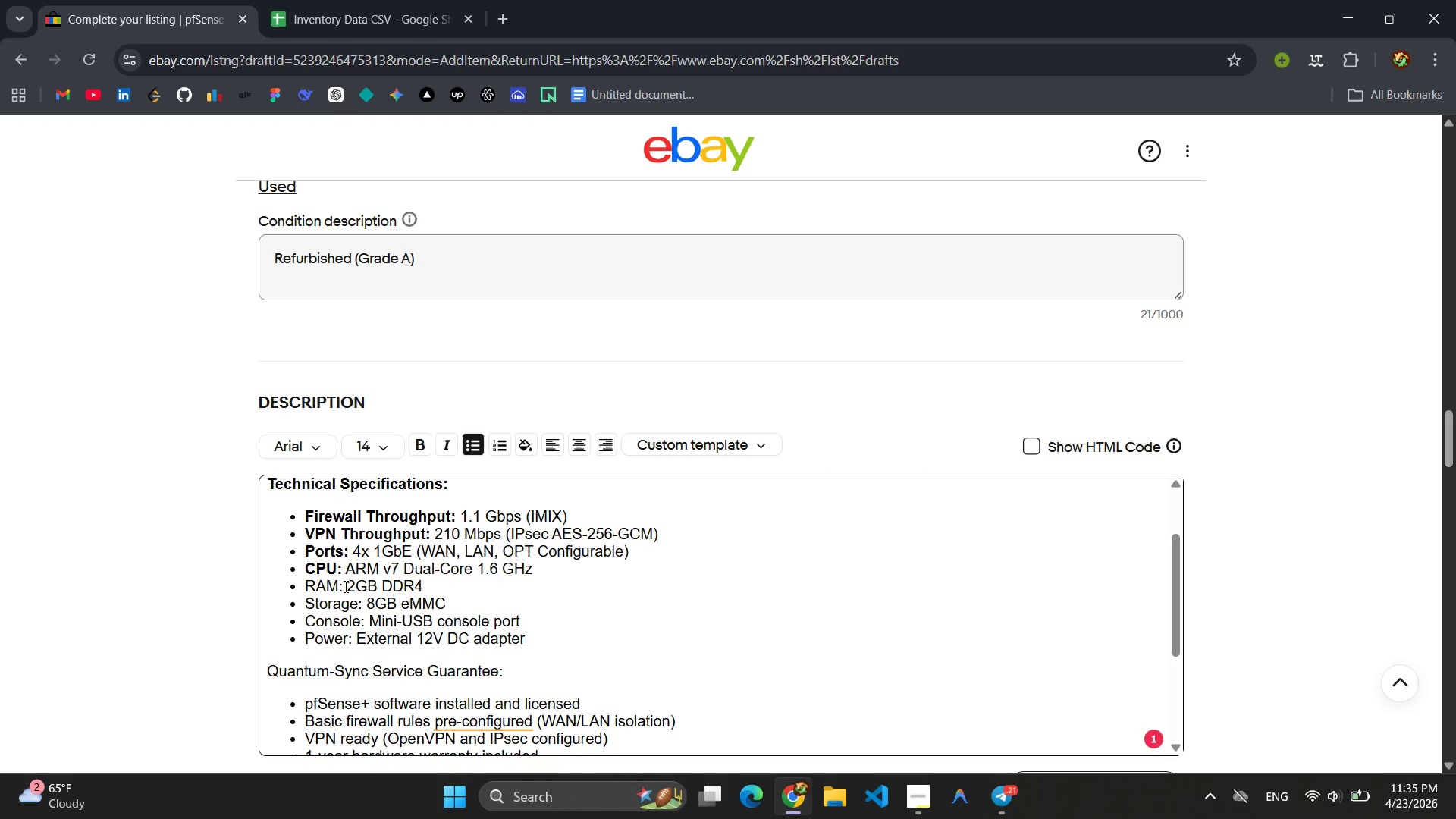 
left_click_drag(start_coordinate=[344, 586], to_coordinate=[317, 586])
 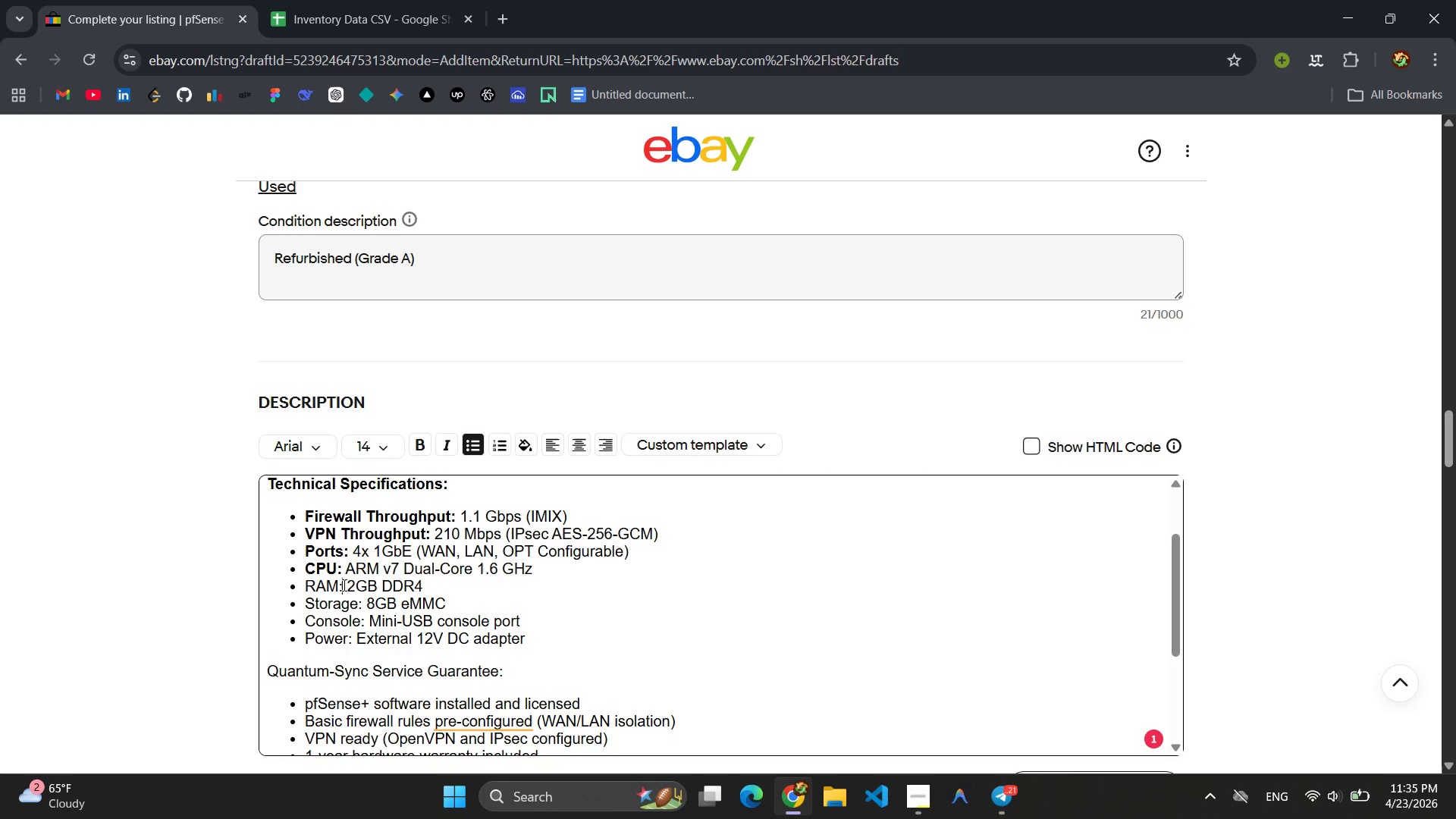 
left_click_drag(start_coordinate=[343, 585], to_coordinate=[304, 585])
 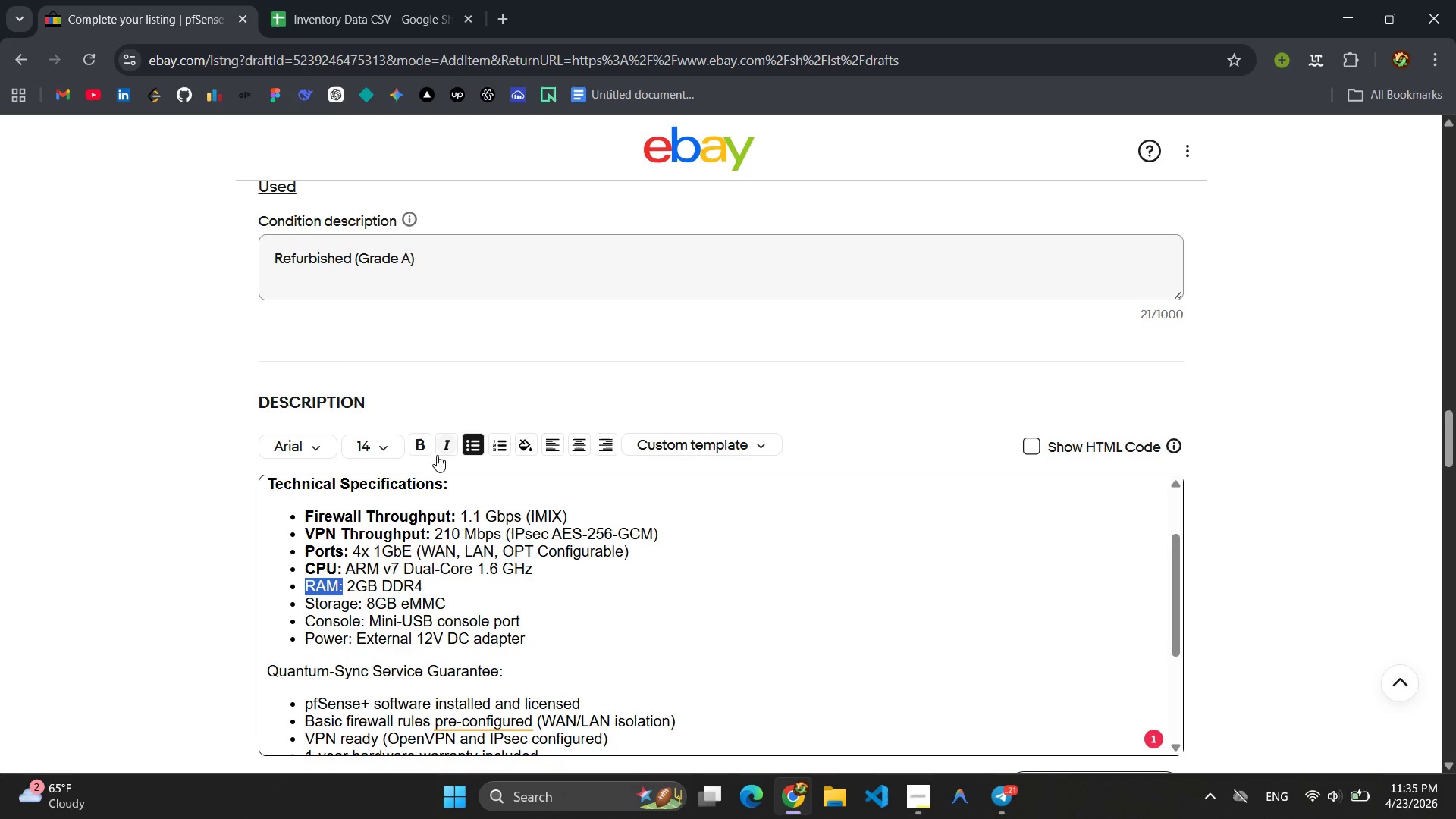 
left_click([422, 444])
 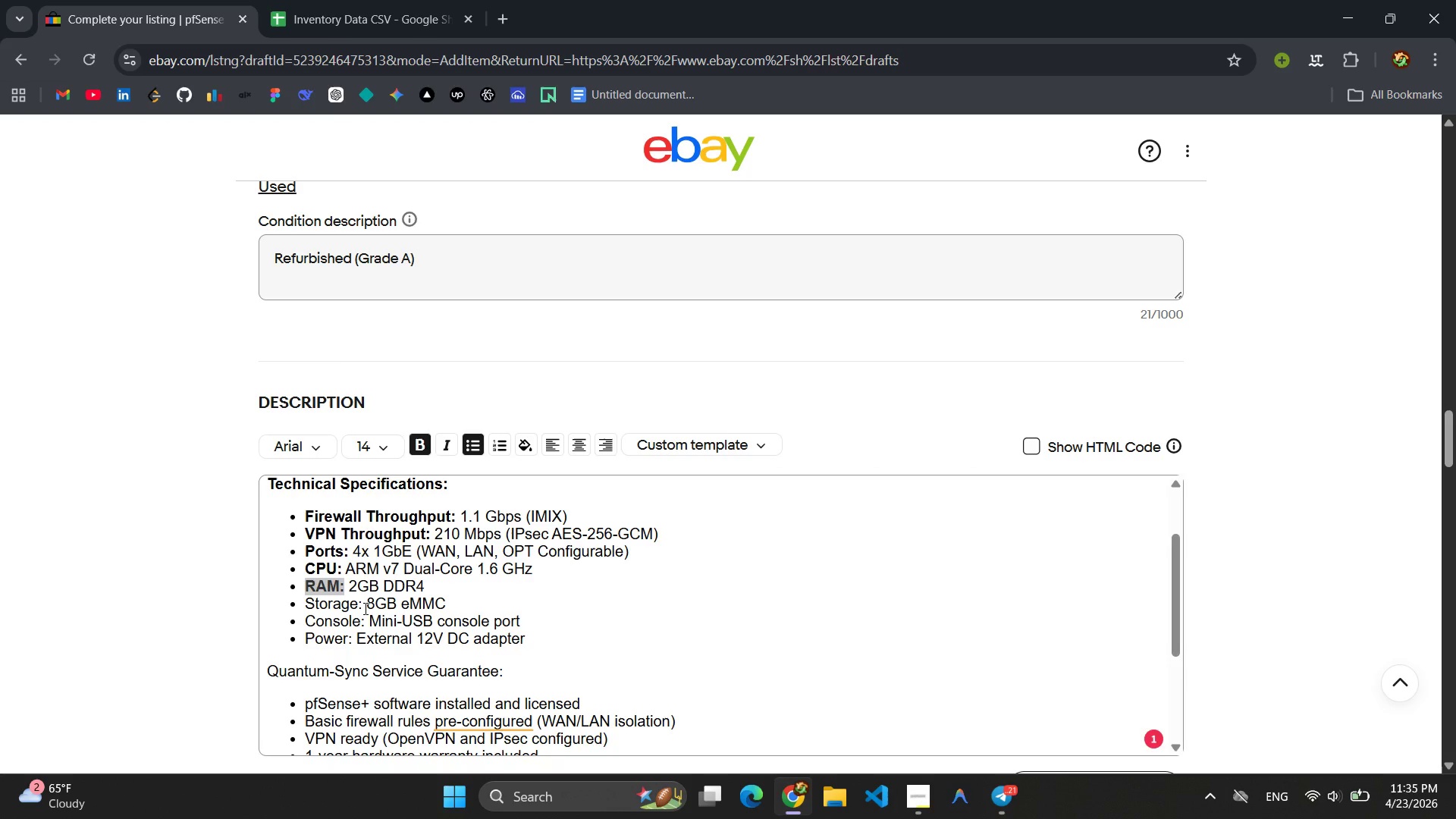 
left_click_drag(start_coordinate=[364, 608], to_coordinate=[299, 608])
 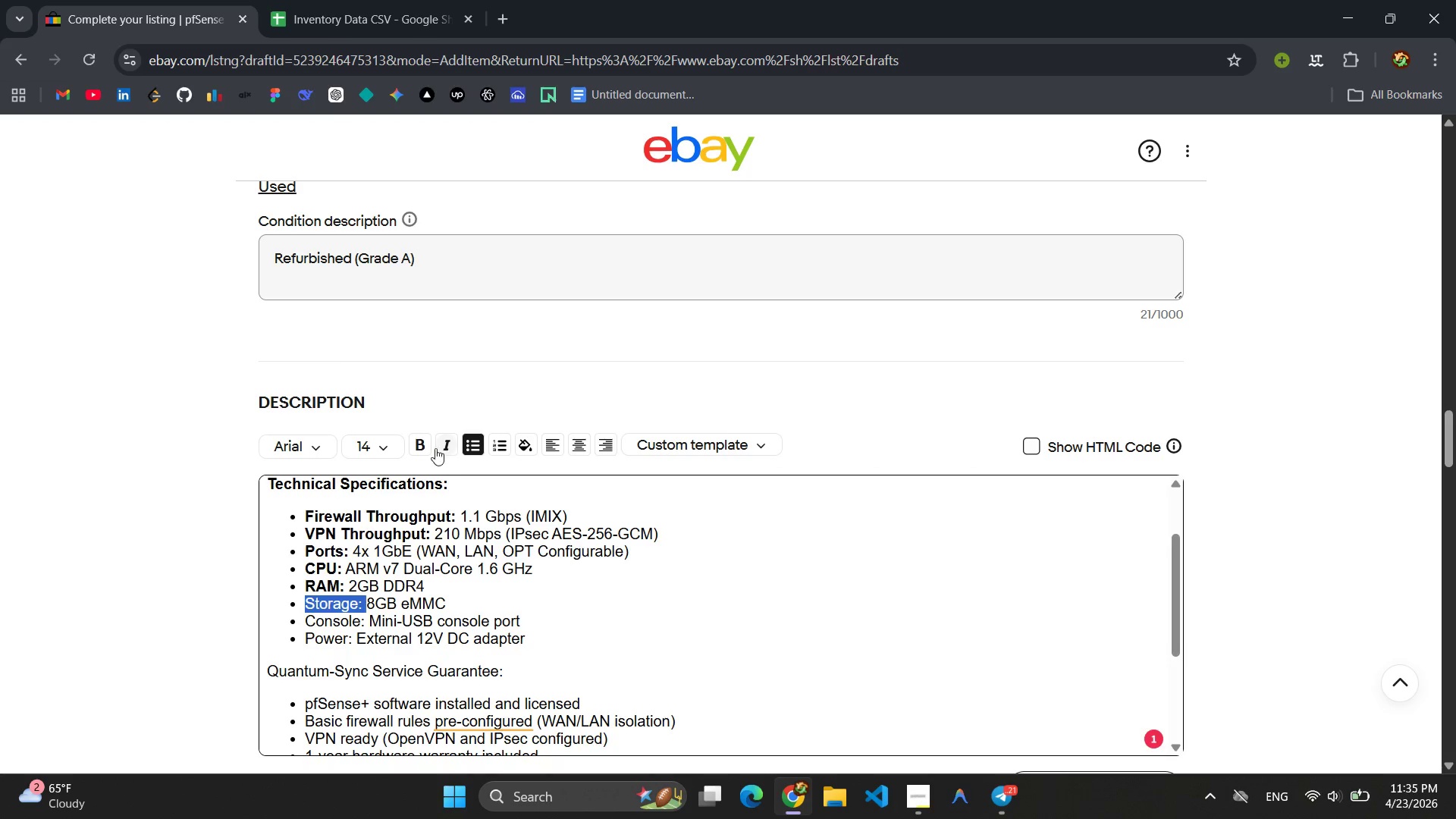 
left_click([427, 447])
 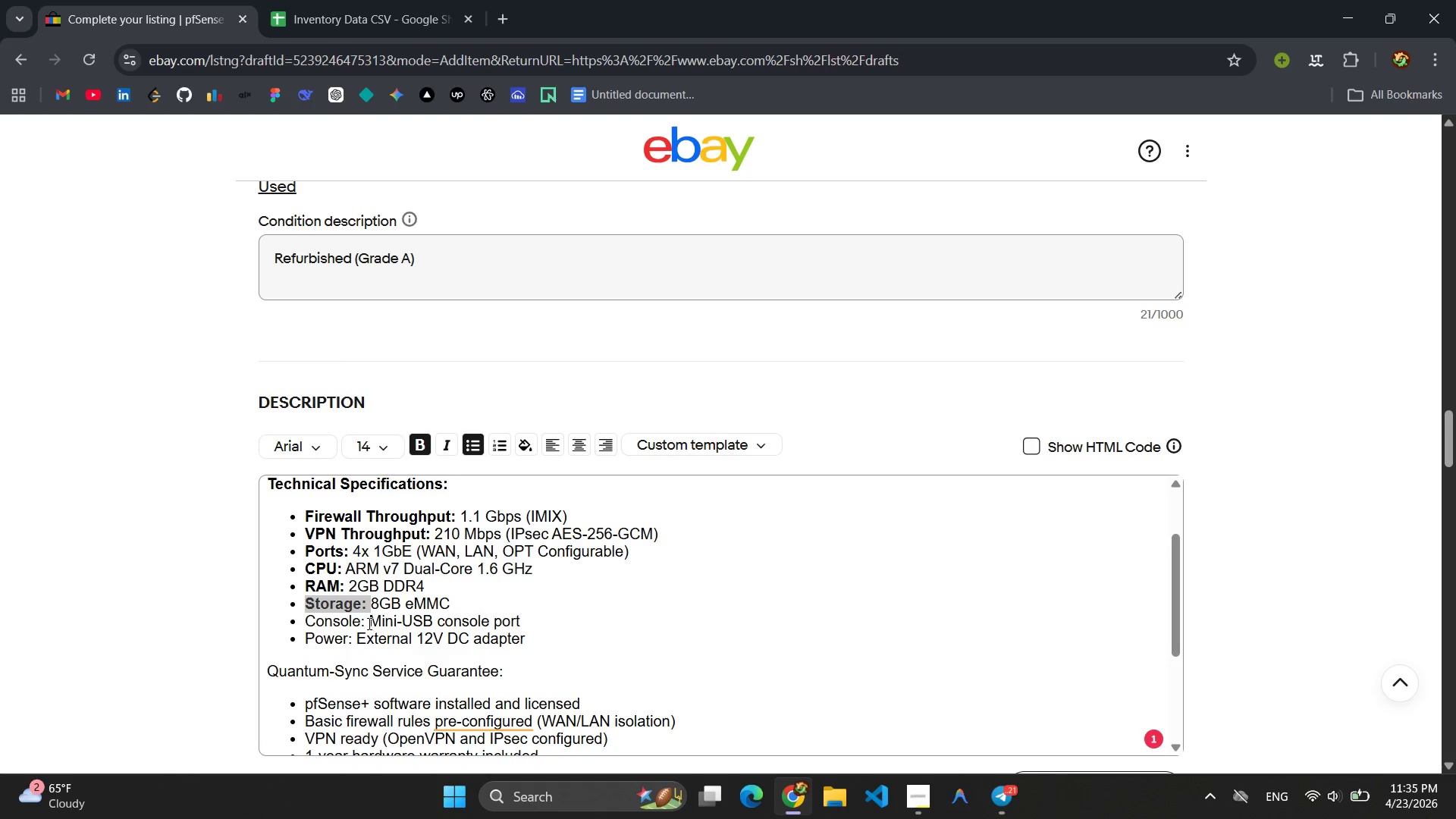 
left_click_drag(start_coordinate=[368, 623], to_coordinate=[298, 623])
 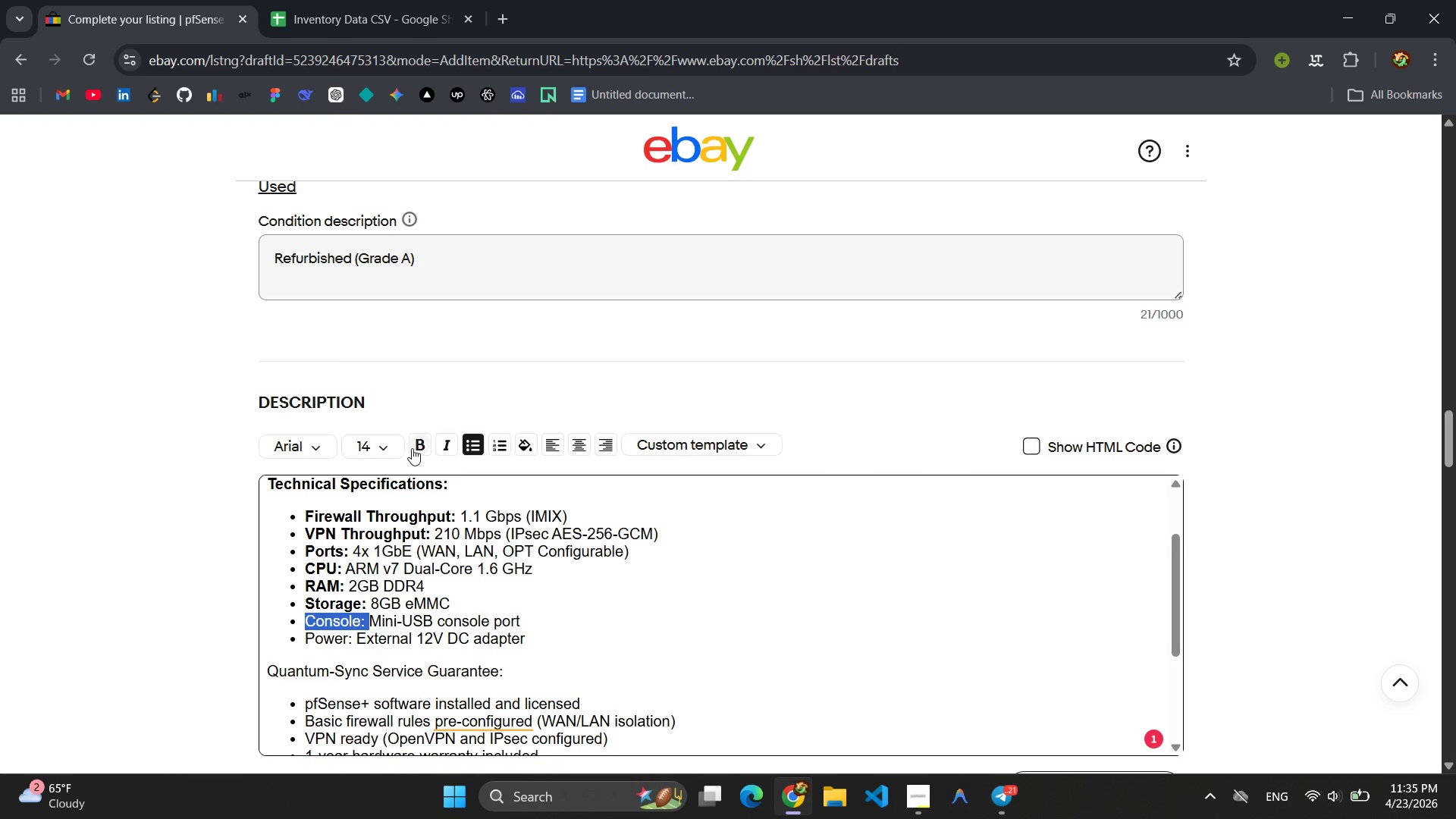 
left_click([413, 447])
 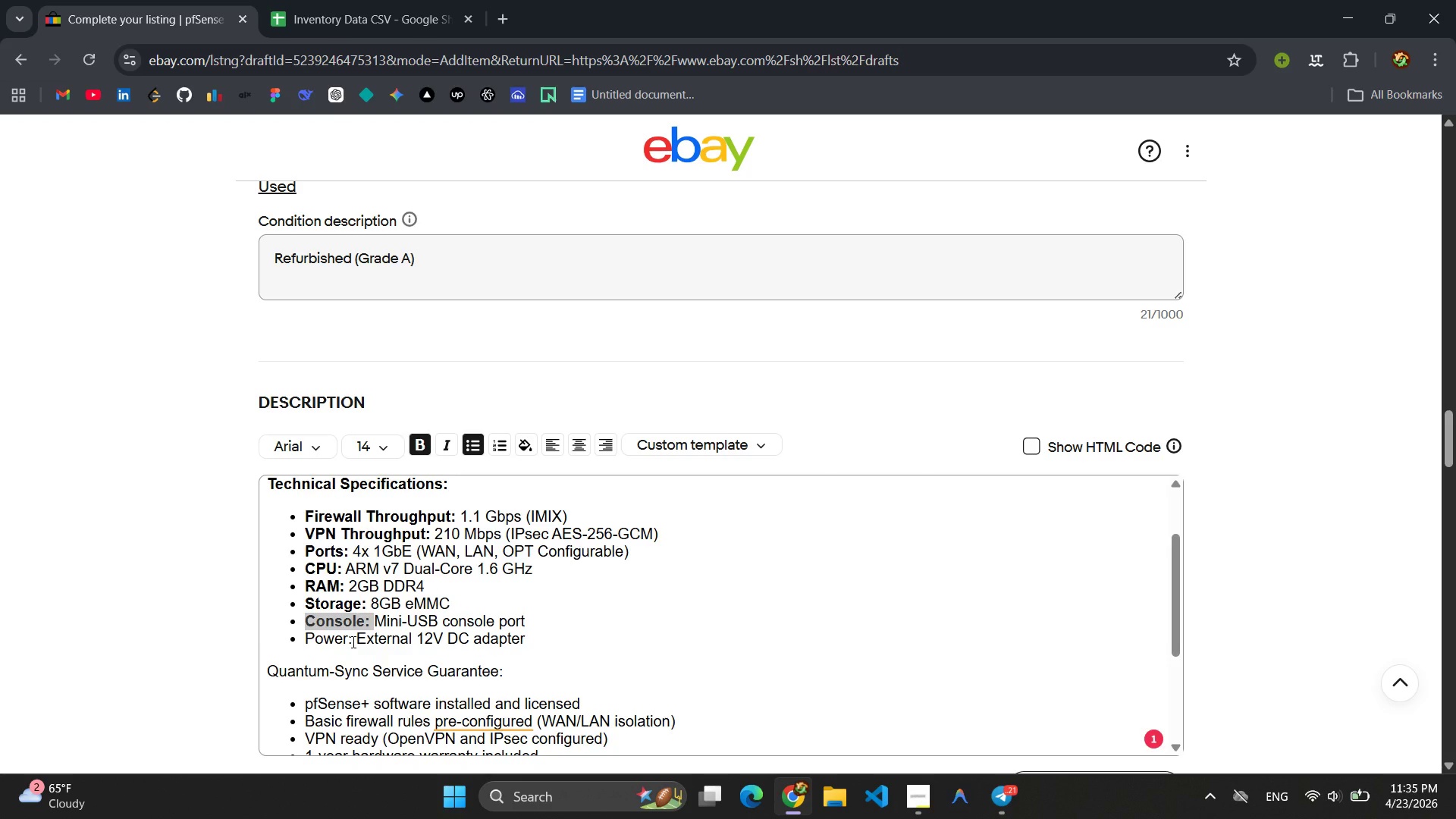 
left_click_drag(start_coordinate=[352, 642], to_coordinate=[299, 641])
 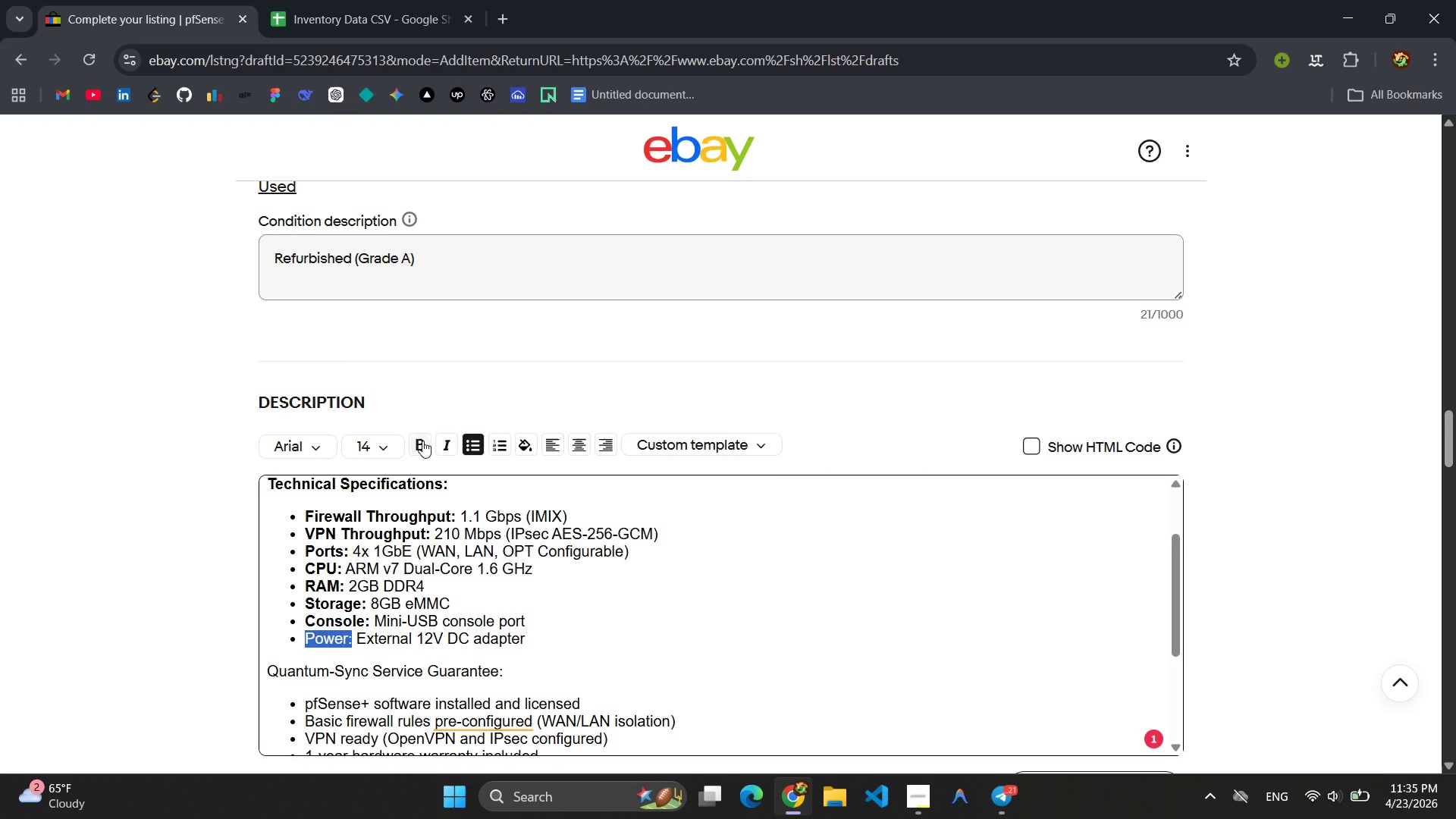 
left_click([421, 441])
 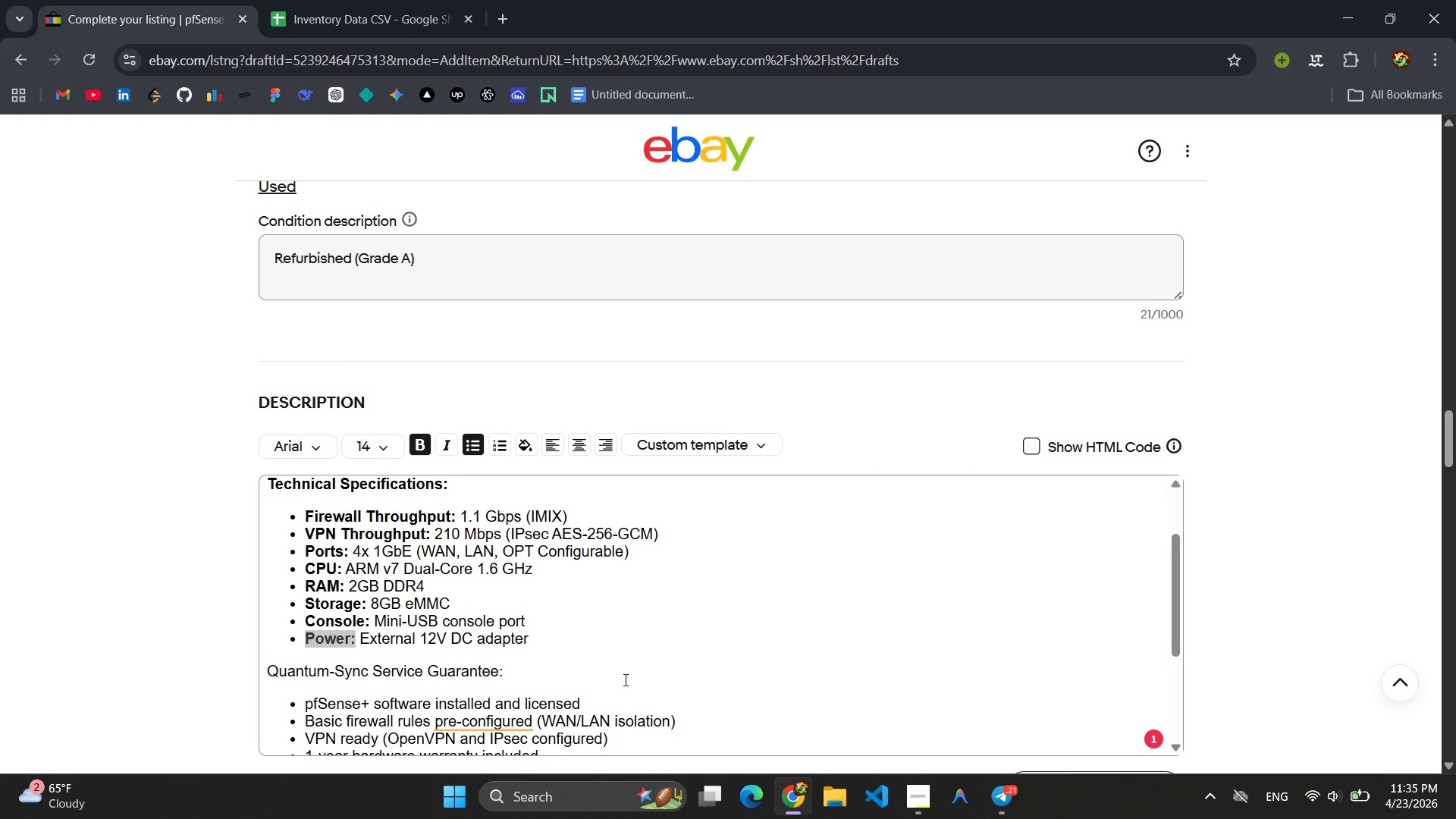 
scroll: coordinate [633, 676], scroll_direction: down, amount: 2.0
 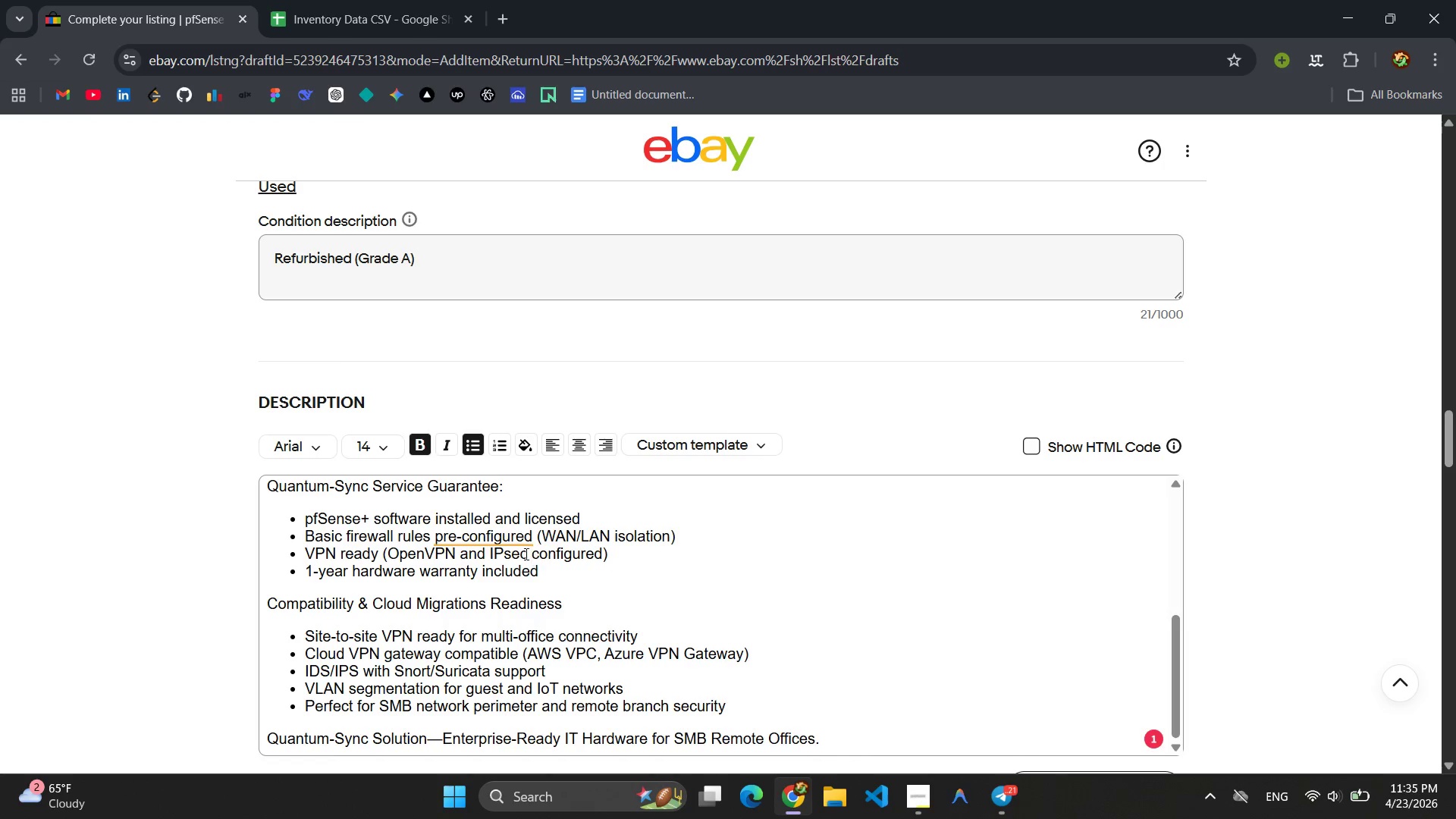 
left_click([494, 537])
 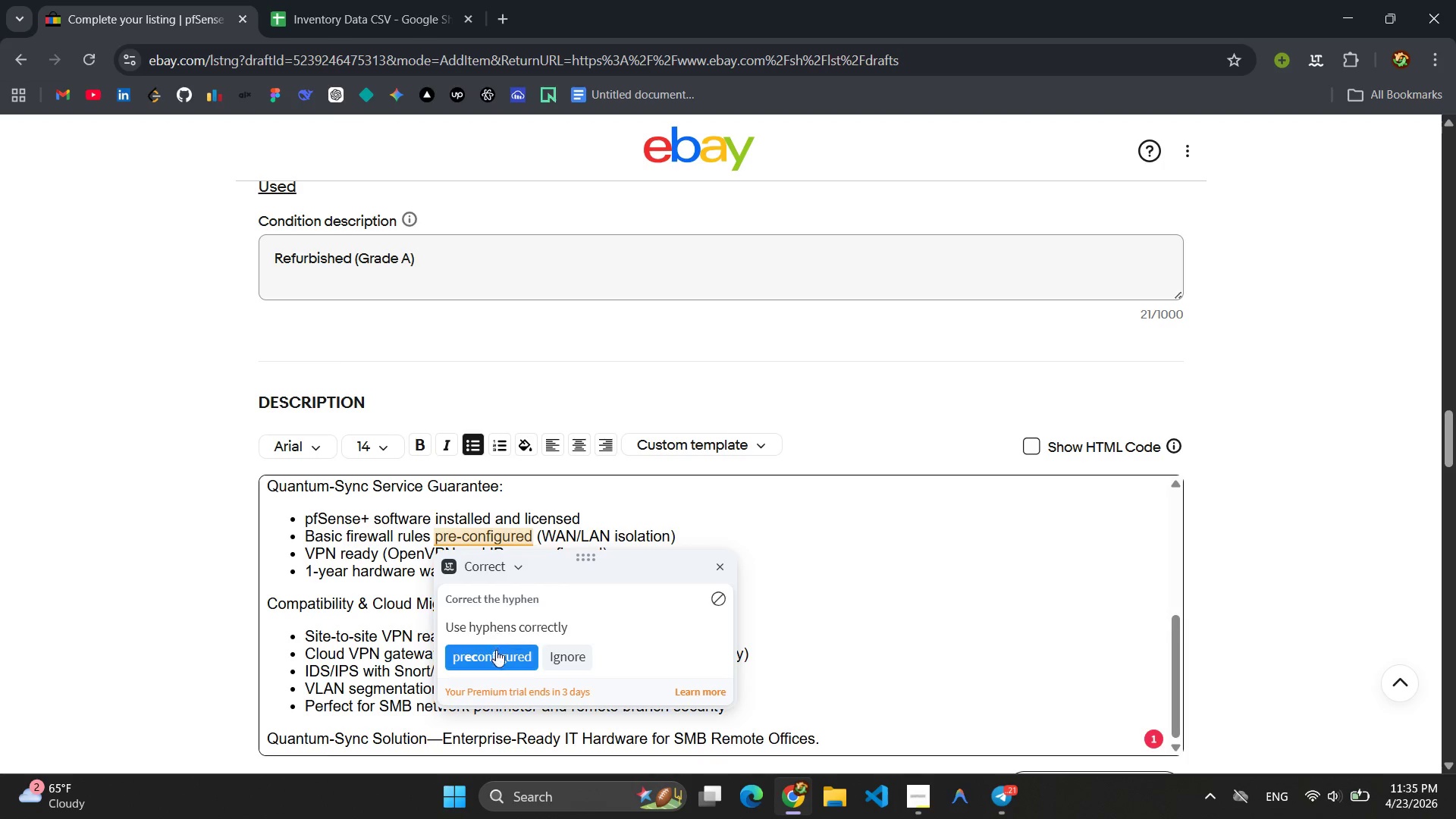 
left_click([496, 660])
 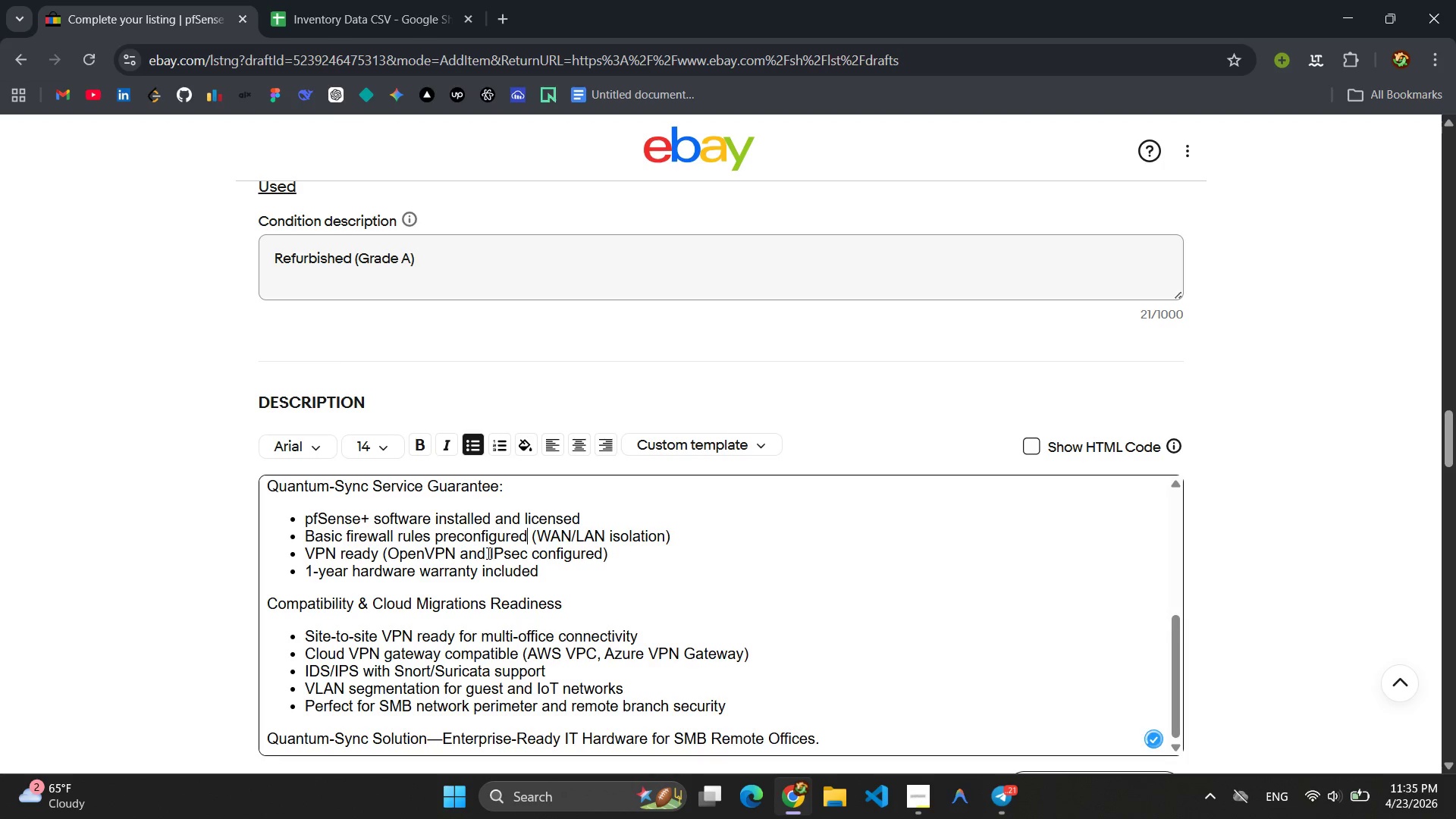 
scroll: coordinate [546, 556], scroll_direction: none, amount: 0.0
 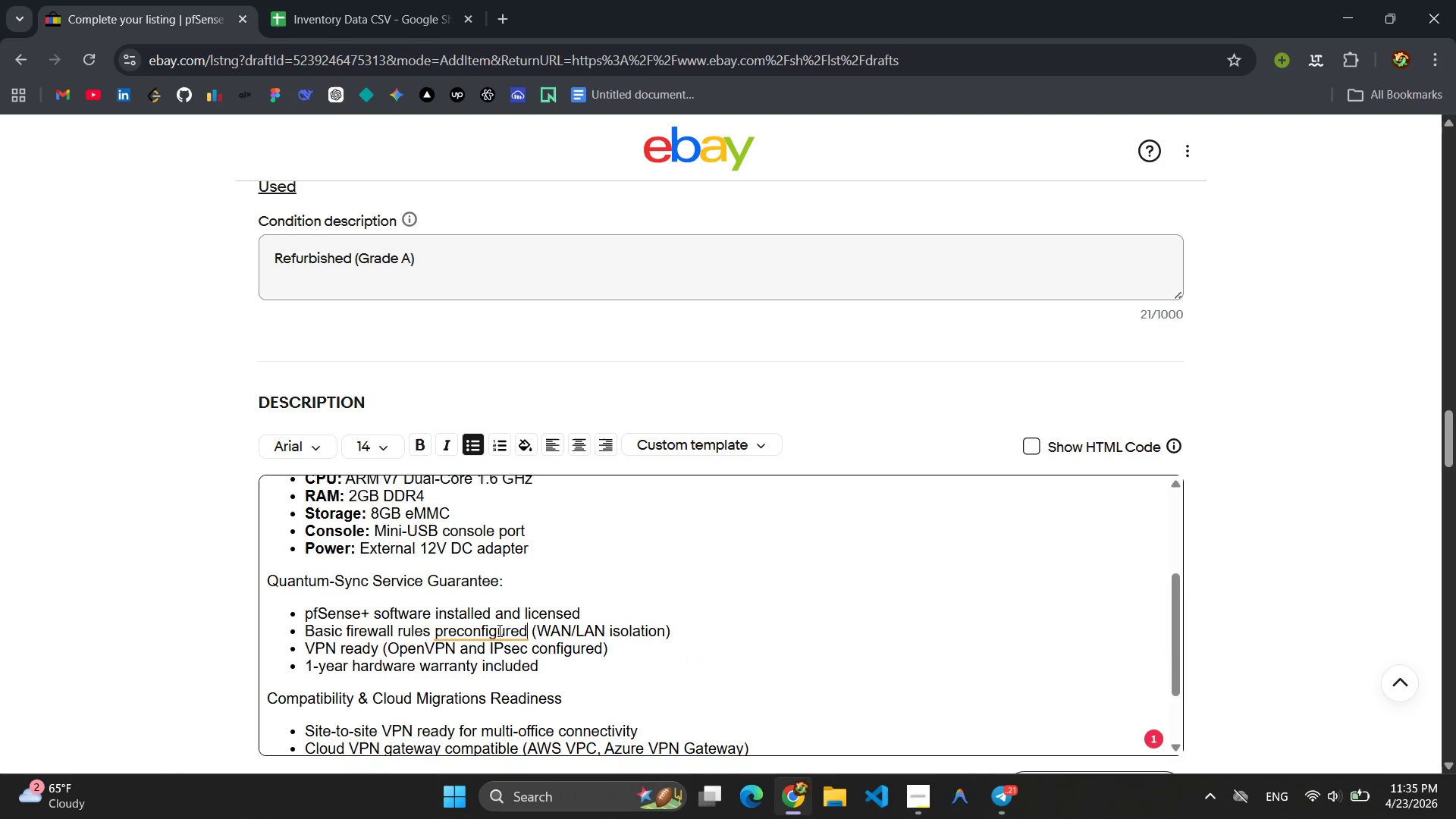 
left_click([494, 636])
 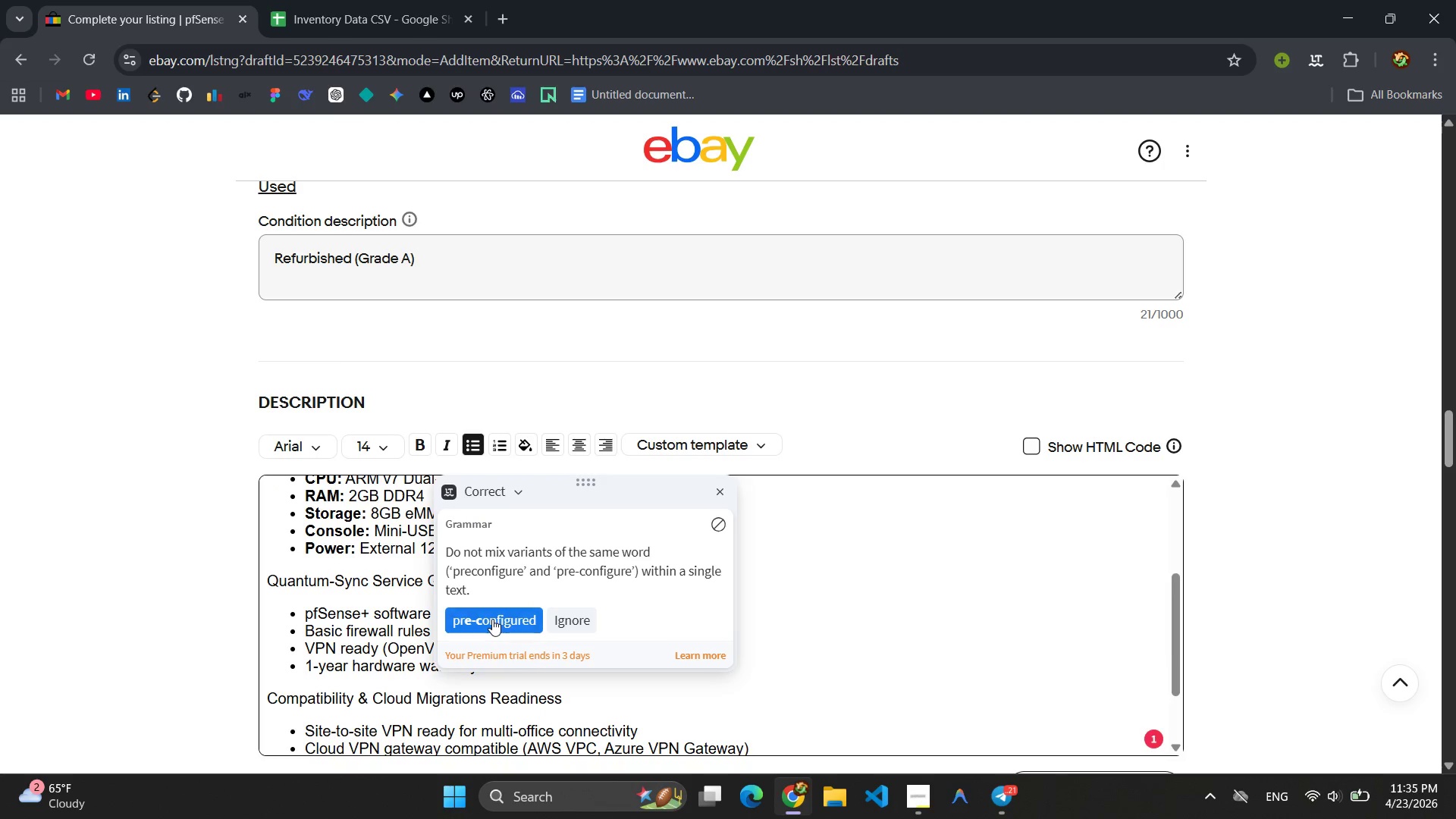 
left_click([492, 619])
 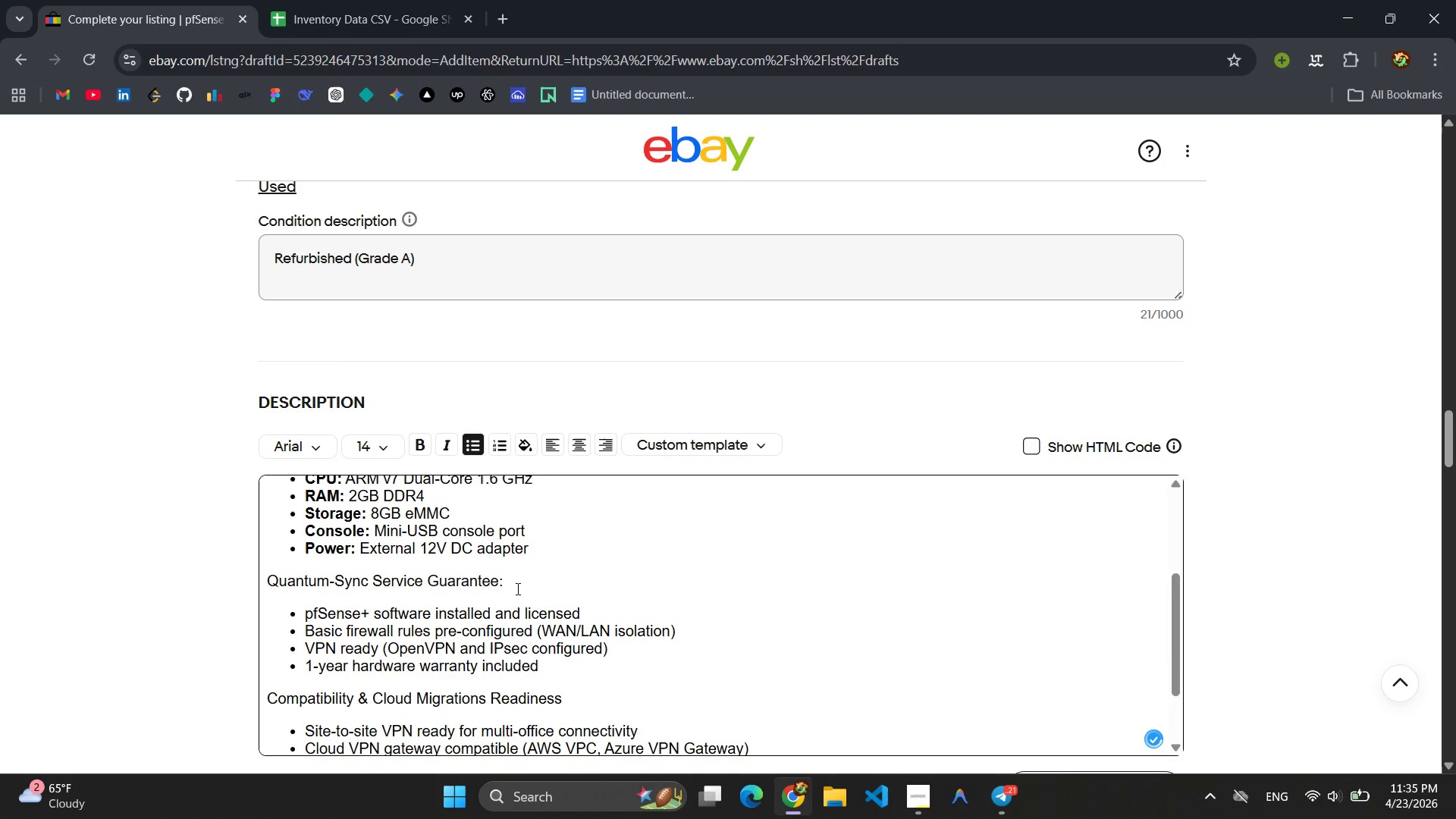 
left_click_drag(start_coordinate=[516, 588], to_coordinate=[259, 588])
 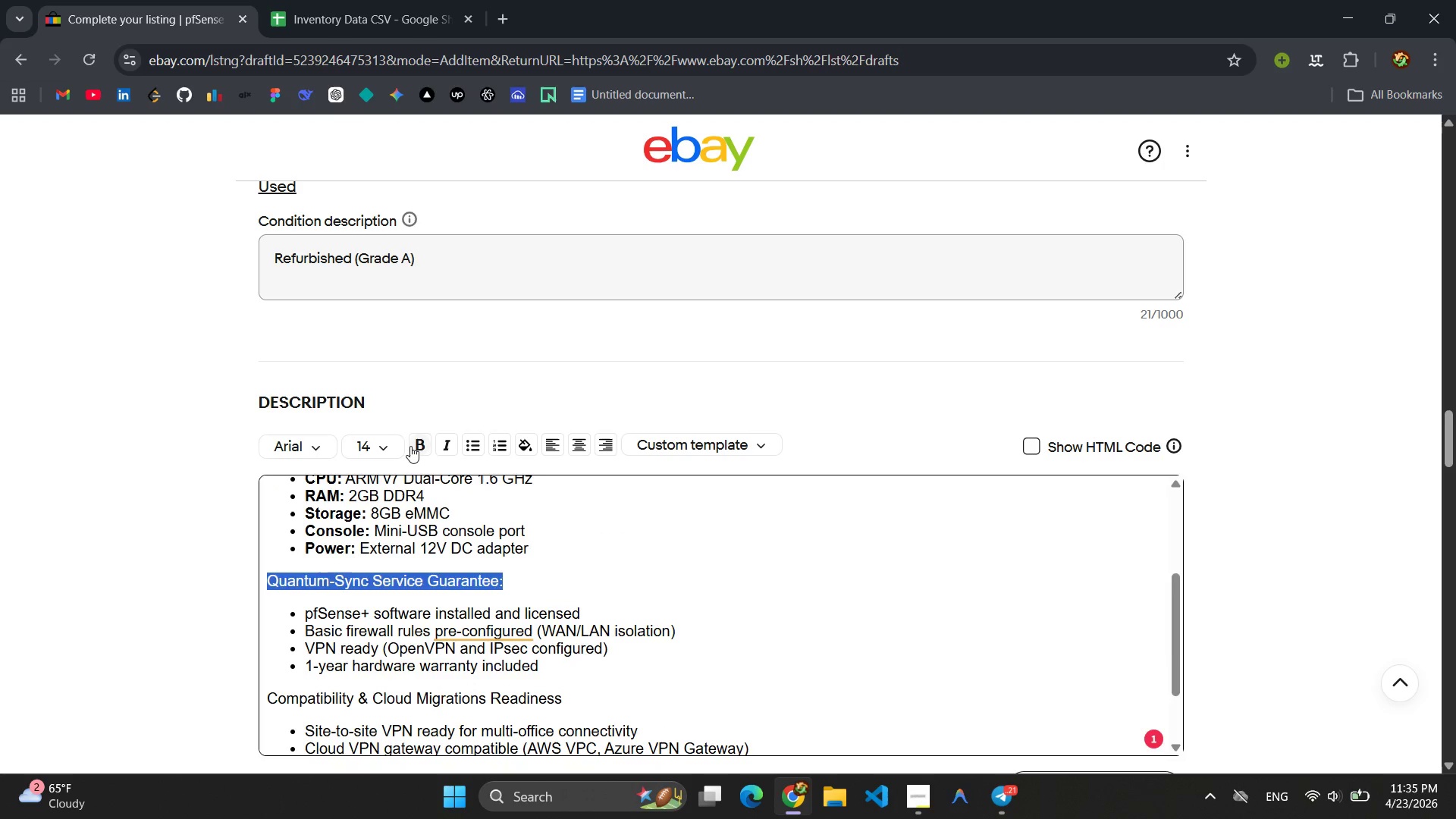 
left_click([413, 445])
 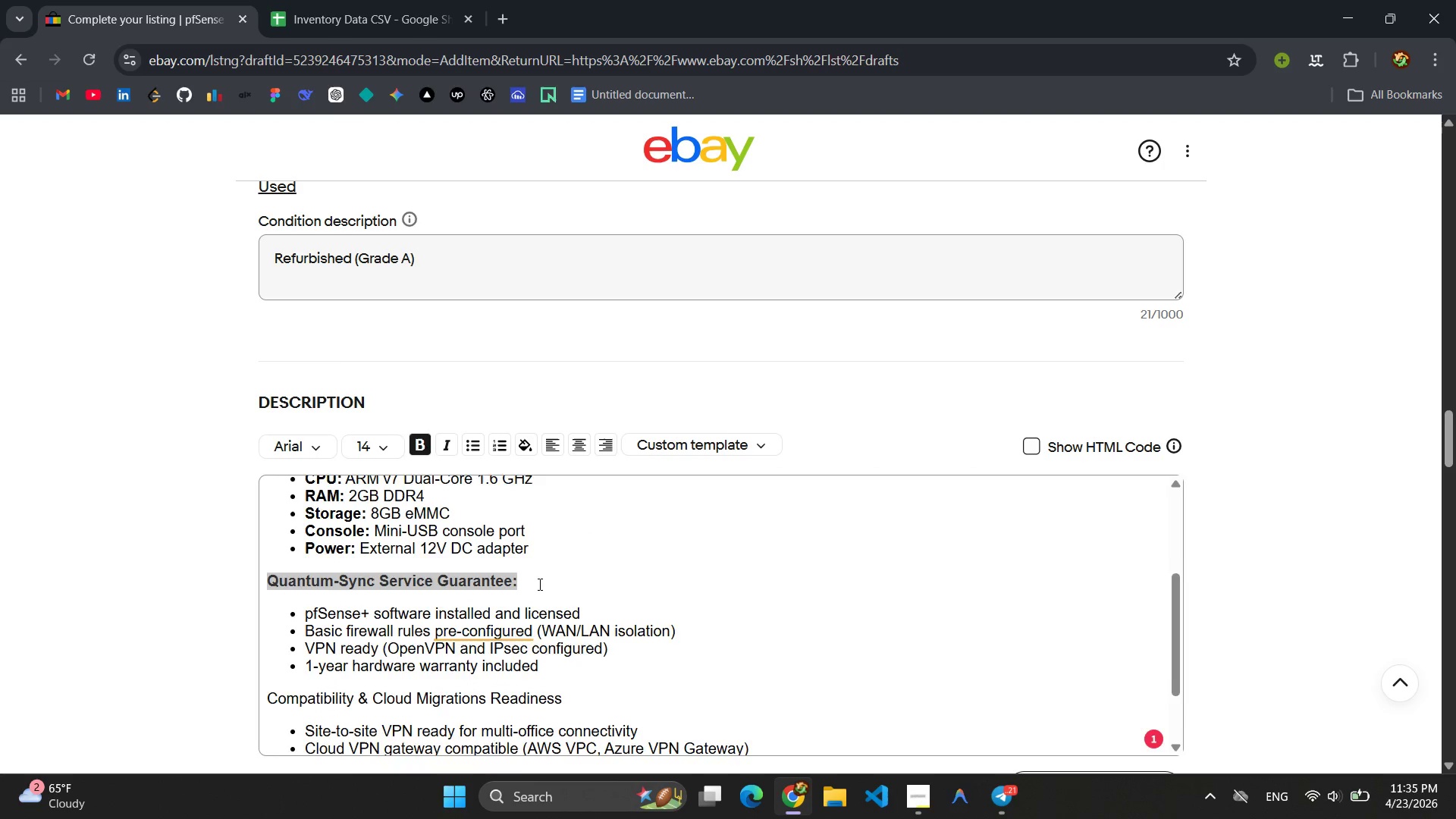 
scroll: coordinate [538, 584], scroll_direction: none, amount: 0.0
 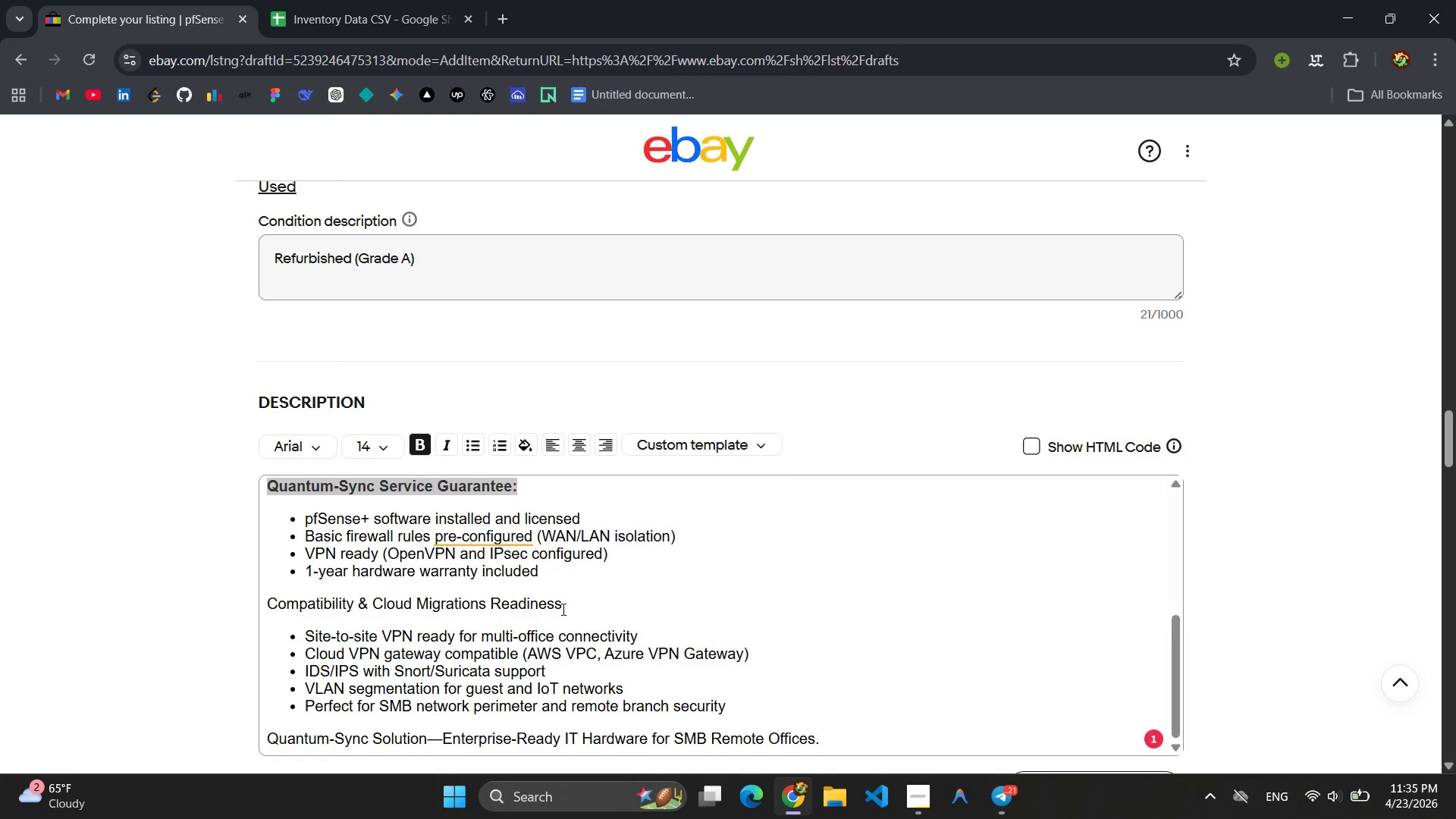 
left_click_drag(start_coordinate=[570, 607], to_coordinate=[220, 607])
 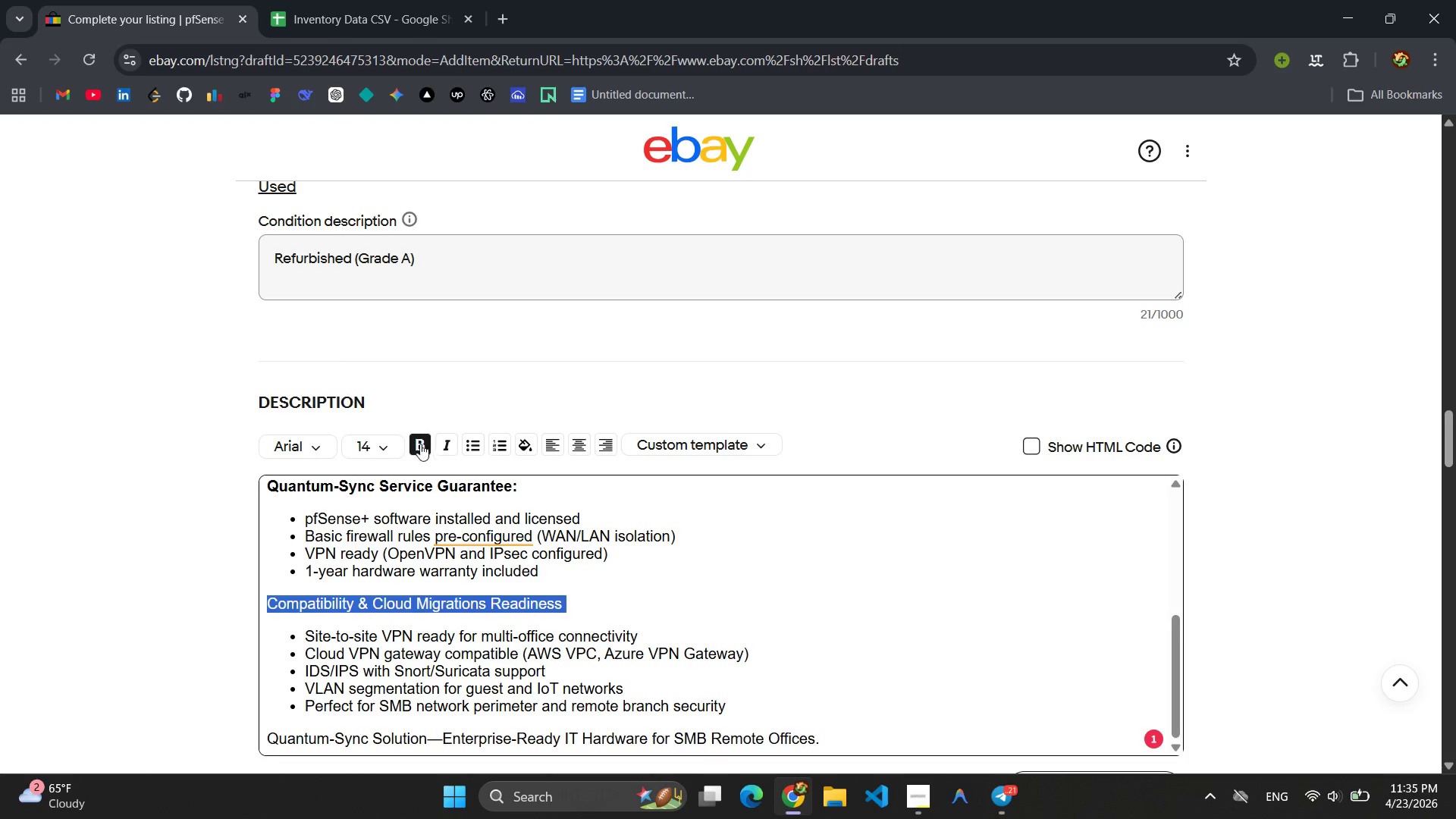 
left_click([415, 450])
 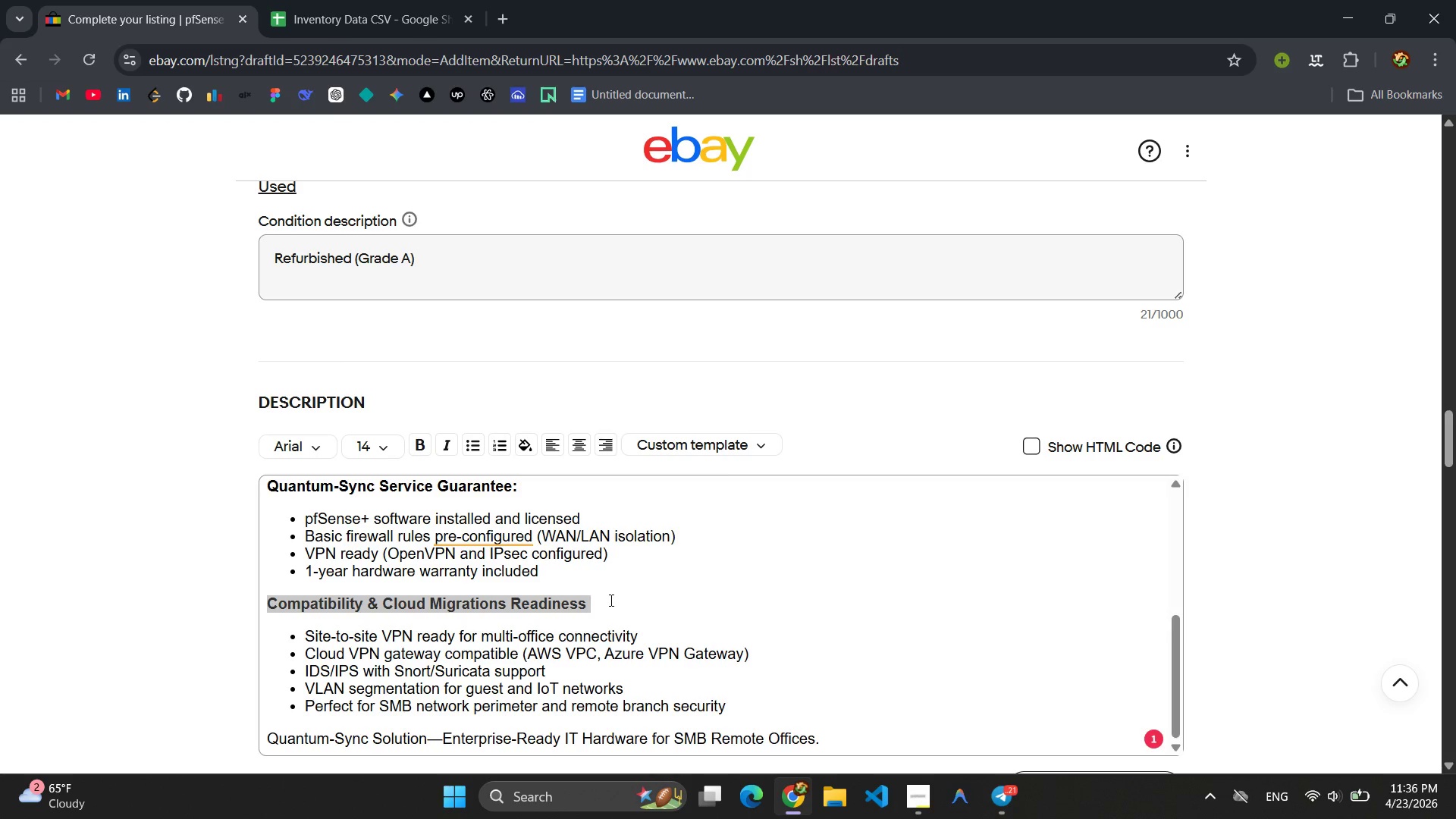 
wait(6.11)
 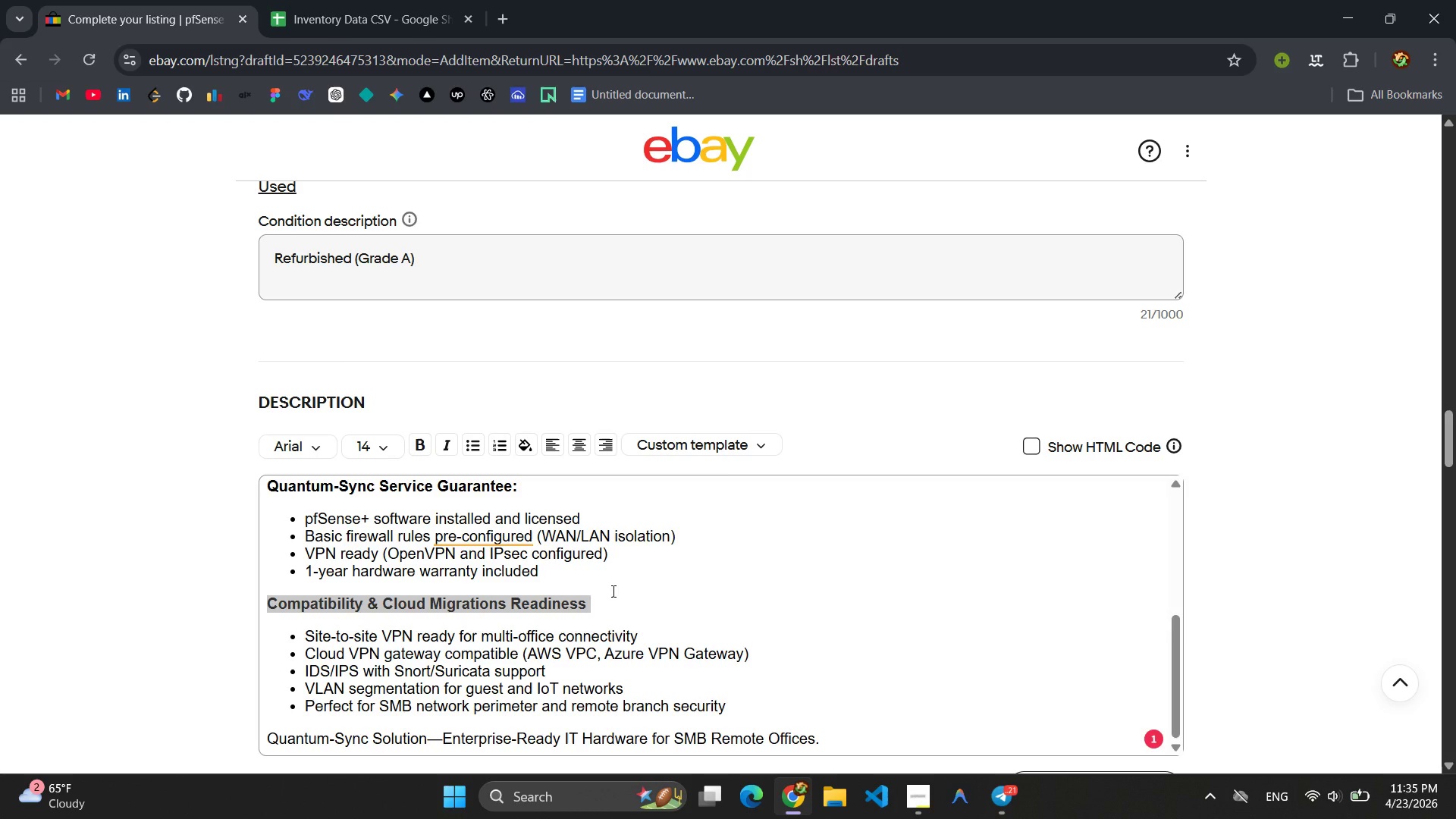 
scroll: coordinate [733, 610], scroll_direction: down, amount: 1.0
 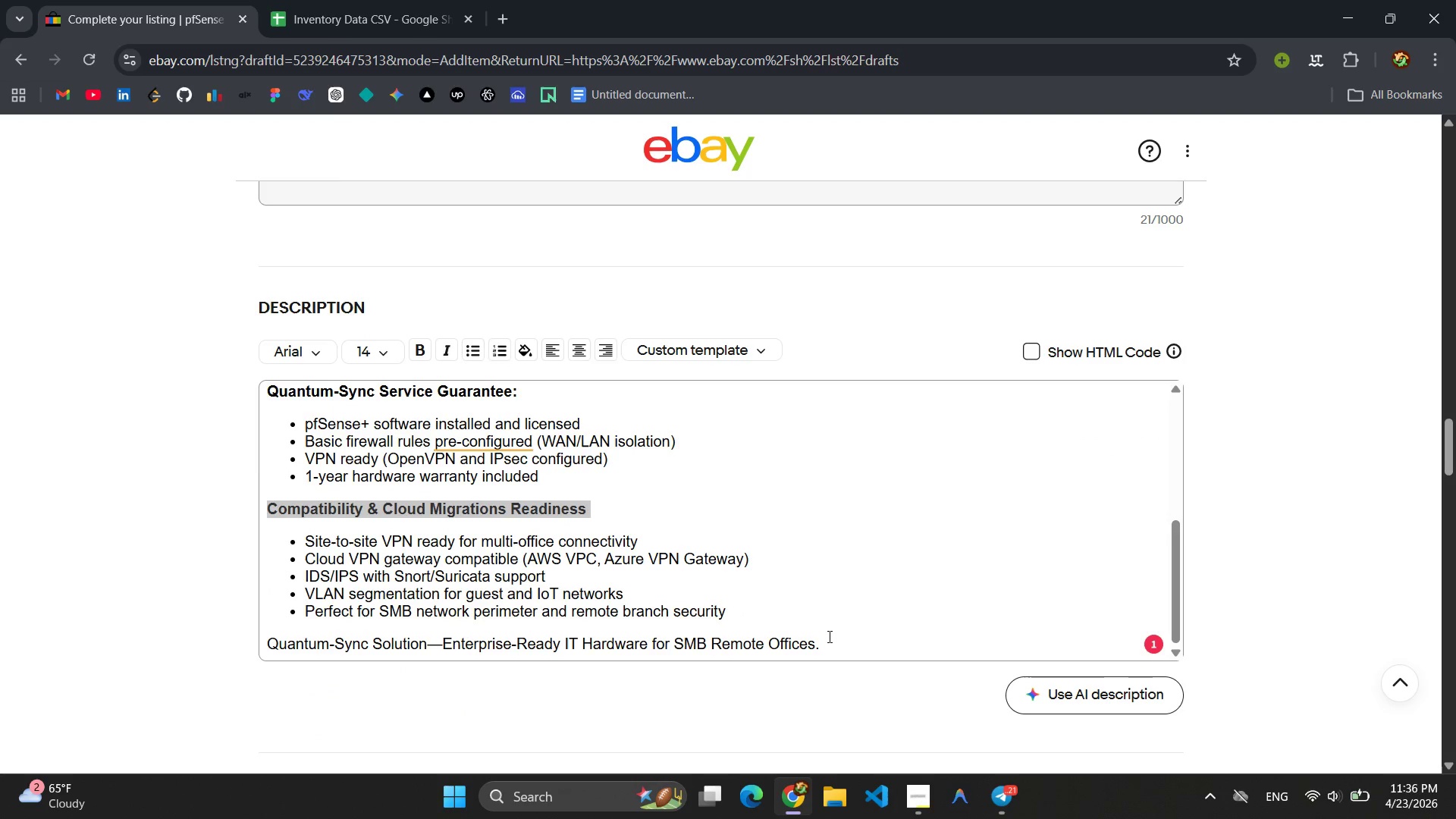 
left_click_drag(start_coordinate=[827, 645], to_coordinate=[225, 648])
 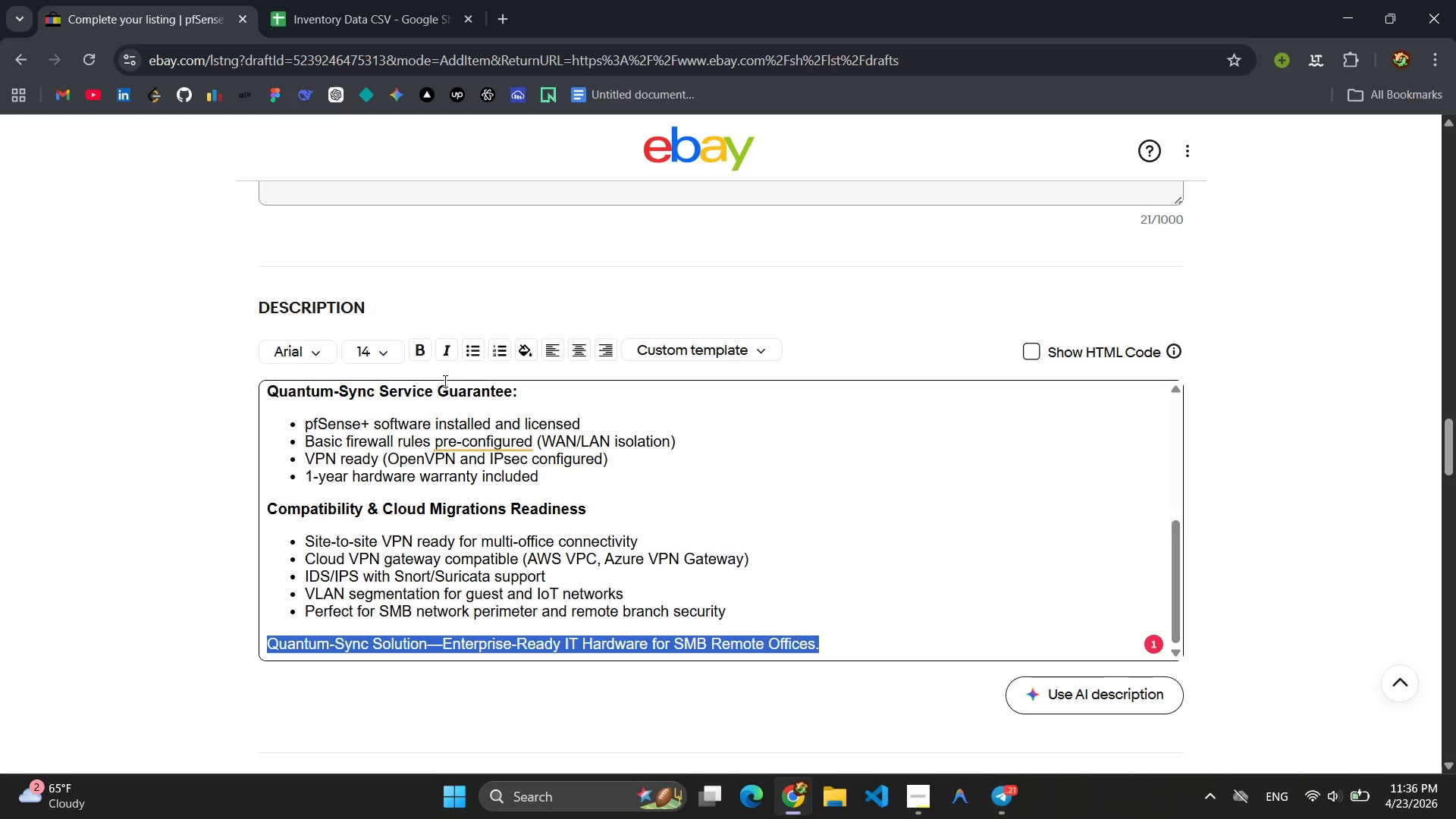 
left_click([444, 361])
 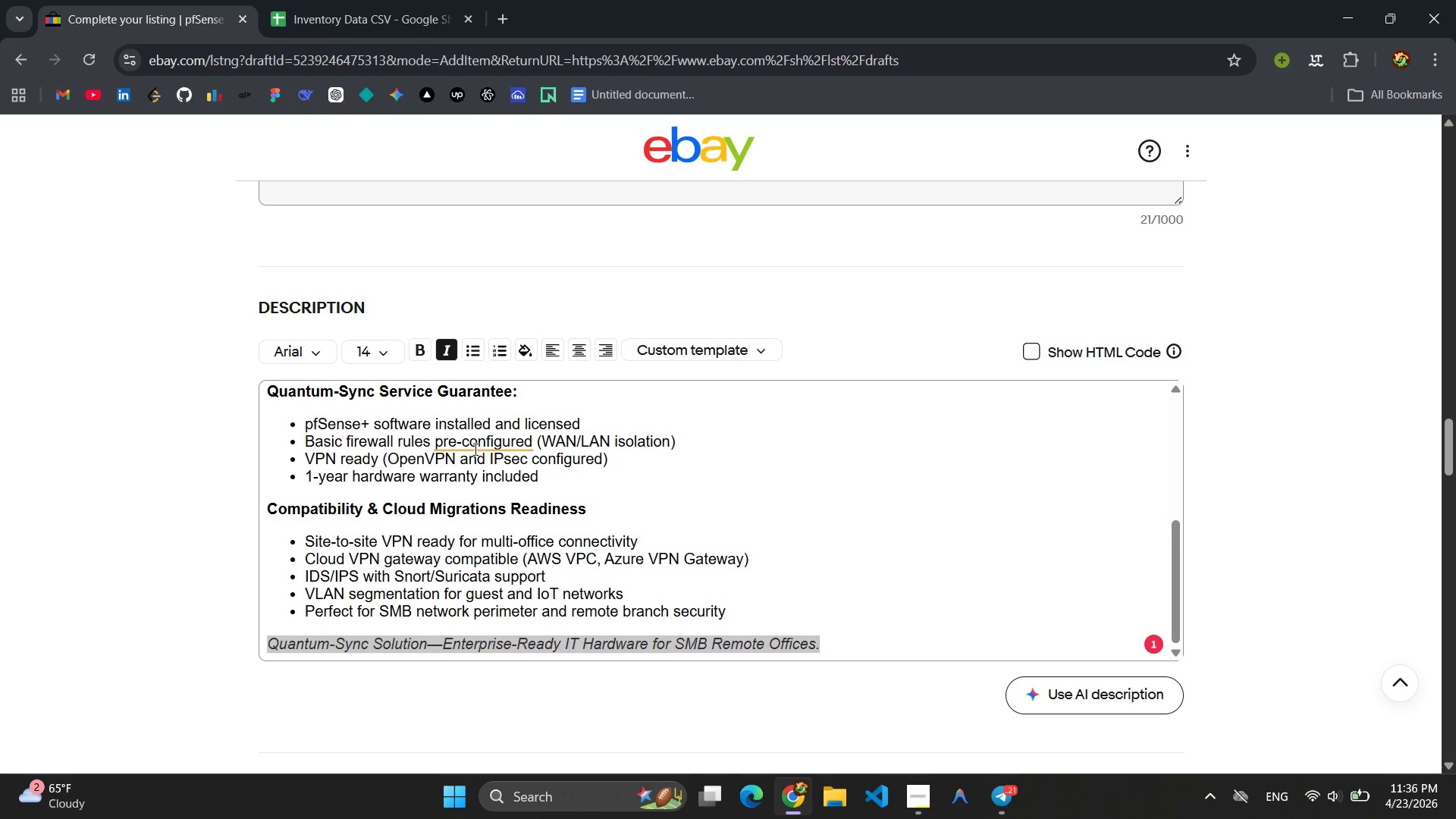 
left_click([474, 450])
 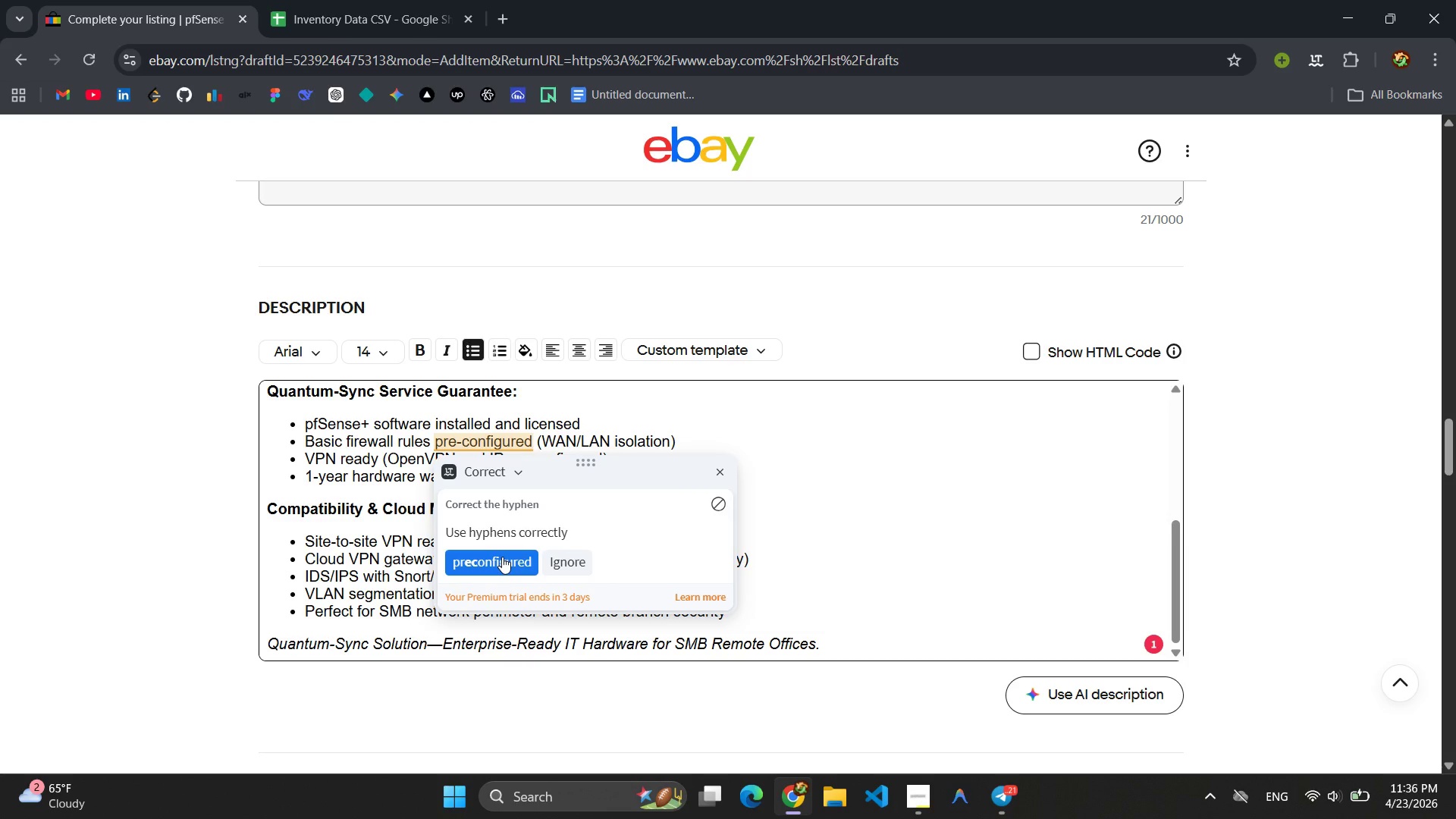 
left_click([502, 557])
 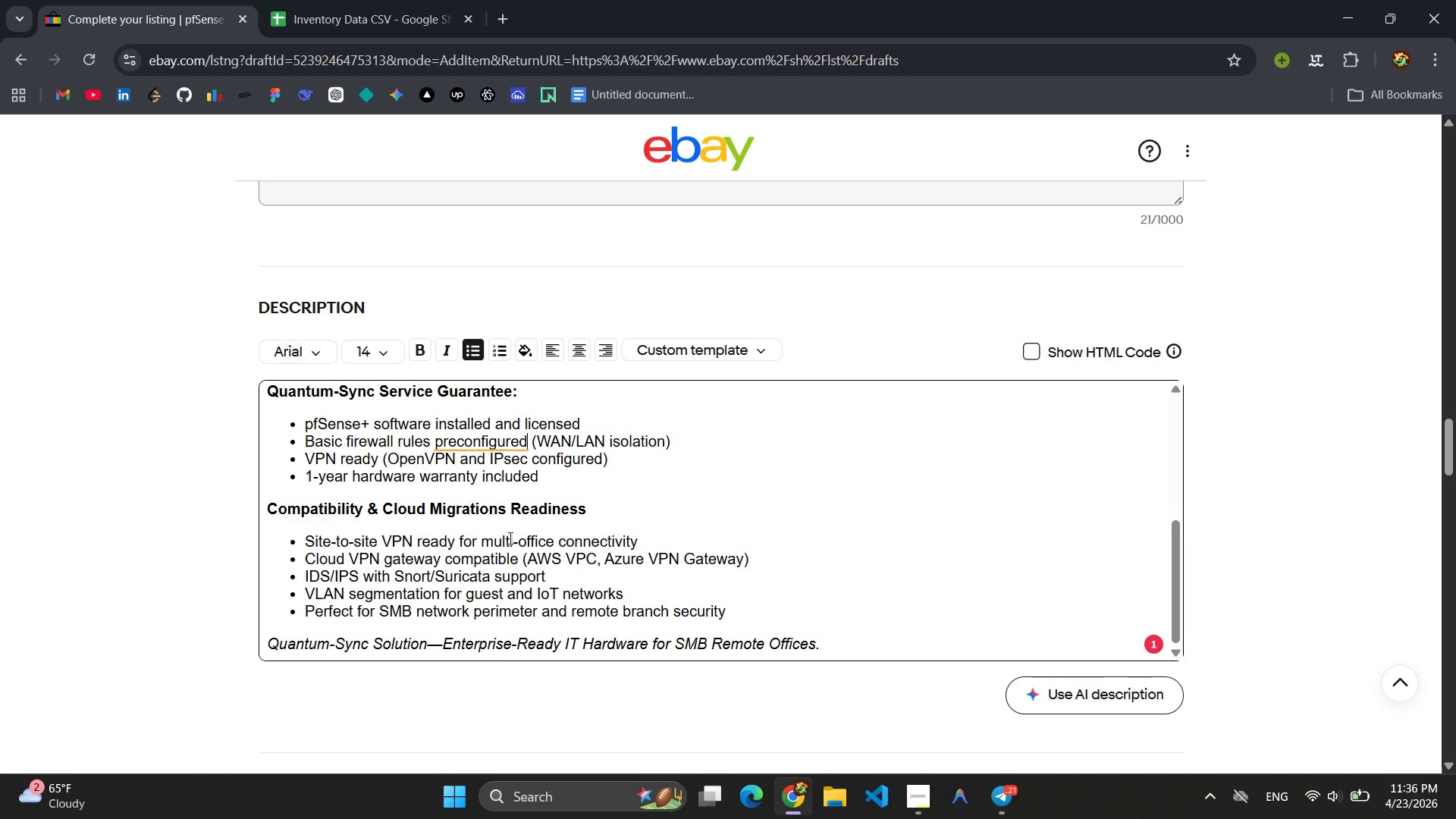 
left_click([493, 437])
 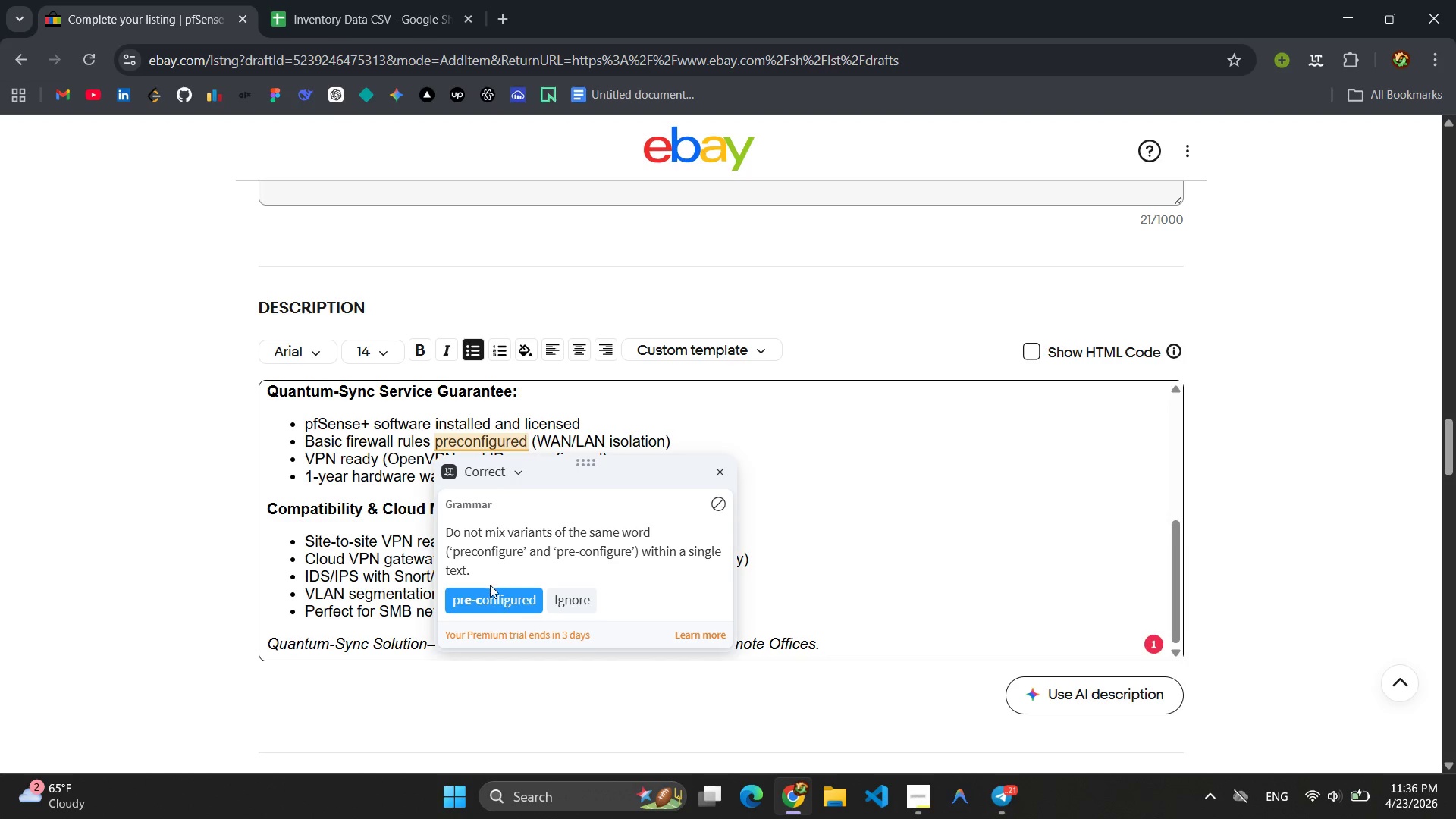 
left_click([490, 594])
 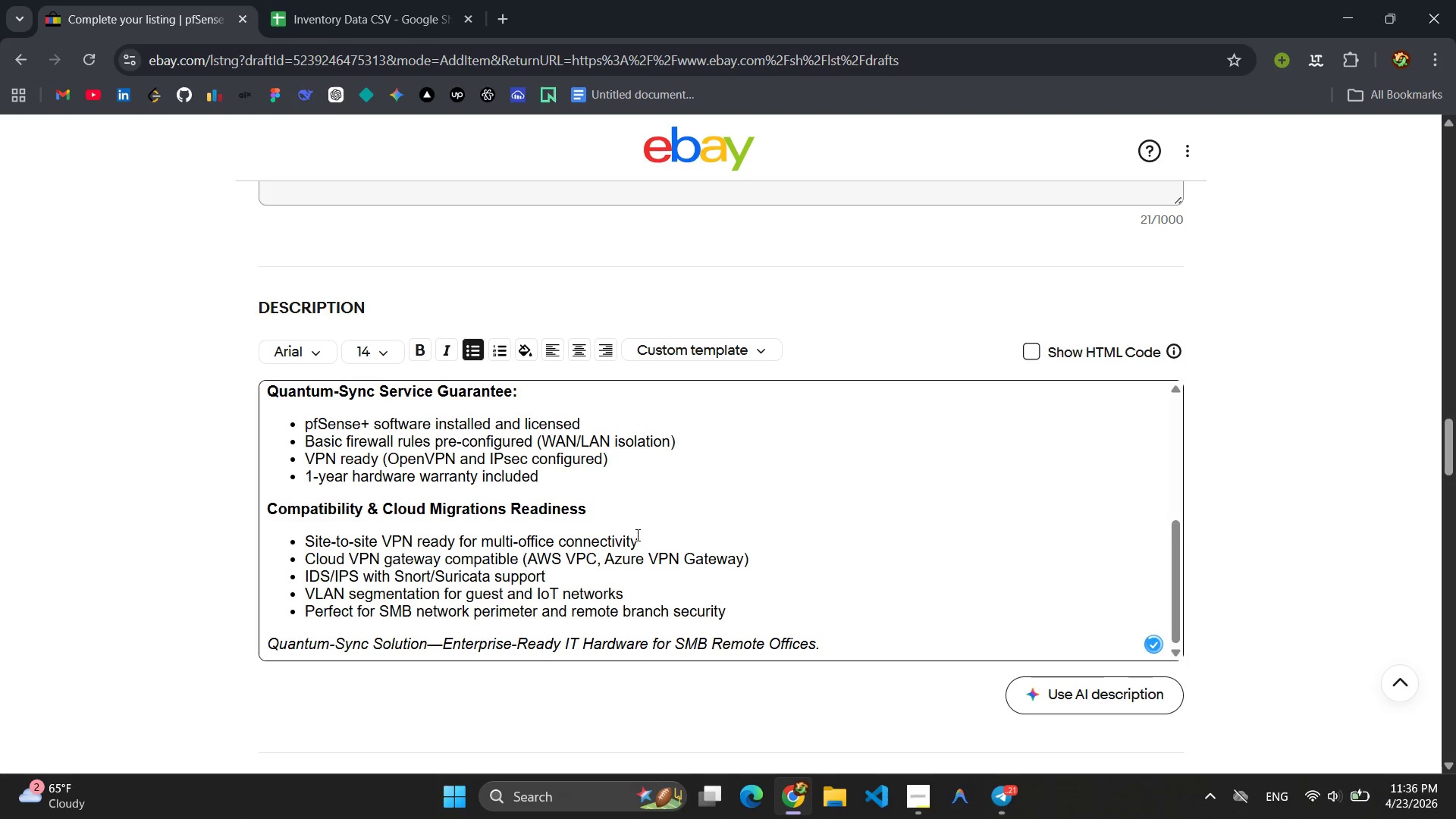 
scroll: coordinate [659, 526], scroll_direction: up, amount: 2.0
 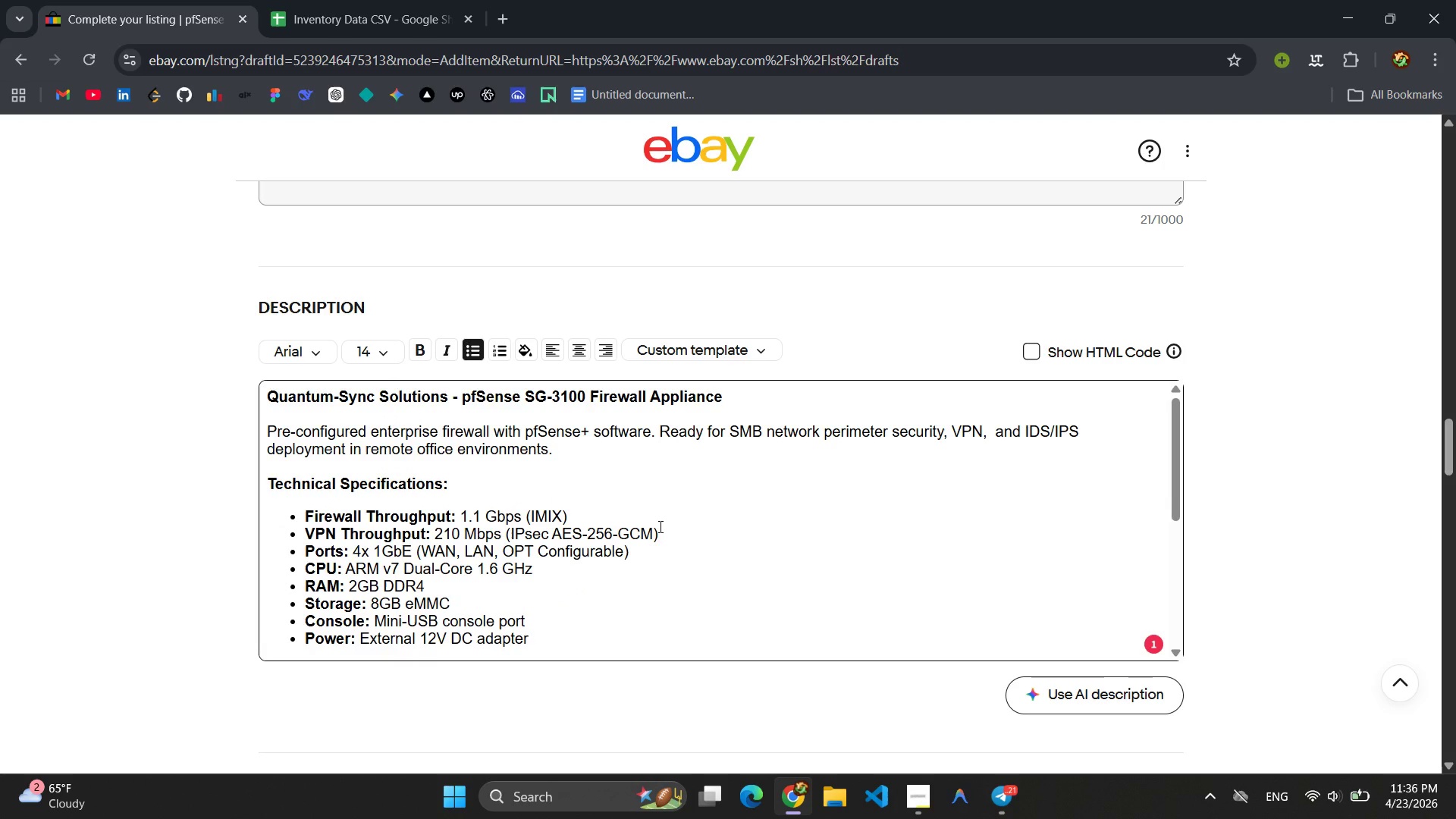 
scroll: coordinate [659, 526], scroll_direction: none, amount: 0.0
 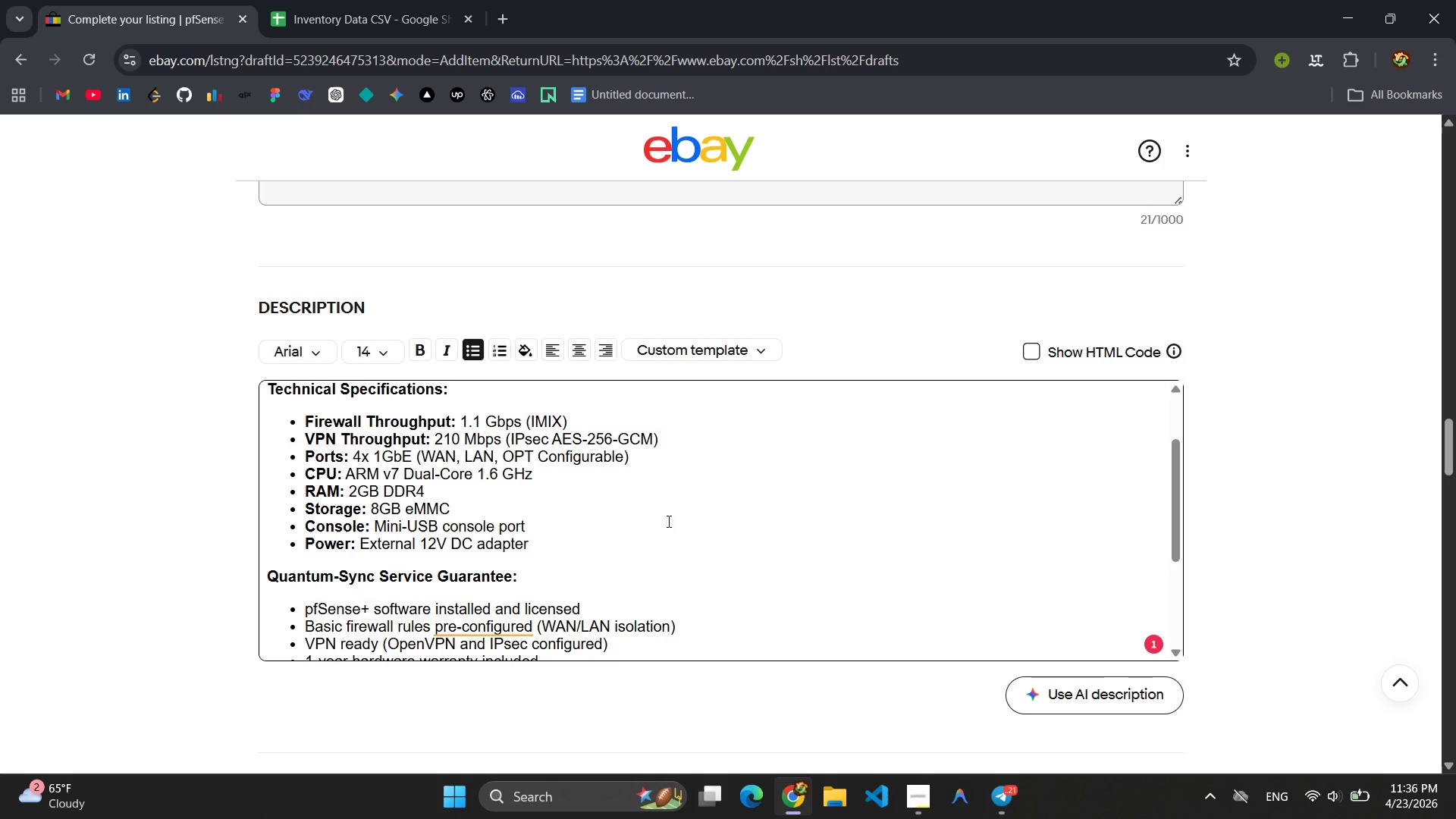 
left_click([667, 521])
 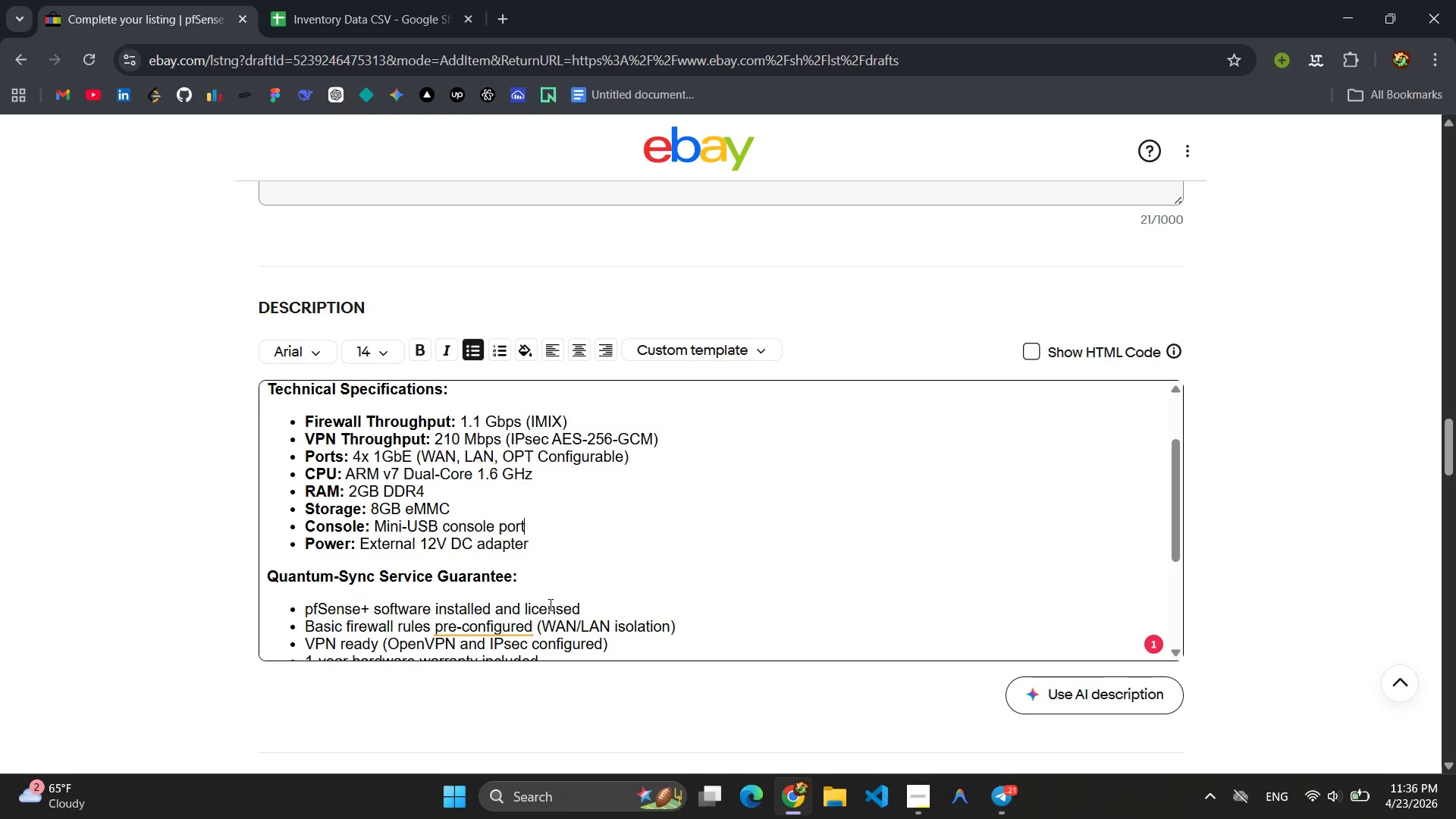 
left_click([480, 629])
 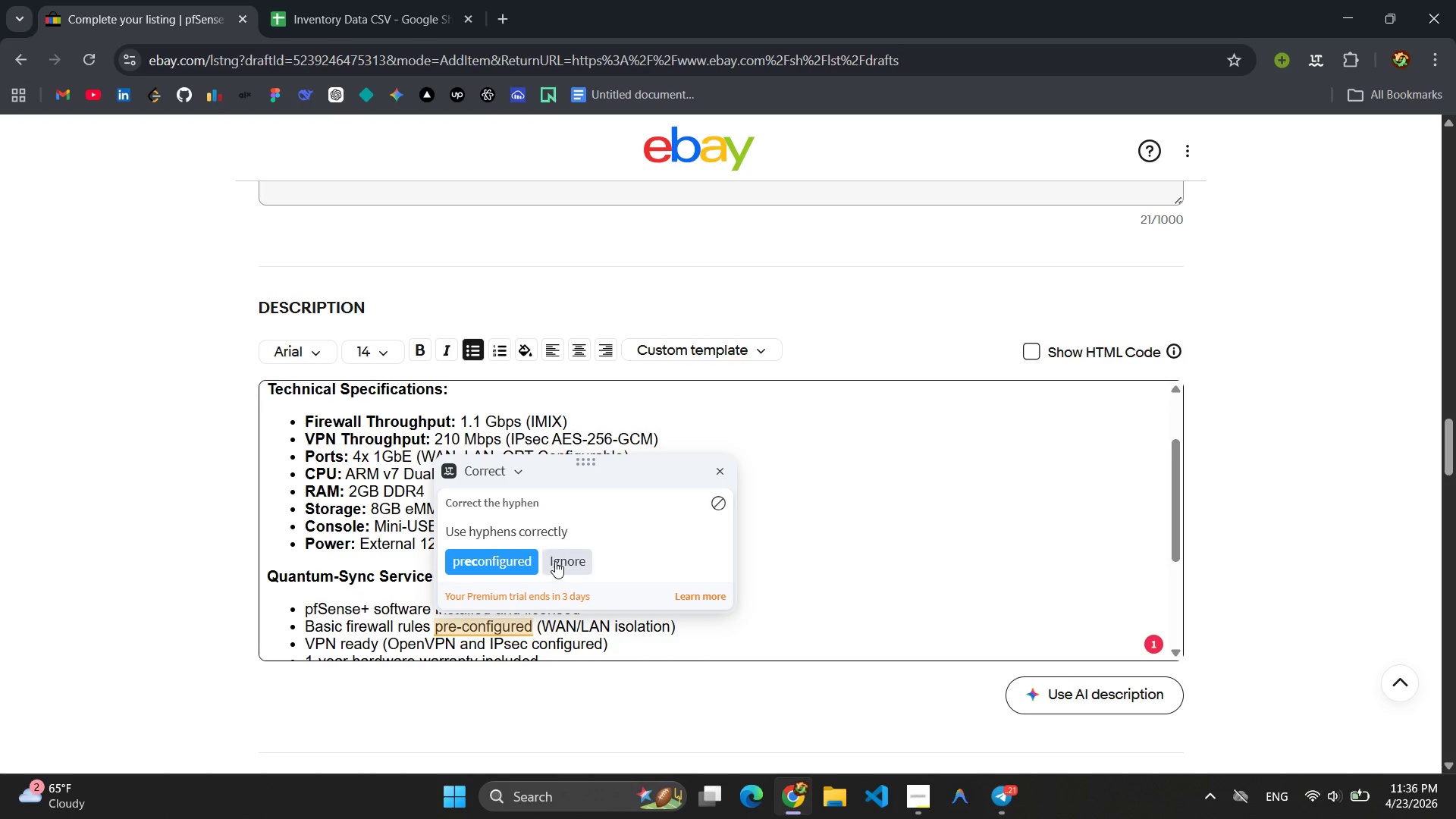 
left_click([555, 561])
 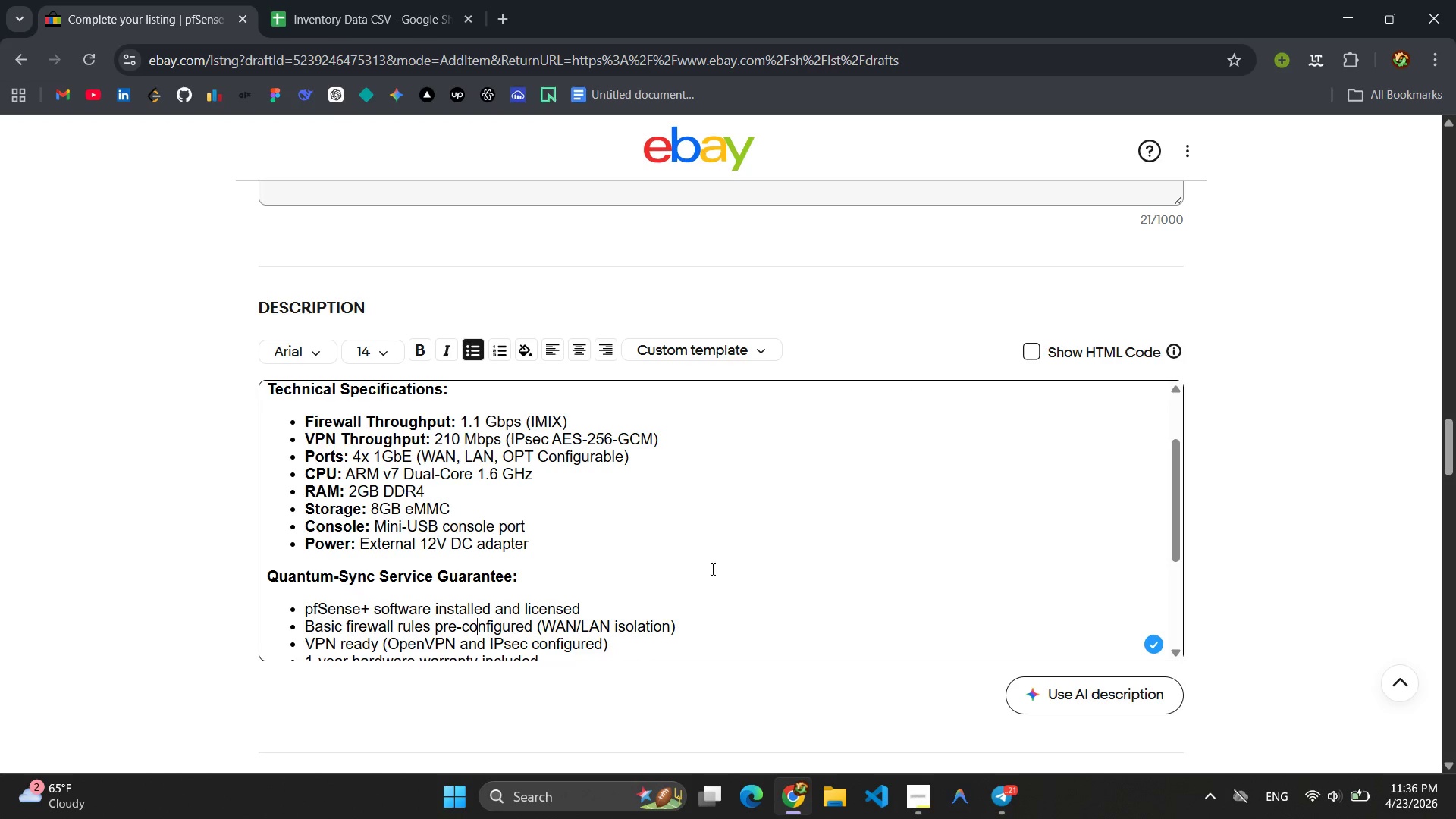 
left_click([730, 562])
 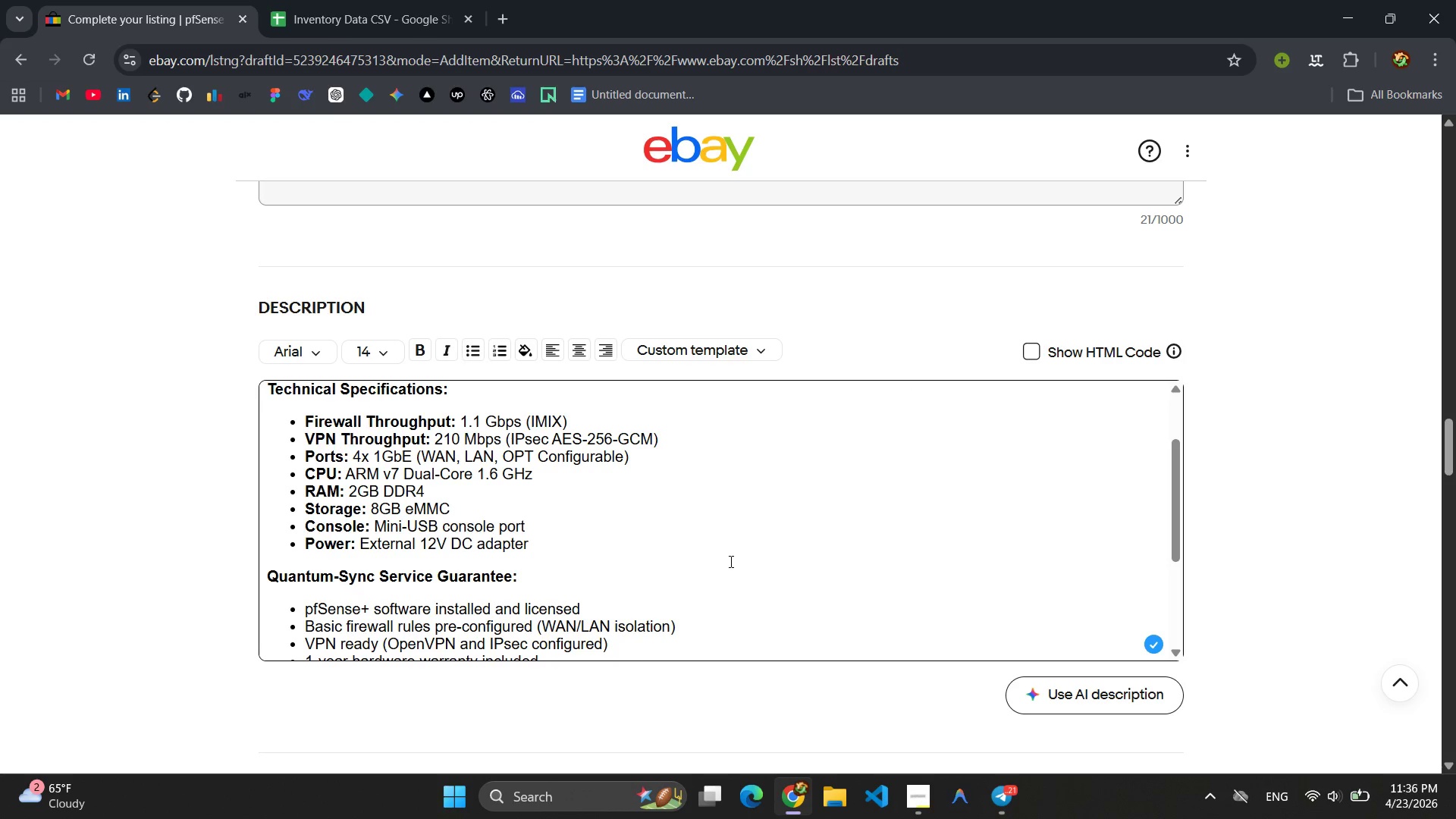 
key(Control+A)
 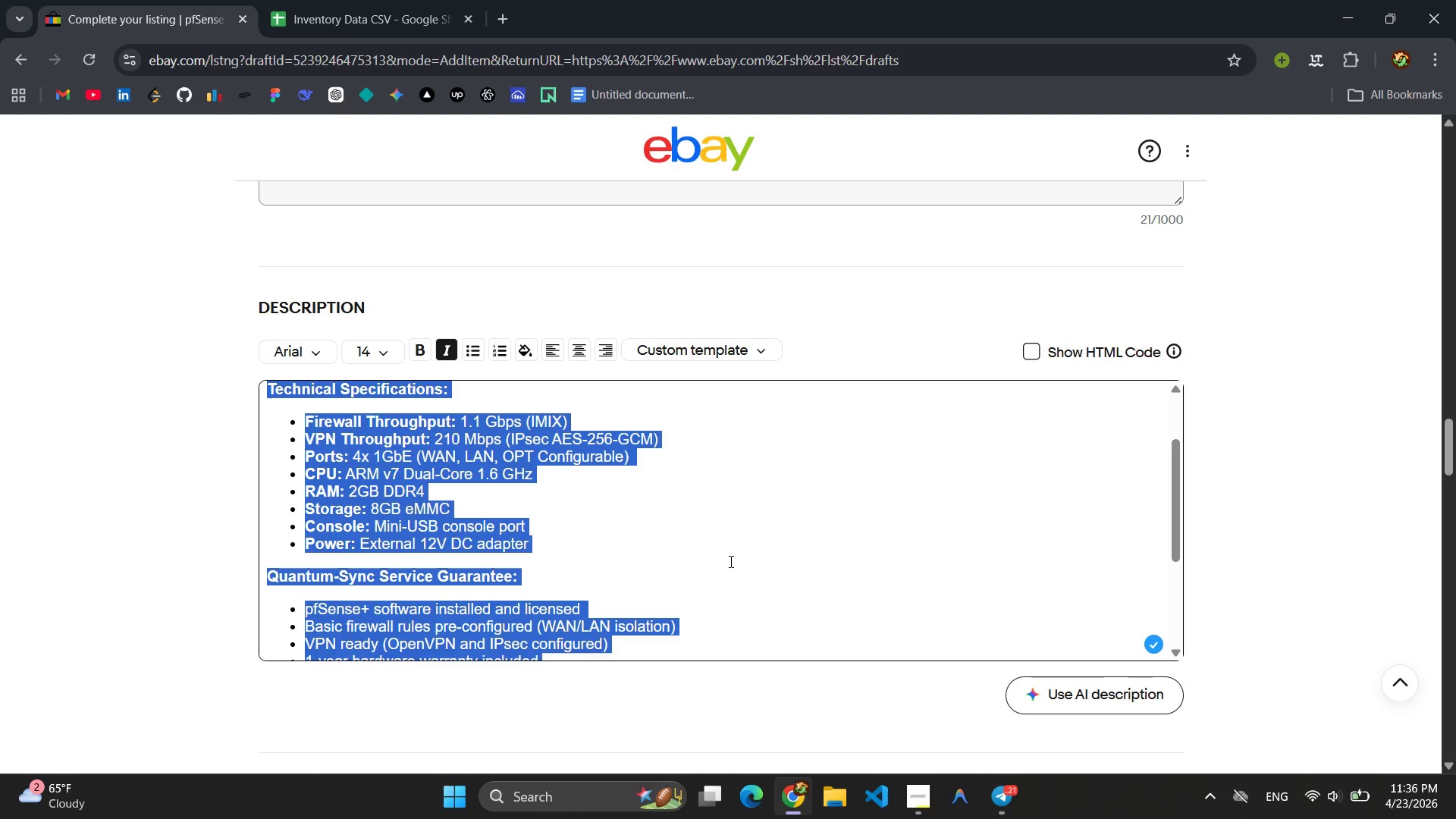 
key(Control+C)
 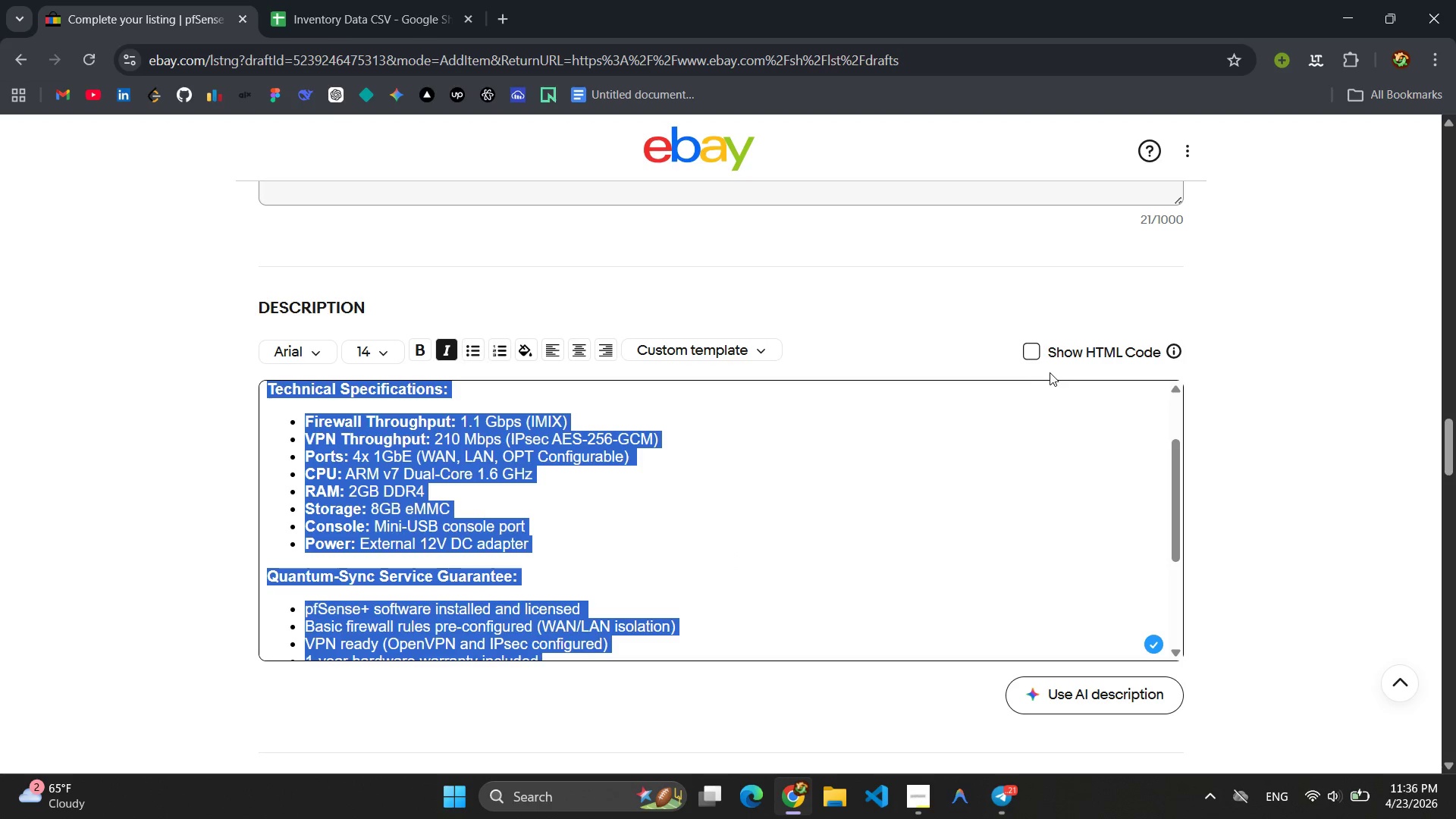 
left_click([1038, 356])
 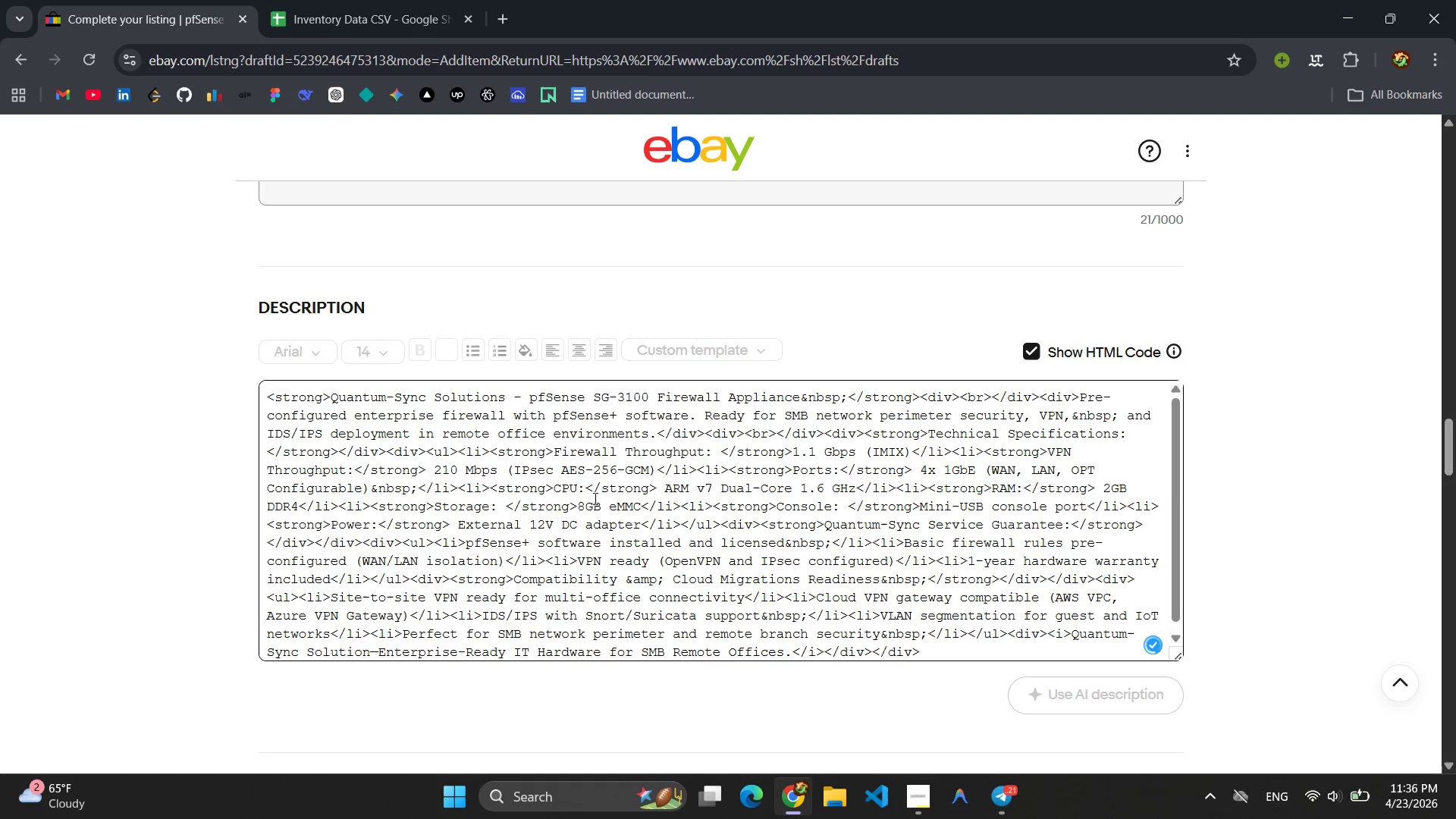 
left_click([657, 508])
 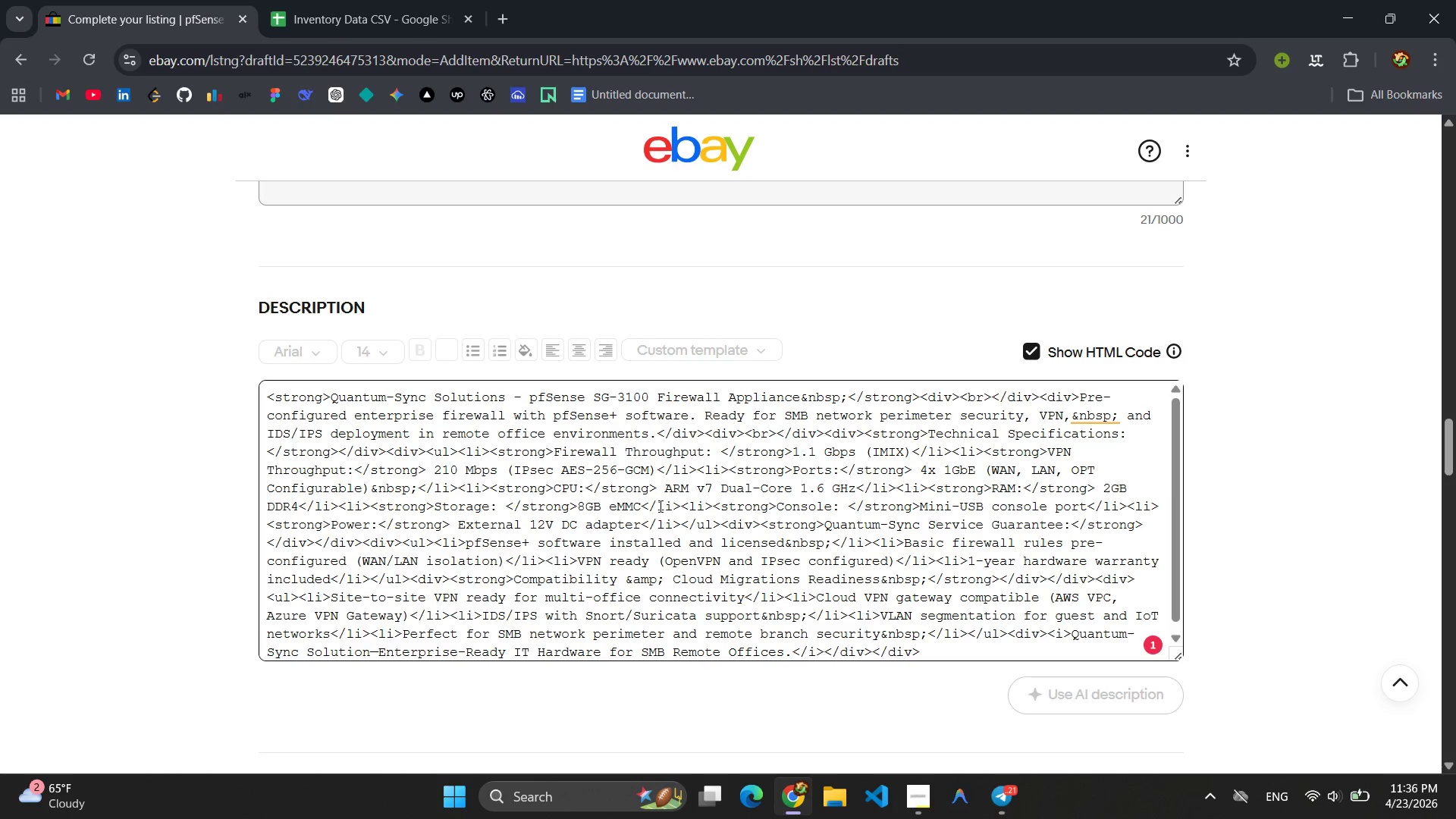 
key(Control+A)
 